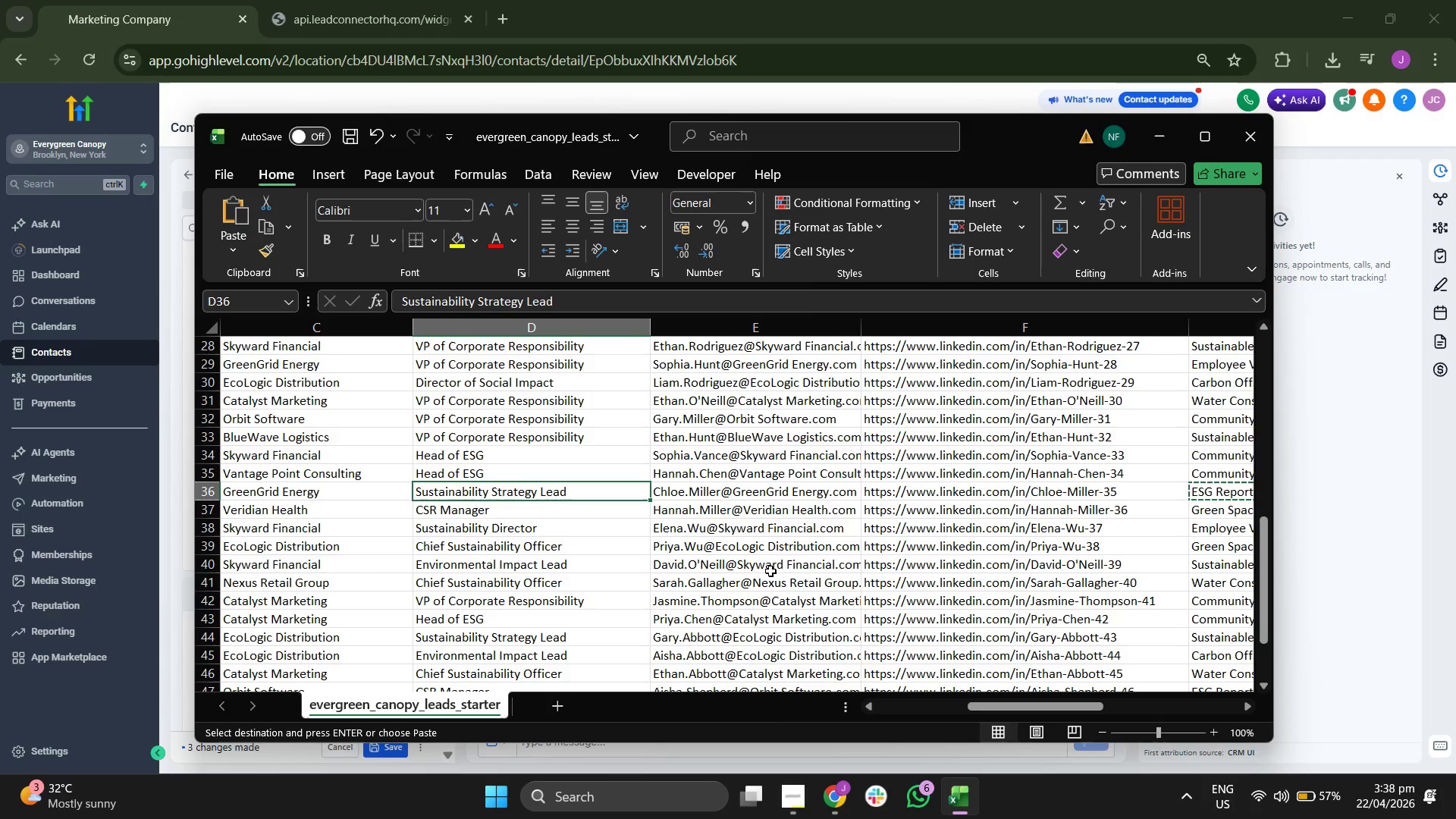 
hold_key(key=ControlLeft, duration=0.41)
 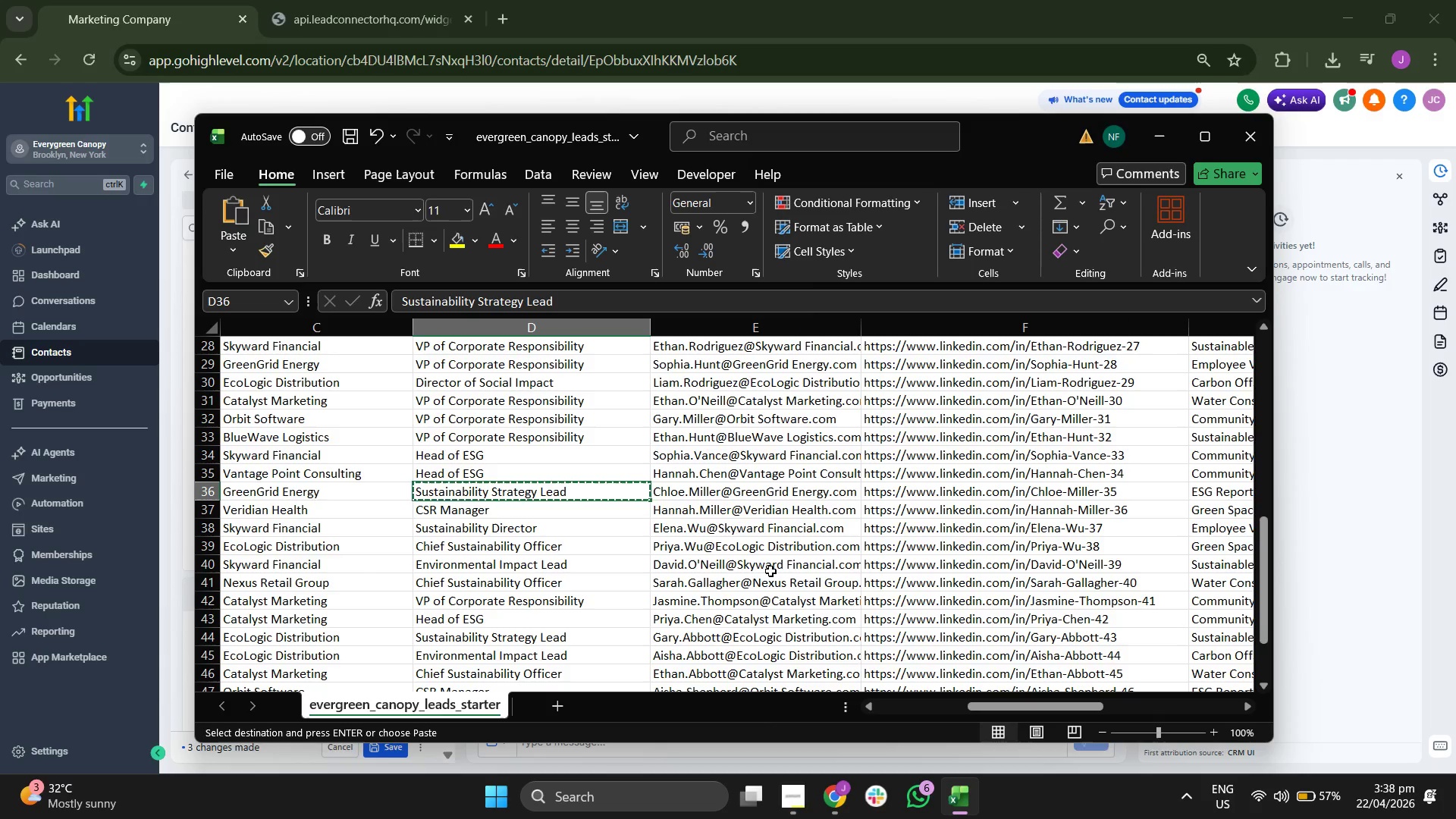 
hold_key(key=C, duration=9.33)
 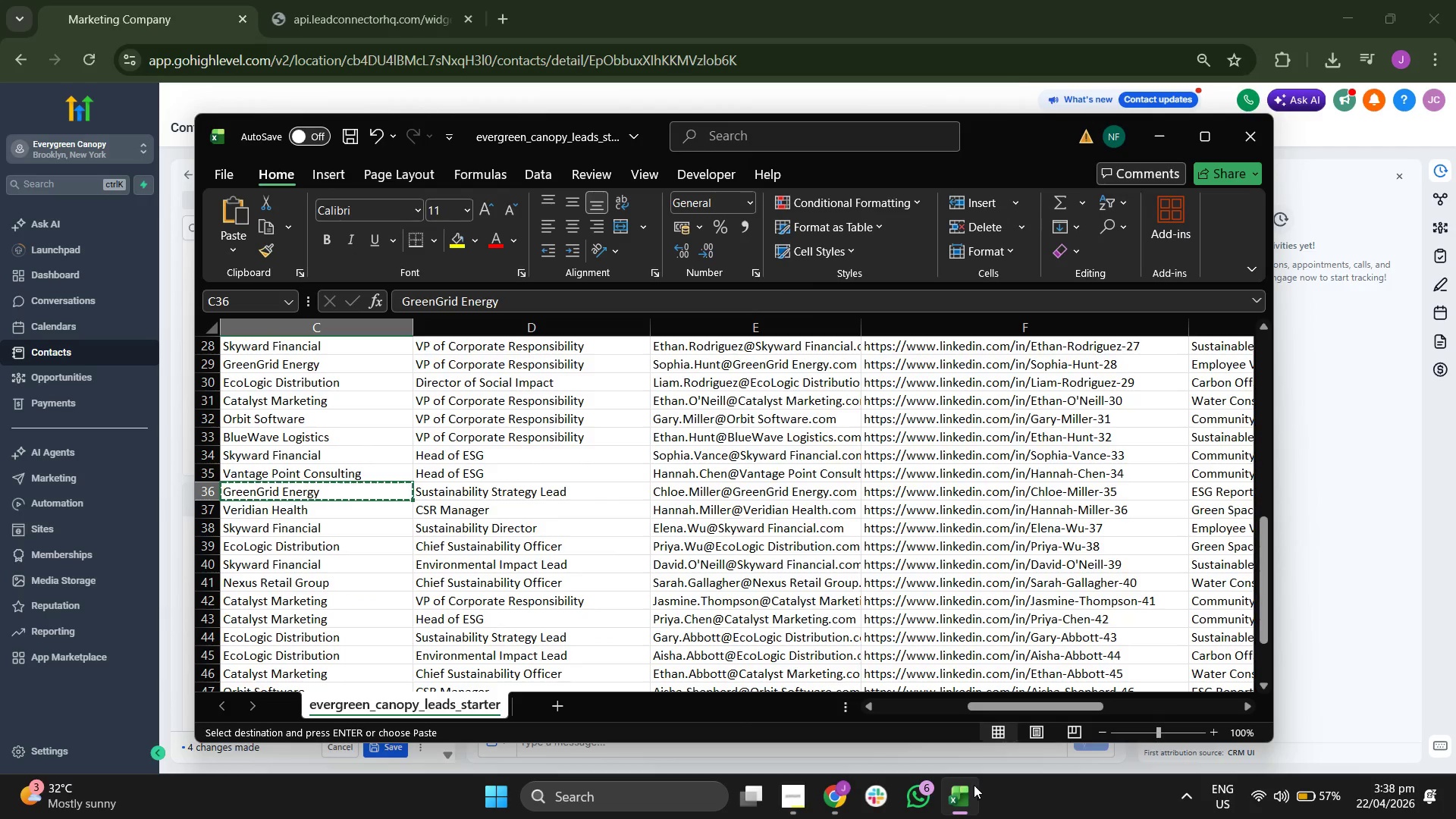 
left_click([1166, 134])
 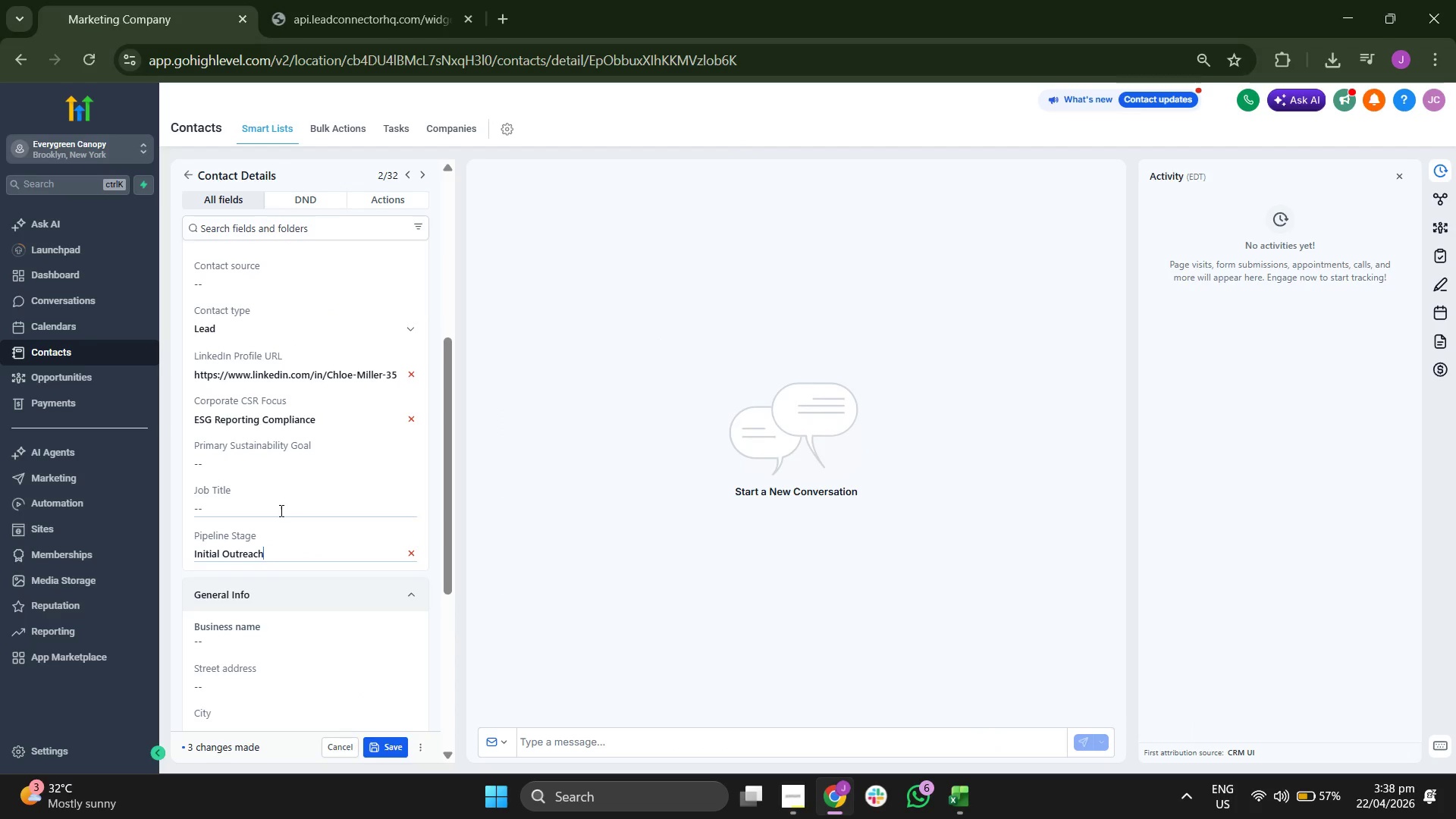 
left_click([279, 510])
 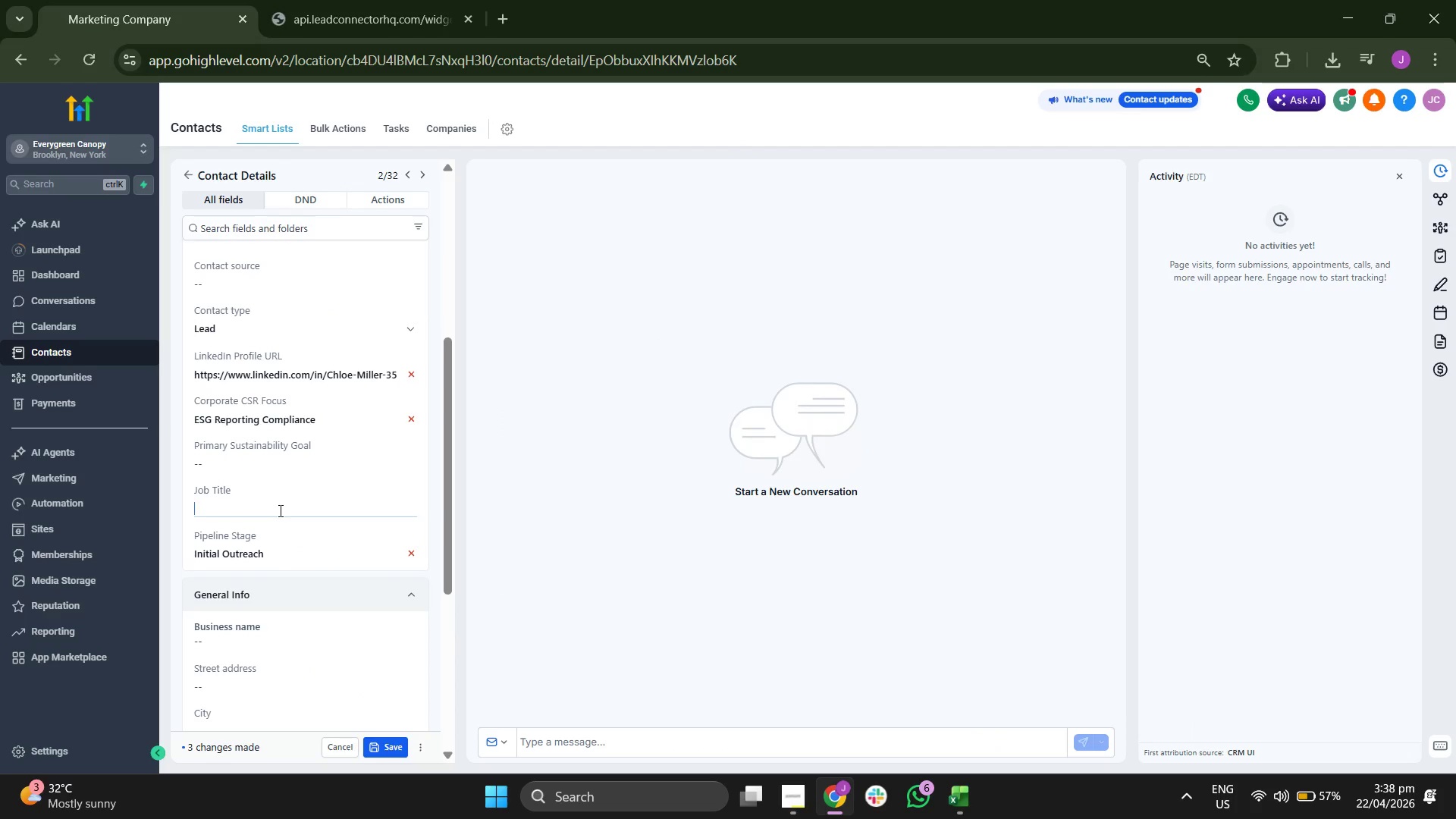 
key(Control+V)
 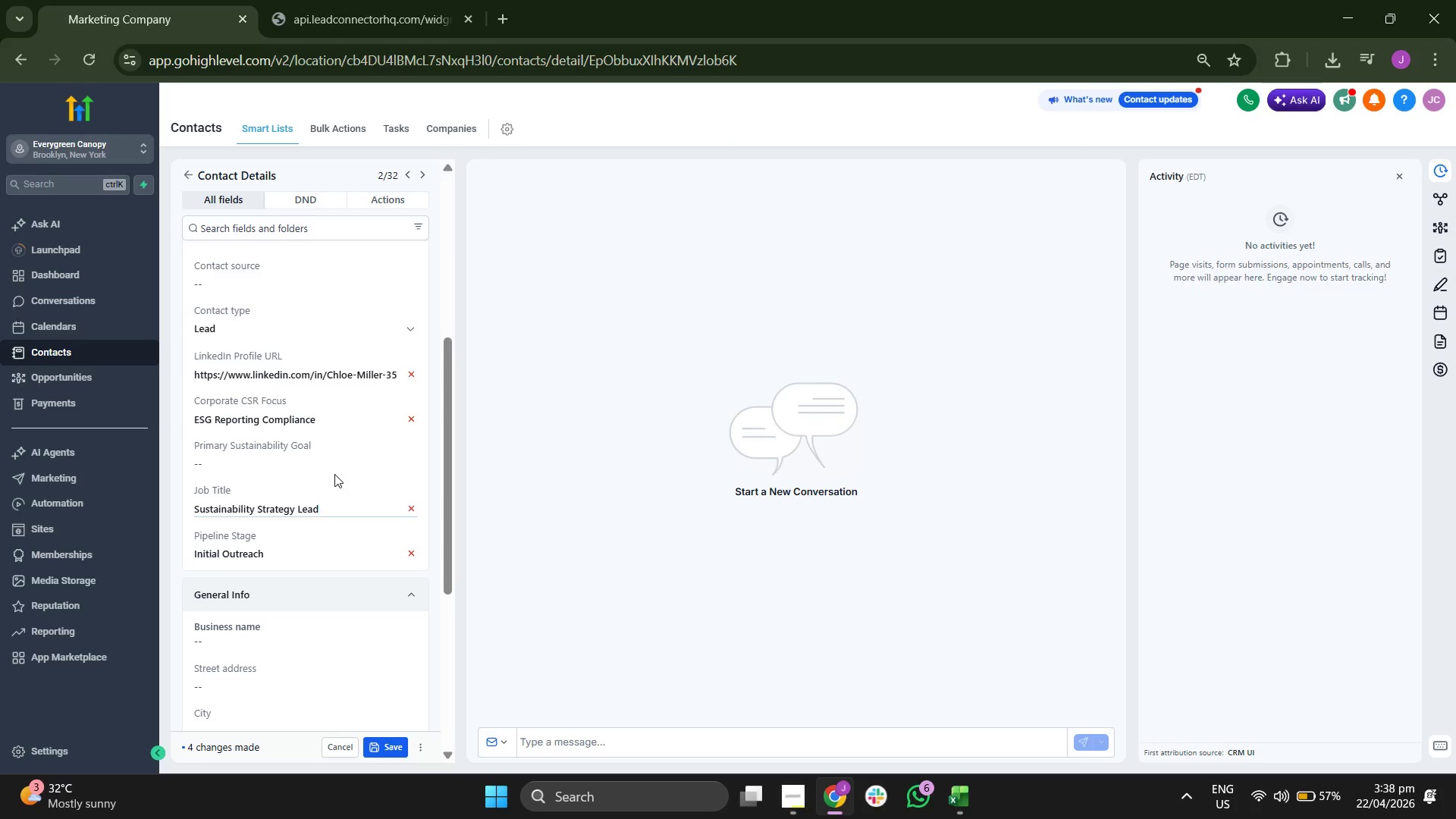 
scroll: coordinate [334, 474], scroll_direction: down, amount: 1.0
 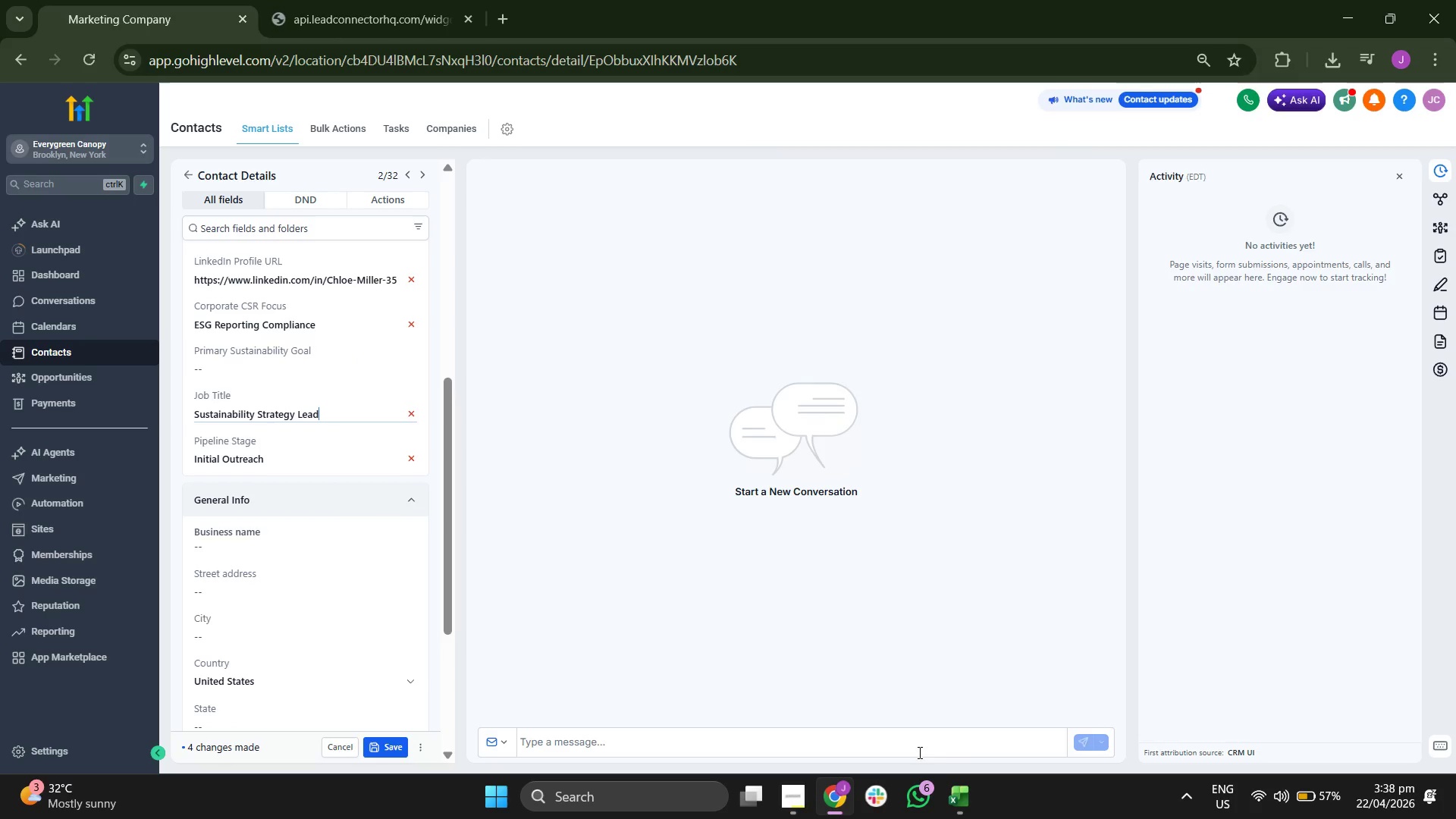 
left_click([972, 803])
 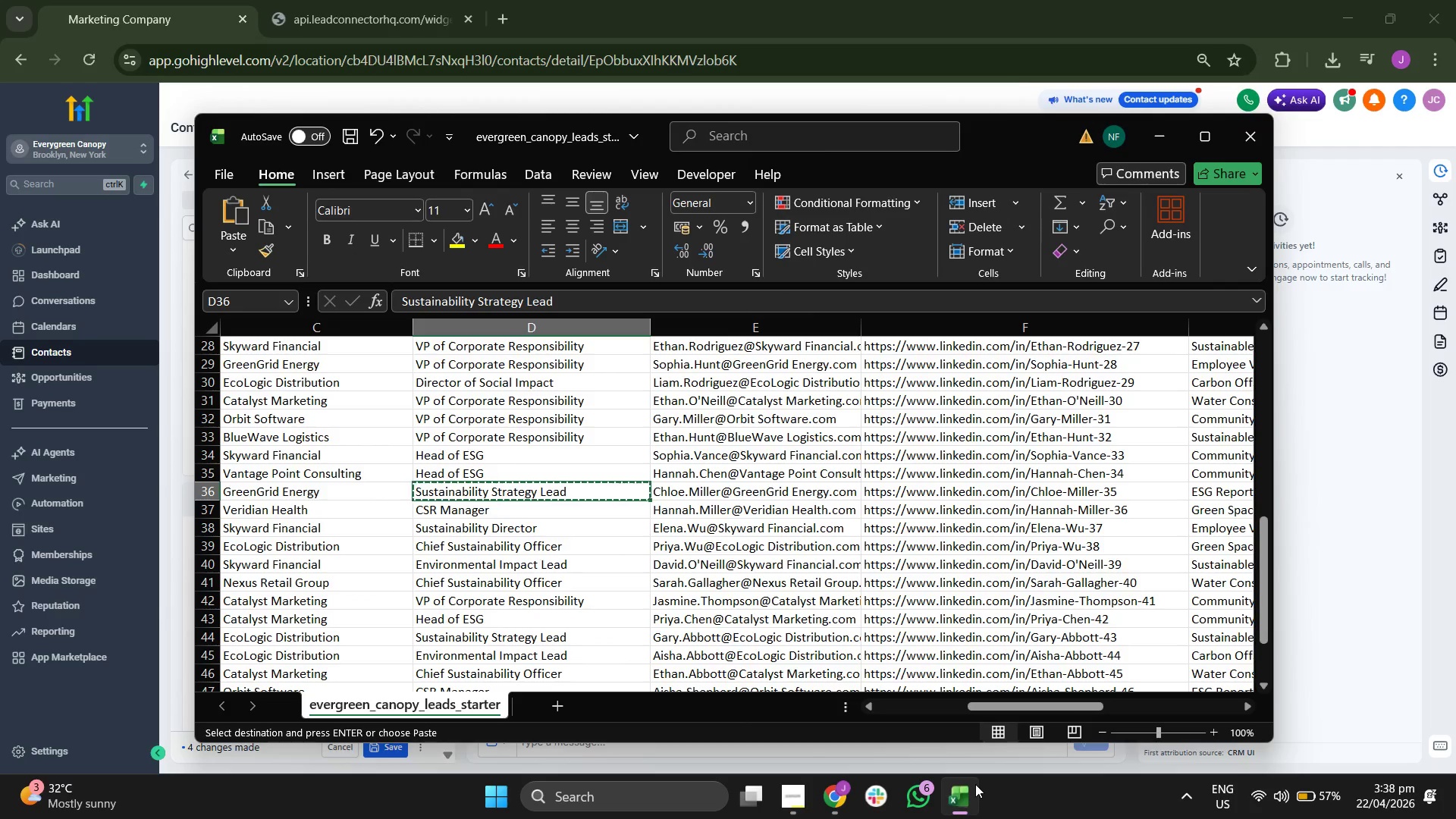 
key(ArrowLeft)
 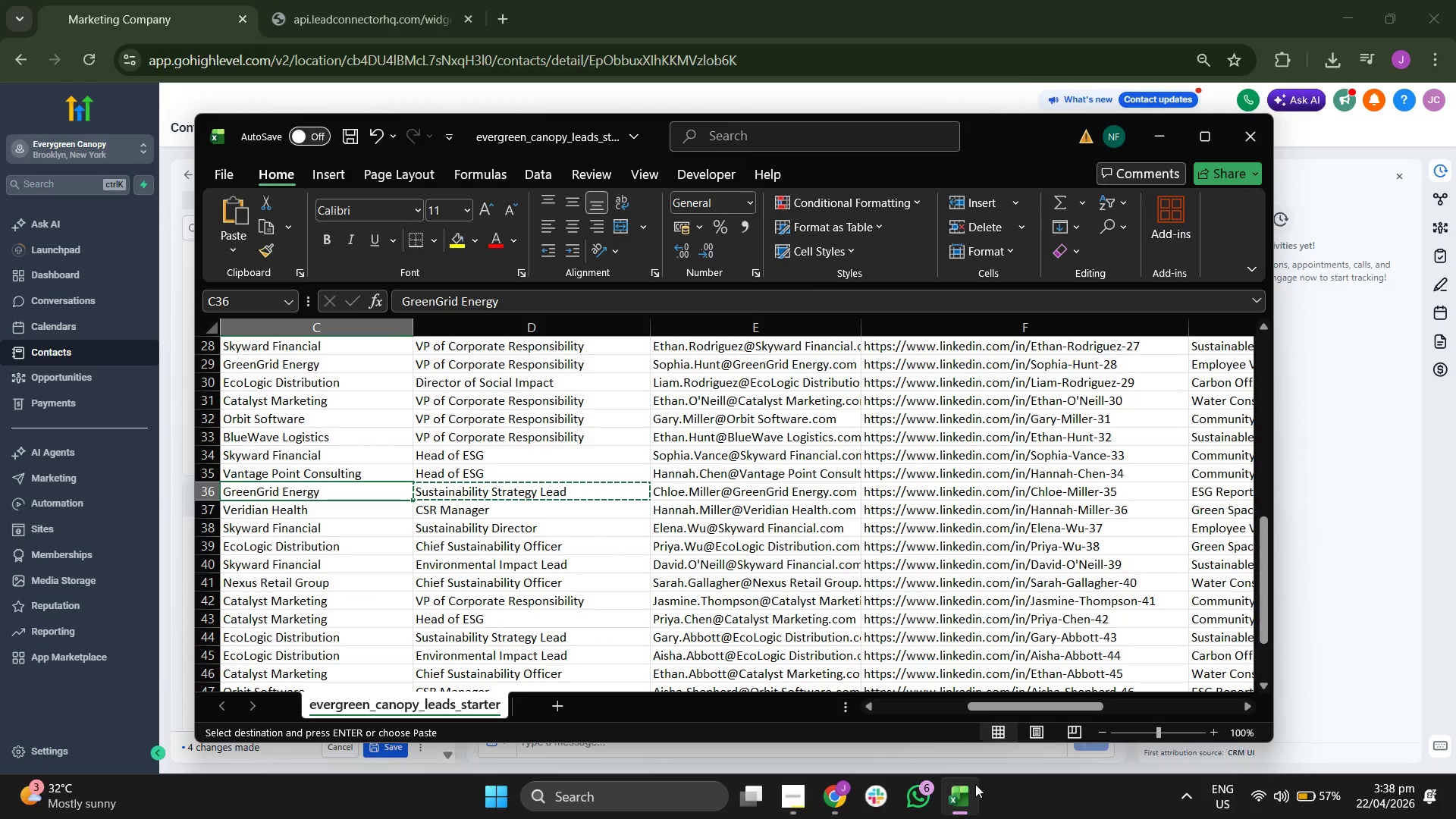 
key(Control+ControlLeft)
 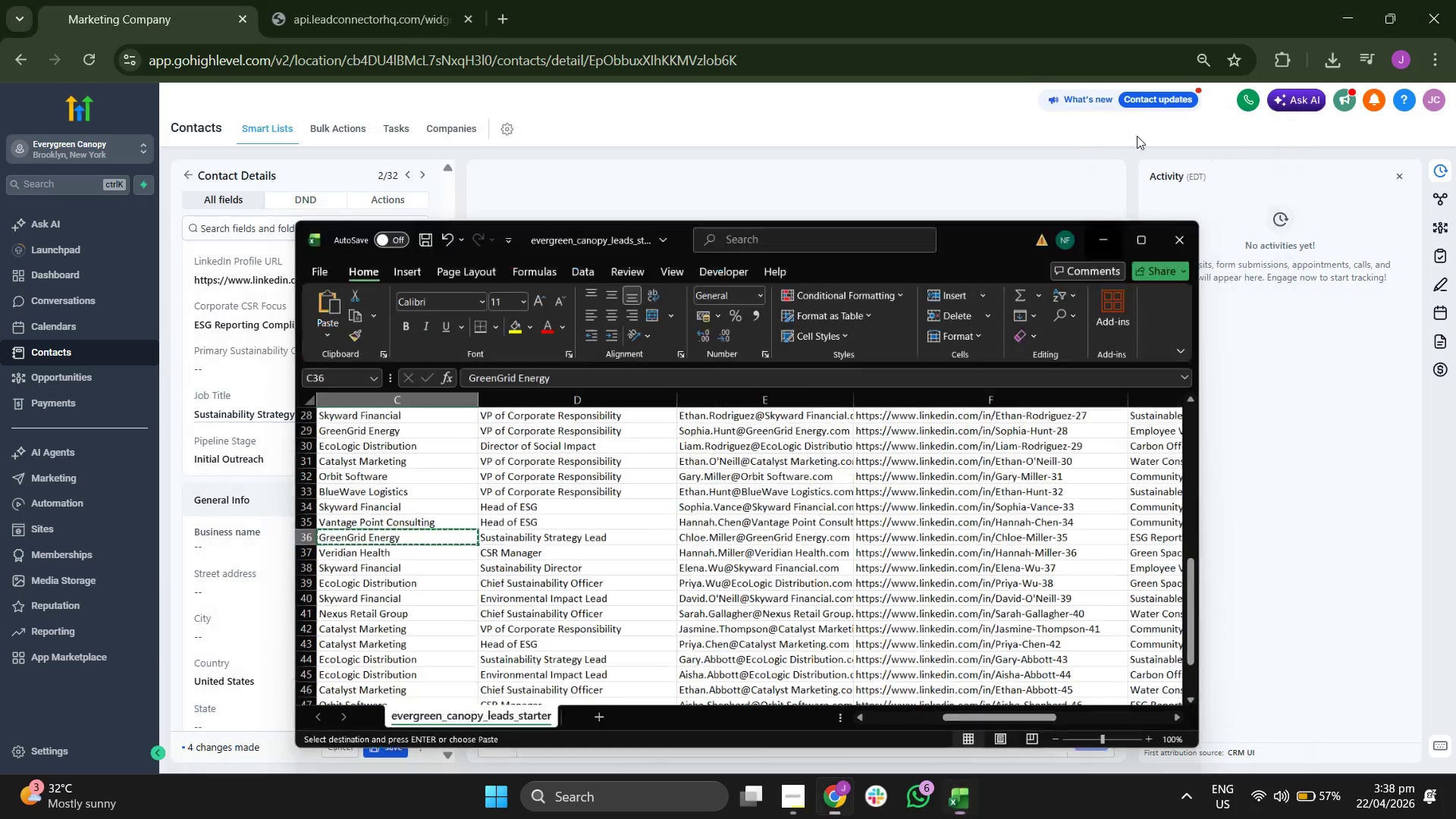 
left_click([279, 545])
 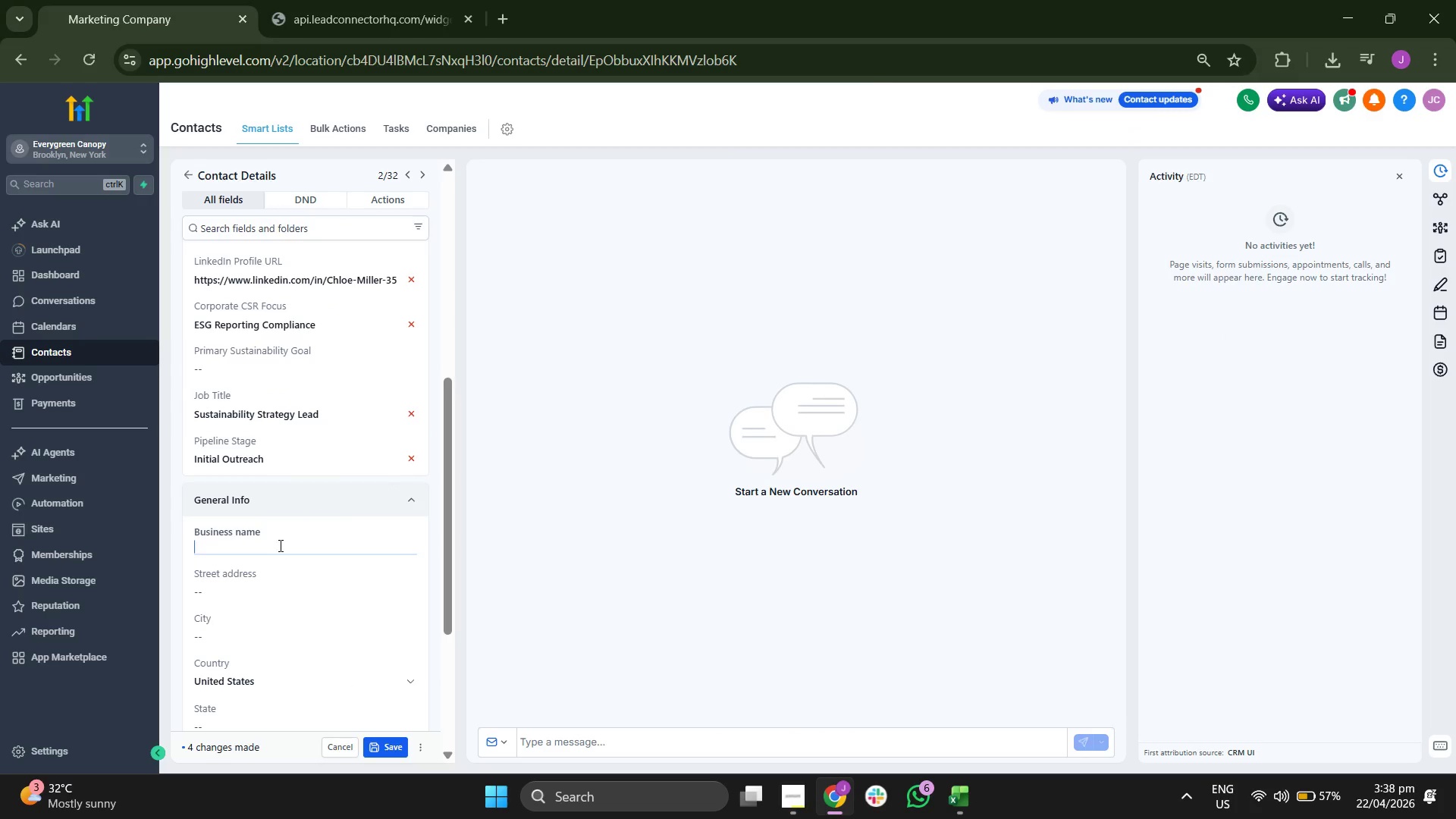 
key(Control+V)
 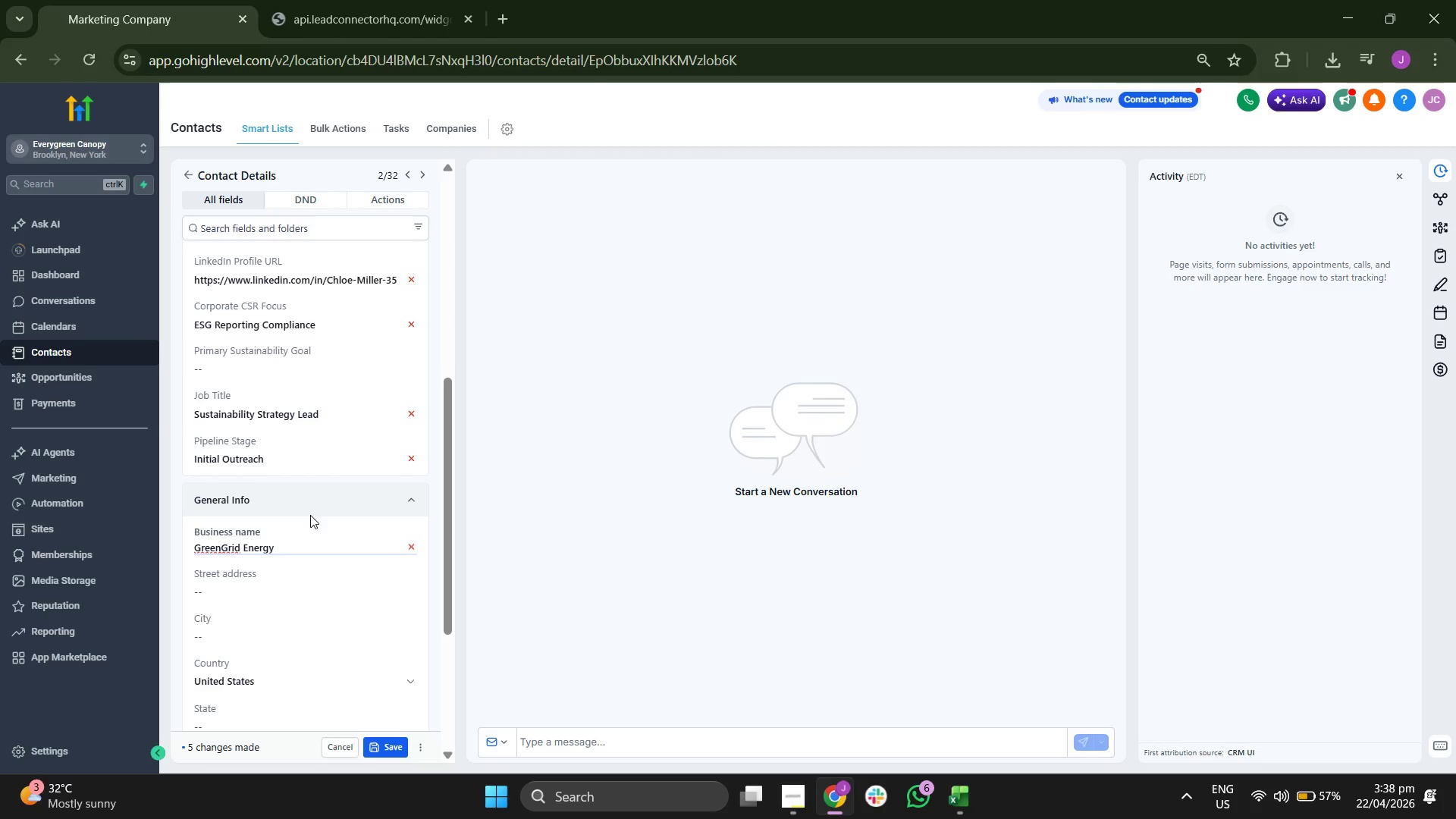 
scroll: coordinate [297, 385], scroll_direction: up, amount: 5.0
 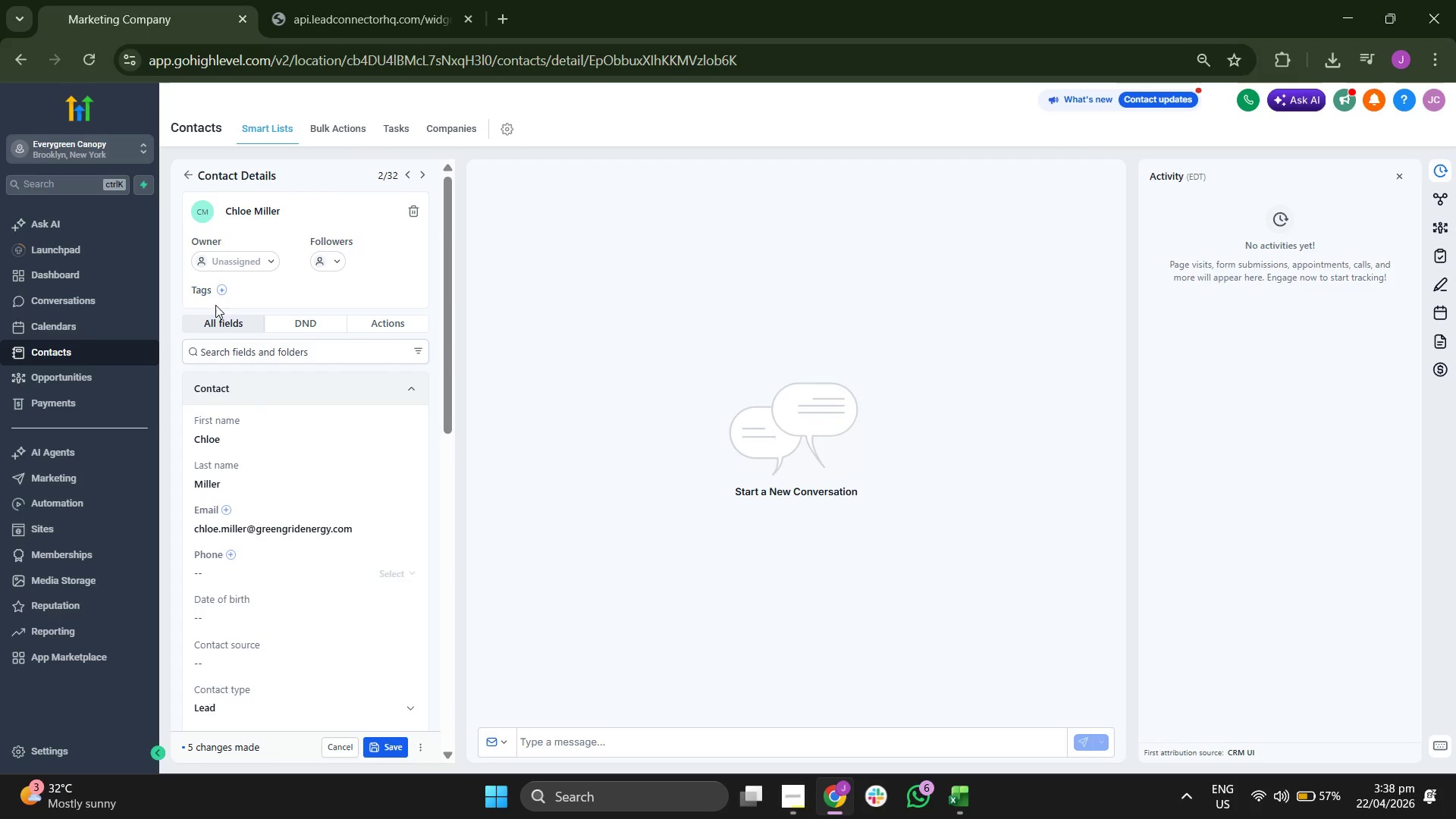 
left_click([221, 289])
 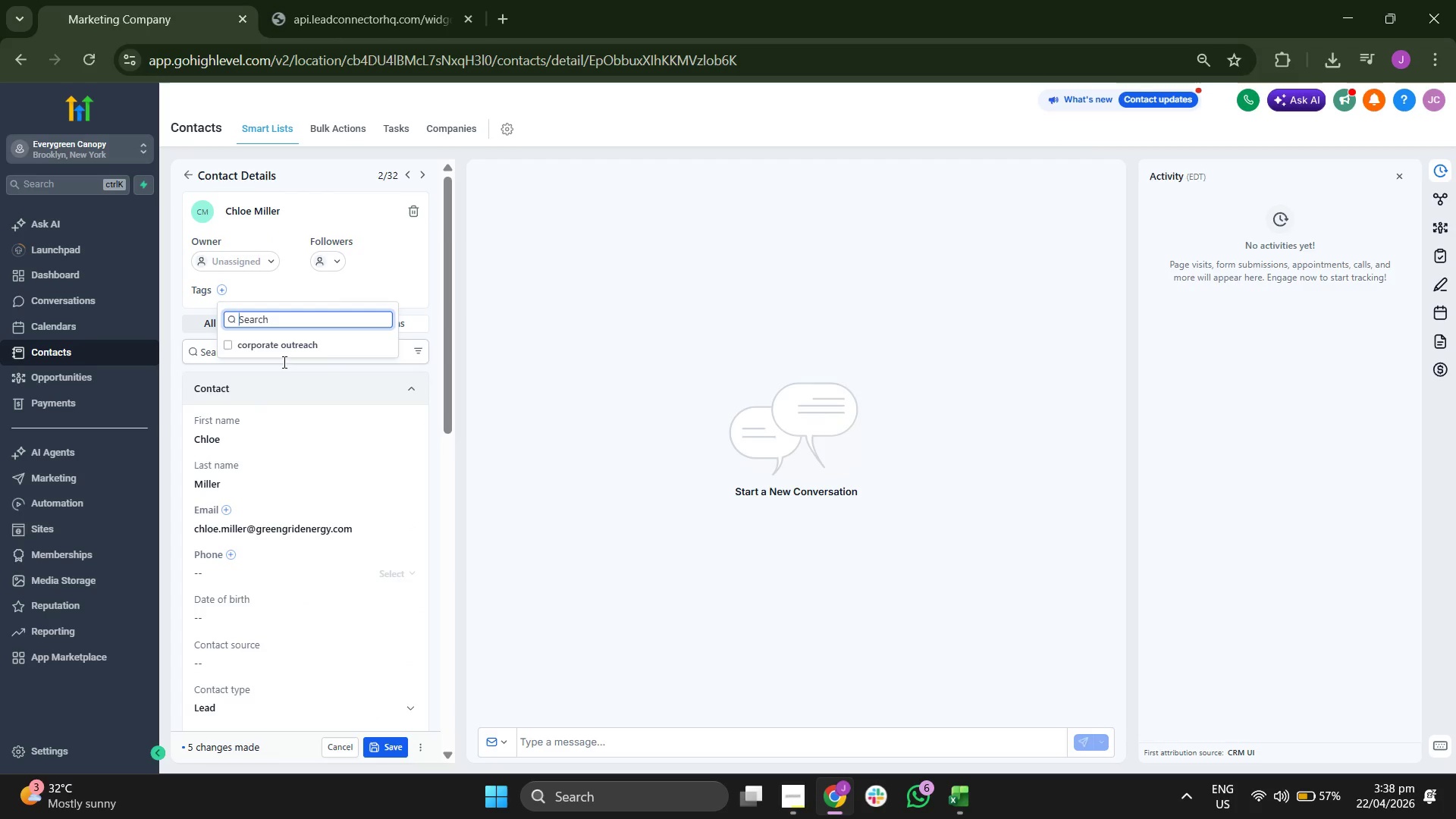 
left_click([292, 347])
 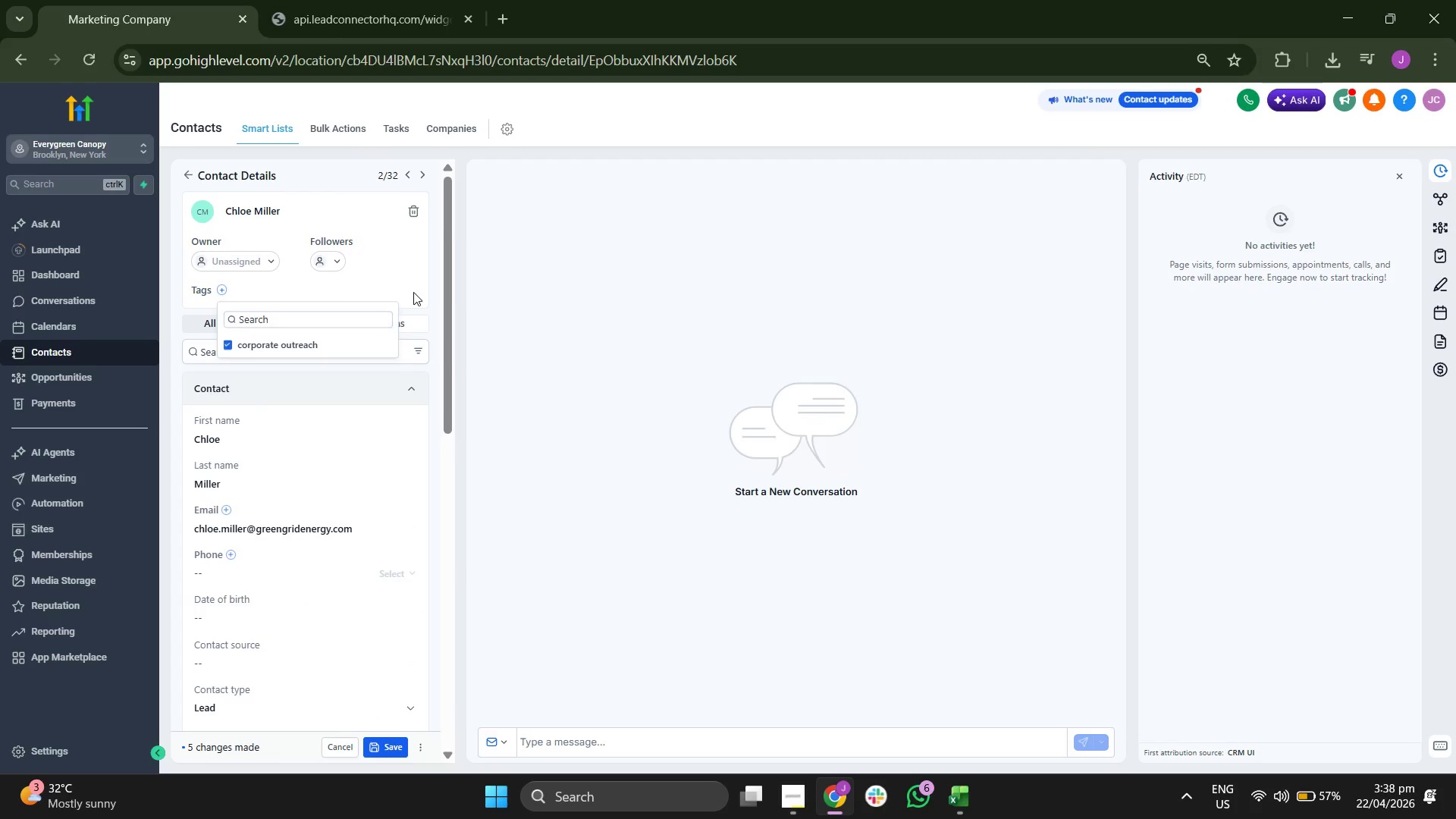 
left_click([416, 290])
 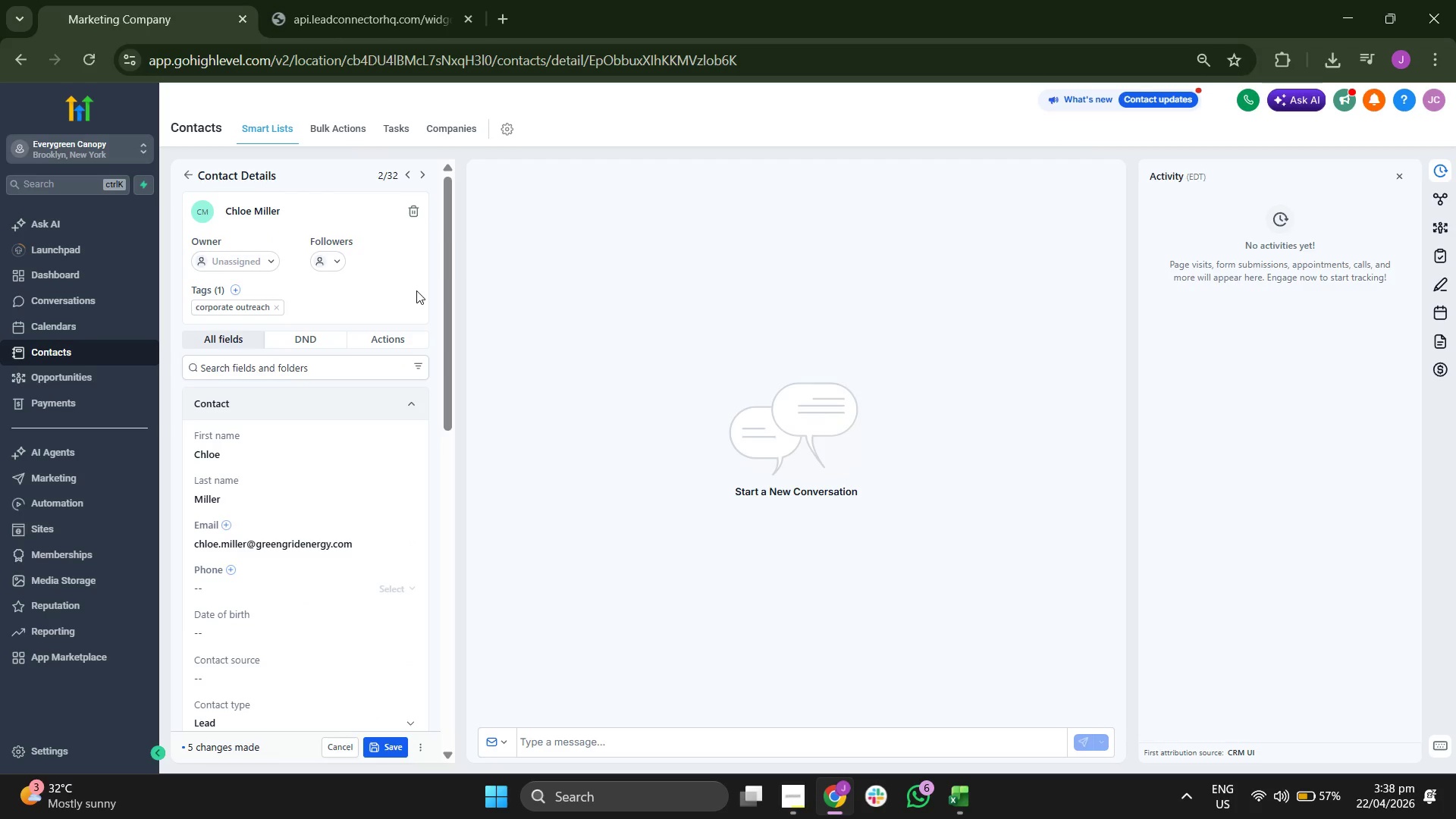 
scroll: coordinate [407, 318], scroll_direction: up, amount: 1.0
 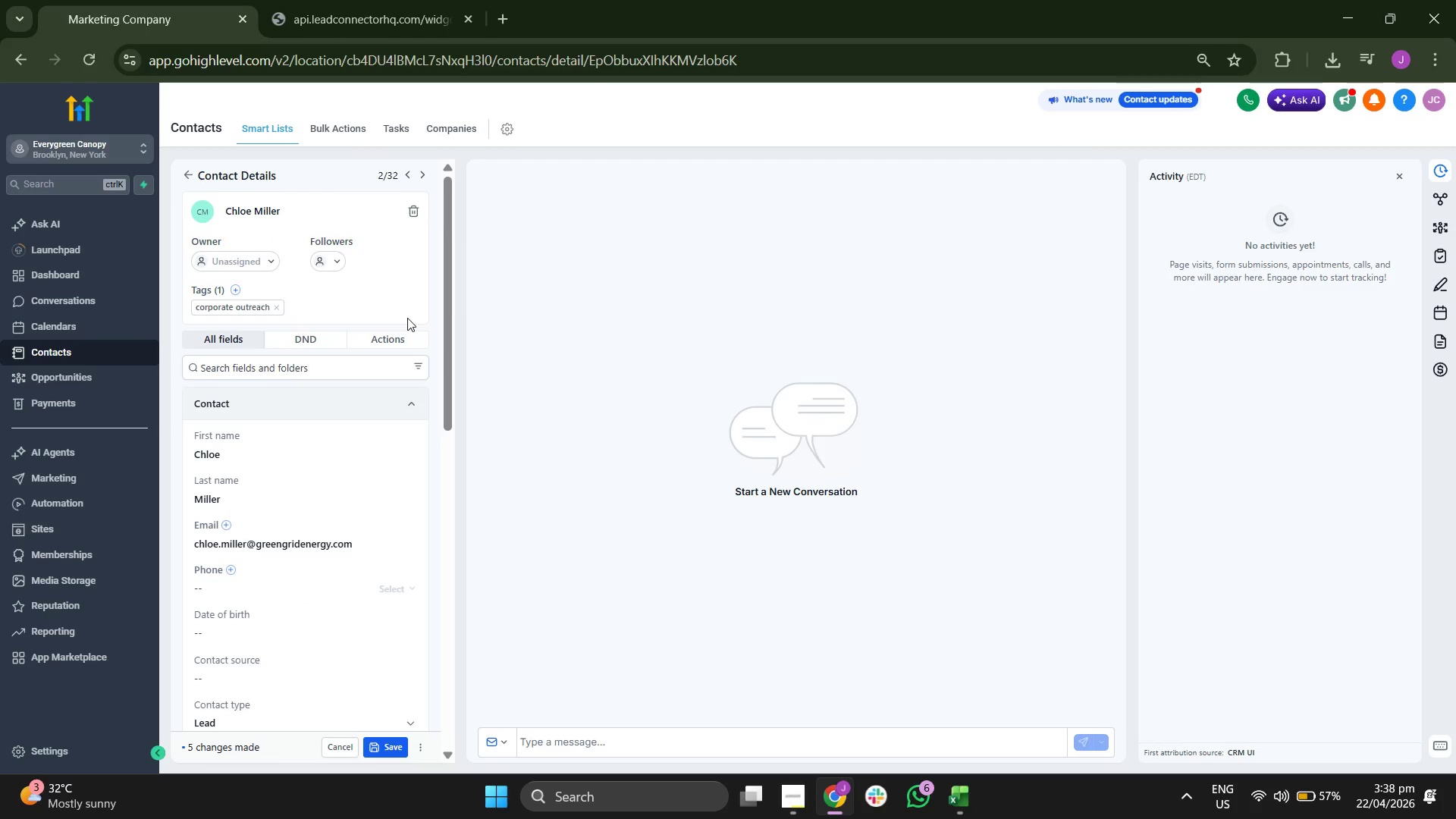 
scroll: coordinate [408, 293], scroll_direction: down, amount: 3.0
 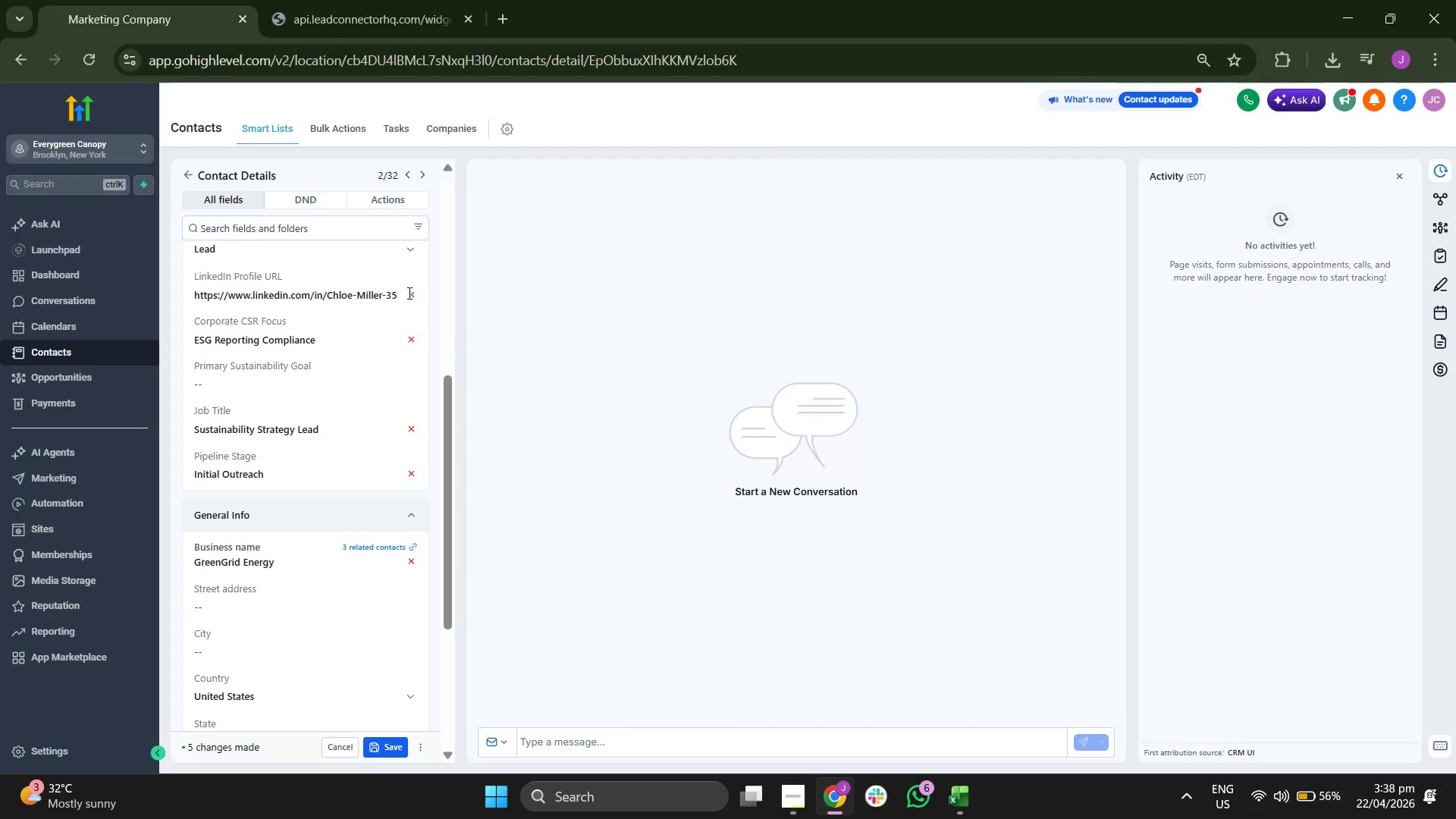 
scroll: coordinate [408, 293], scroll_direction: up, amount: 4.0
 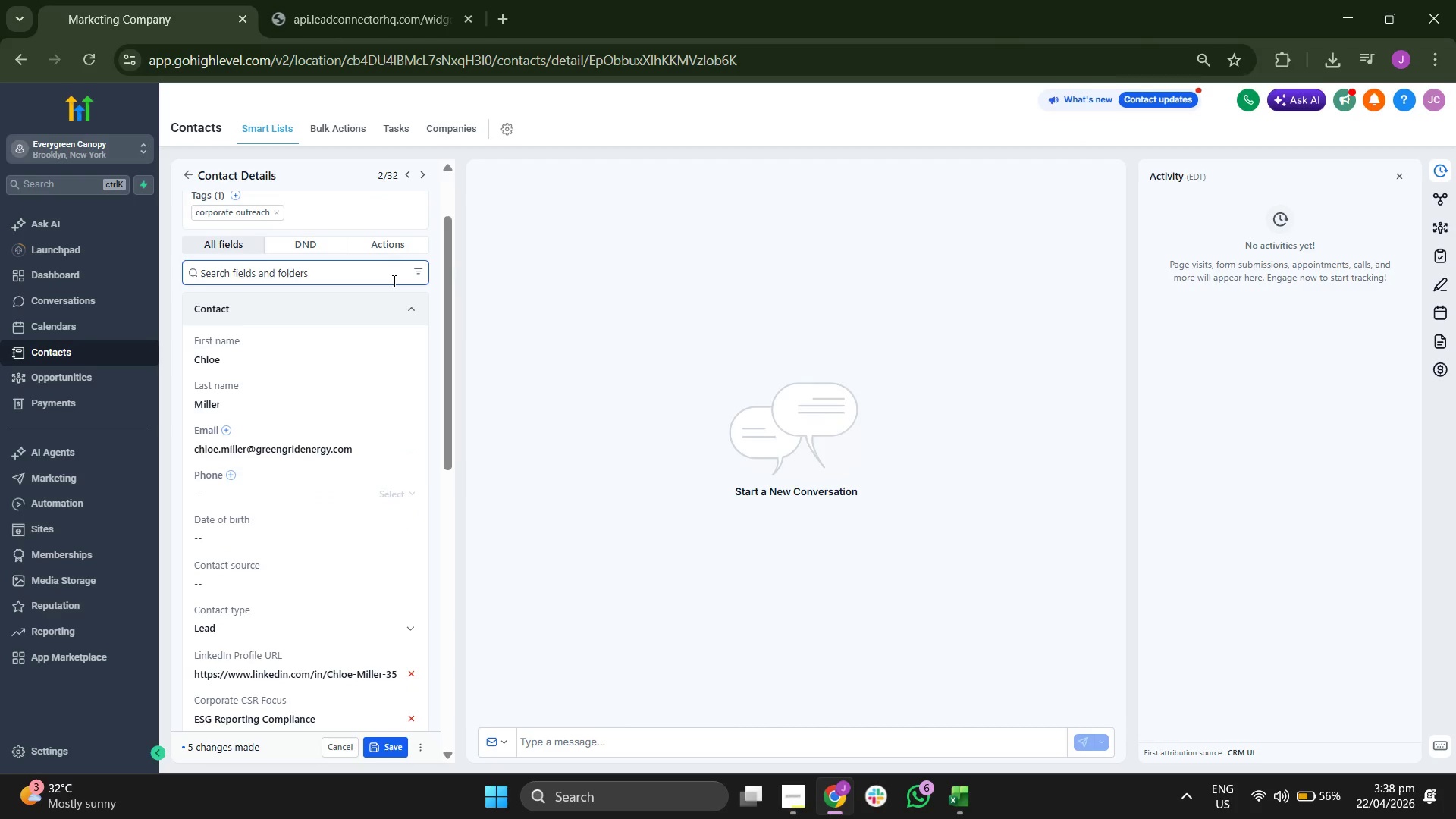 
scroll: coordinate [393, 281], scroll_direction: down, amount: 4.0
 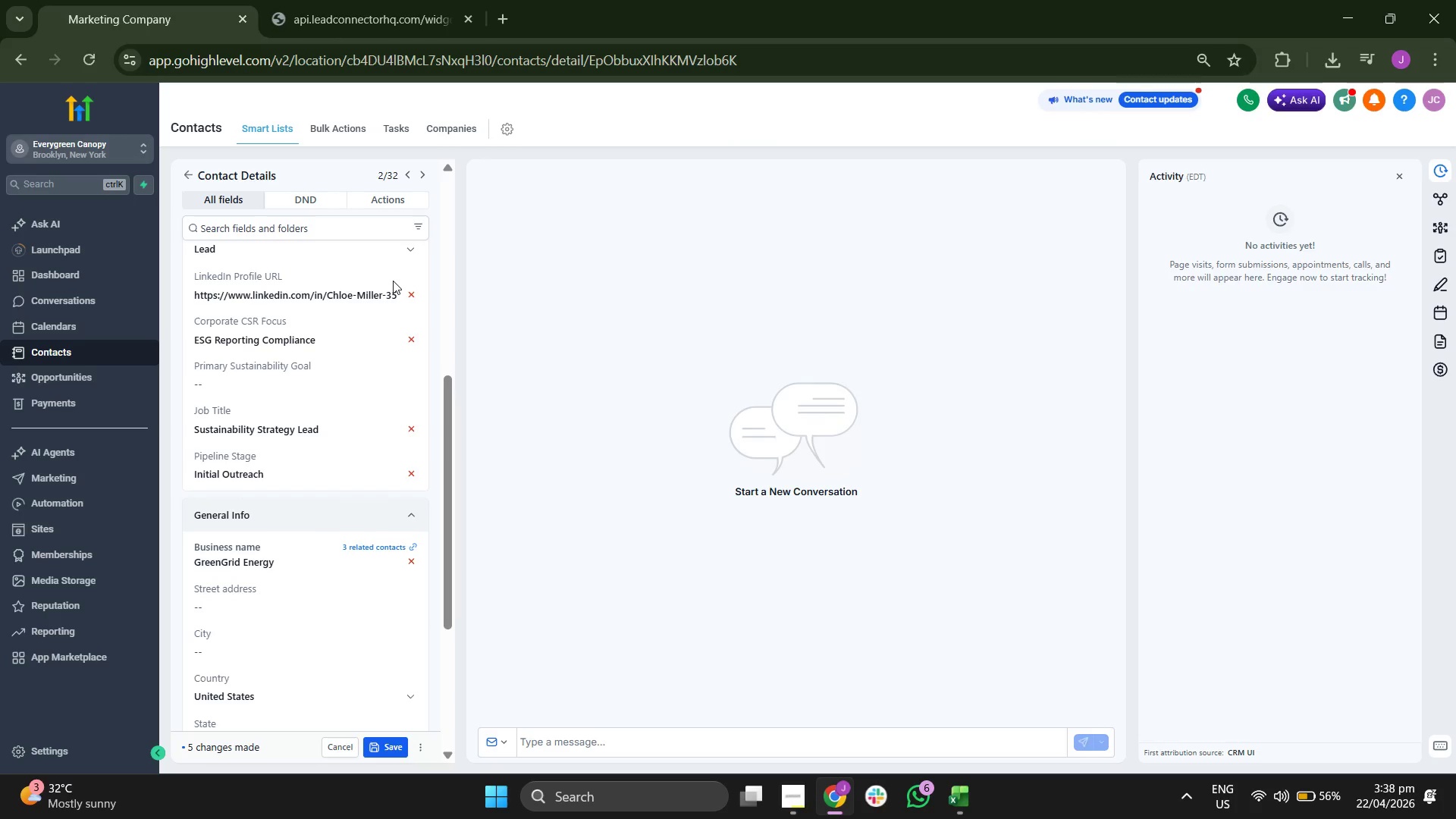 
scroll: coordinate [393, 281], scroll_direction: up, amount: 6.0
 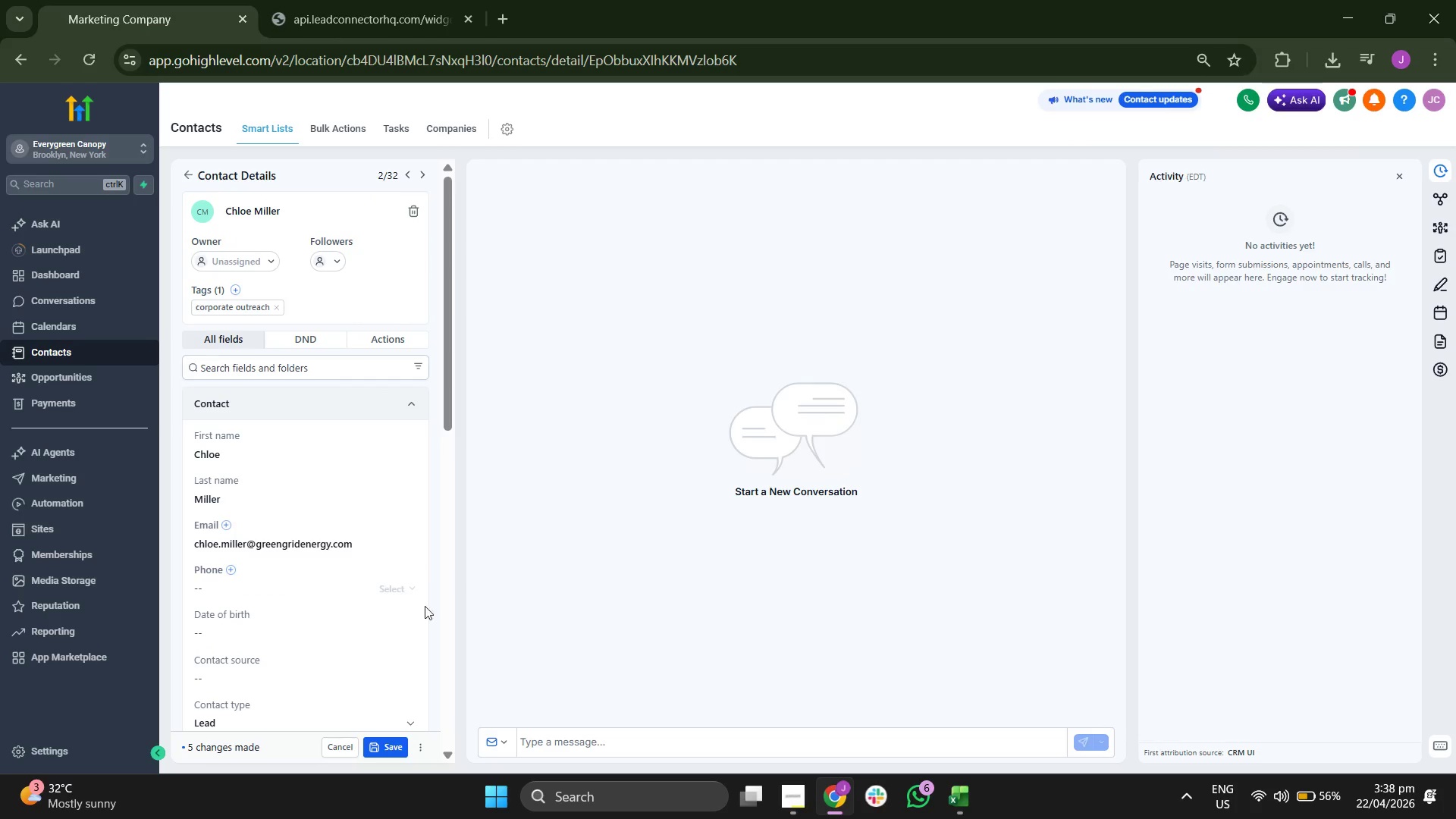 
left_click([385, 748])
 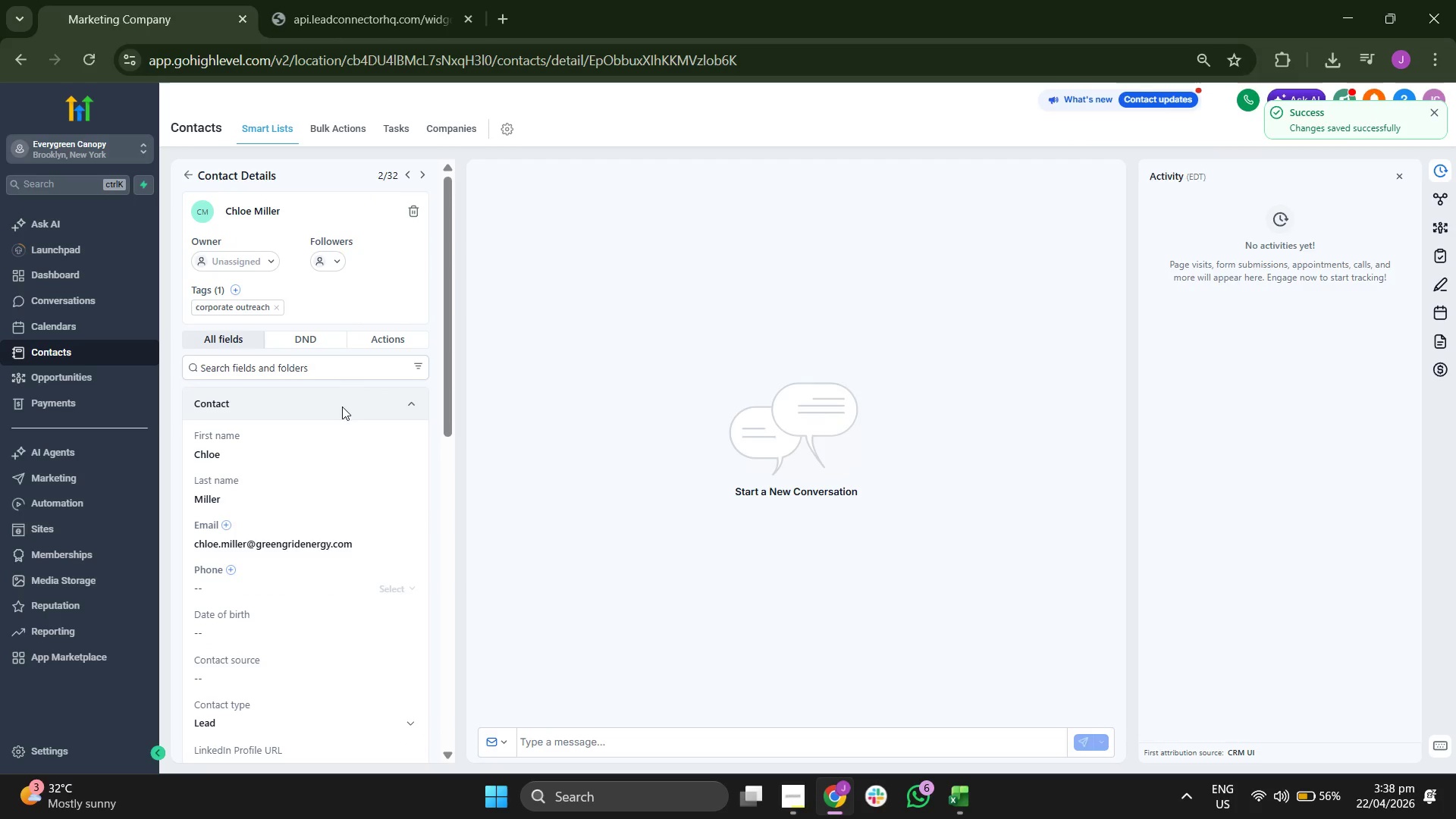 
scroll: coordinate [280, 331], scroll_direction: down, amount: 4.0
 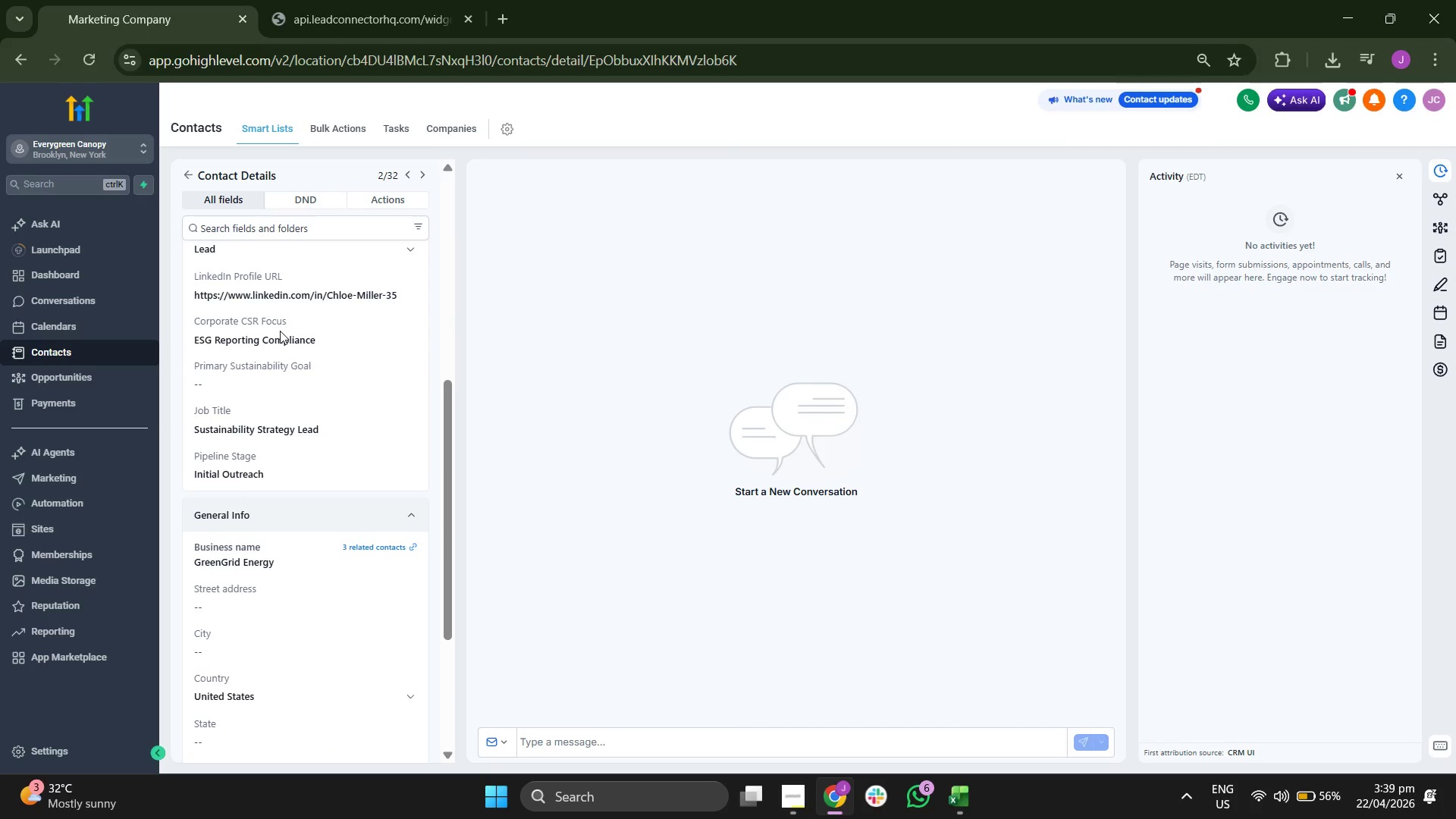 
scroll: coordinate [280, 331], scroll_direction: up, amount: 8.0
 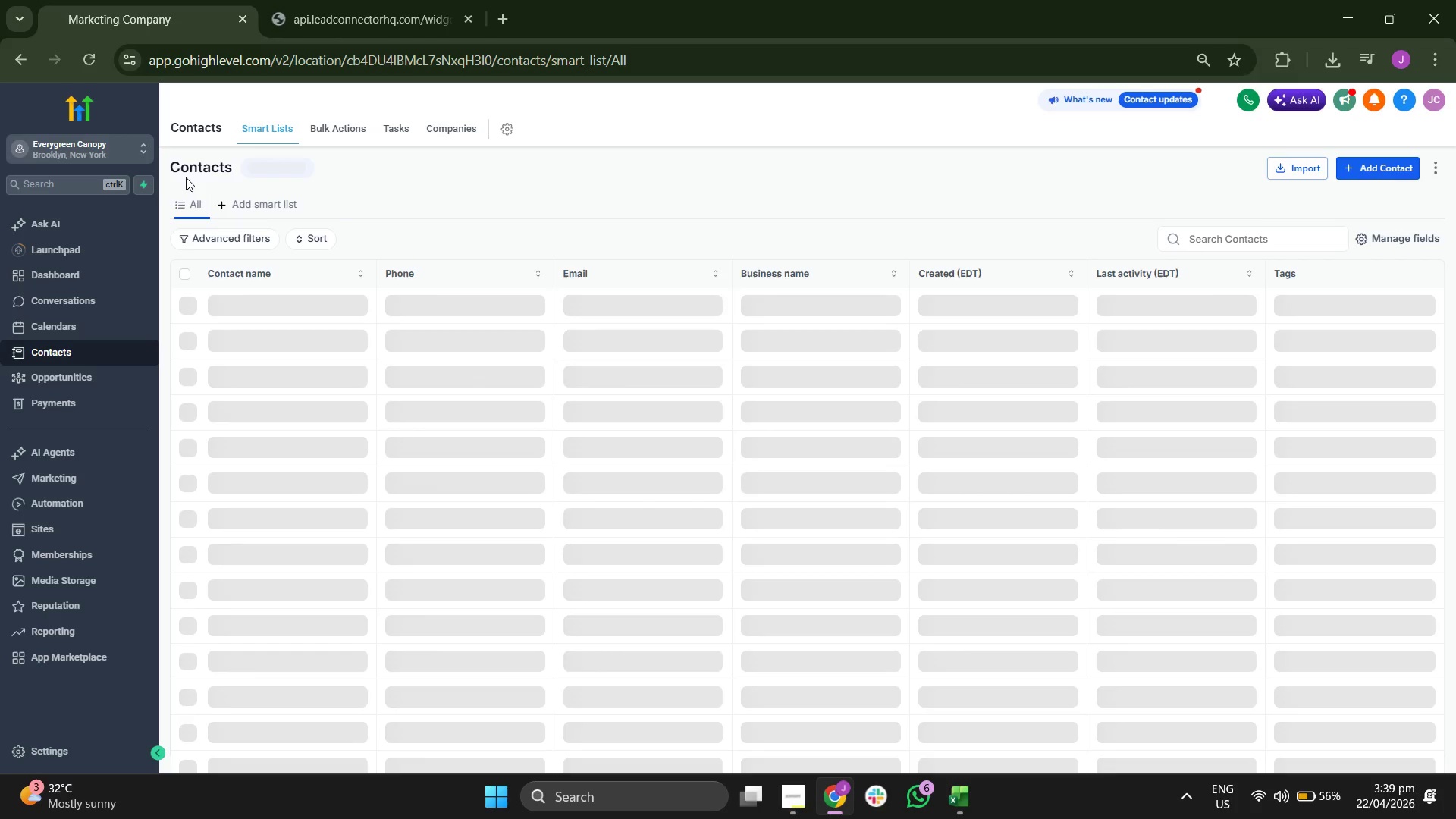 
wait(9.49)
 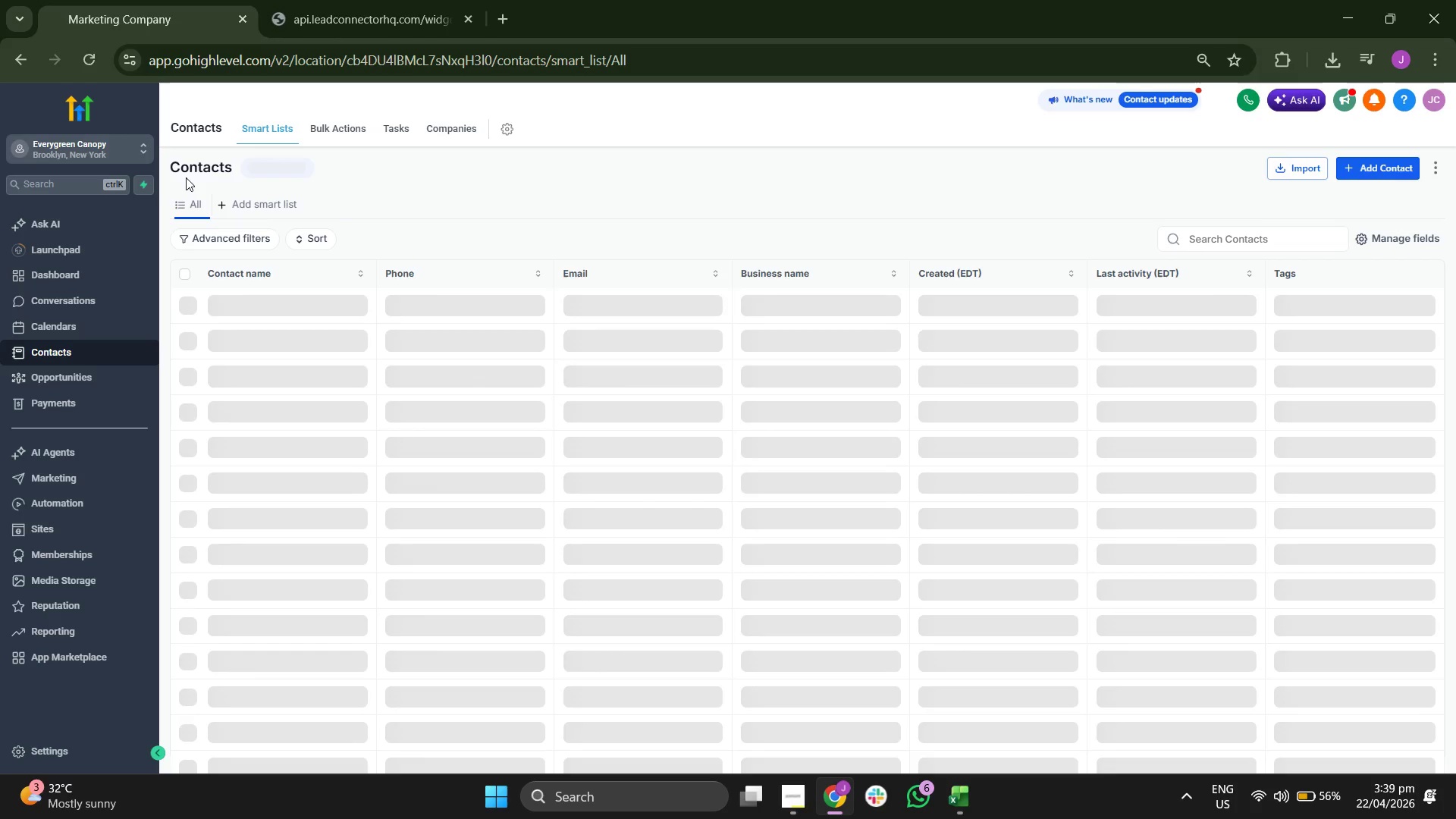 
mouse_move([1348, 207])
 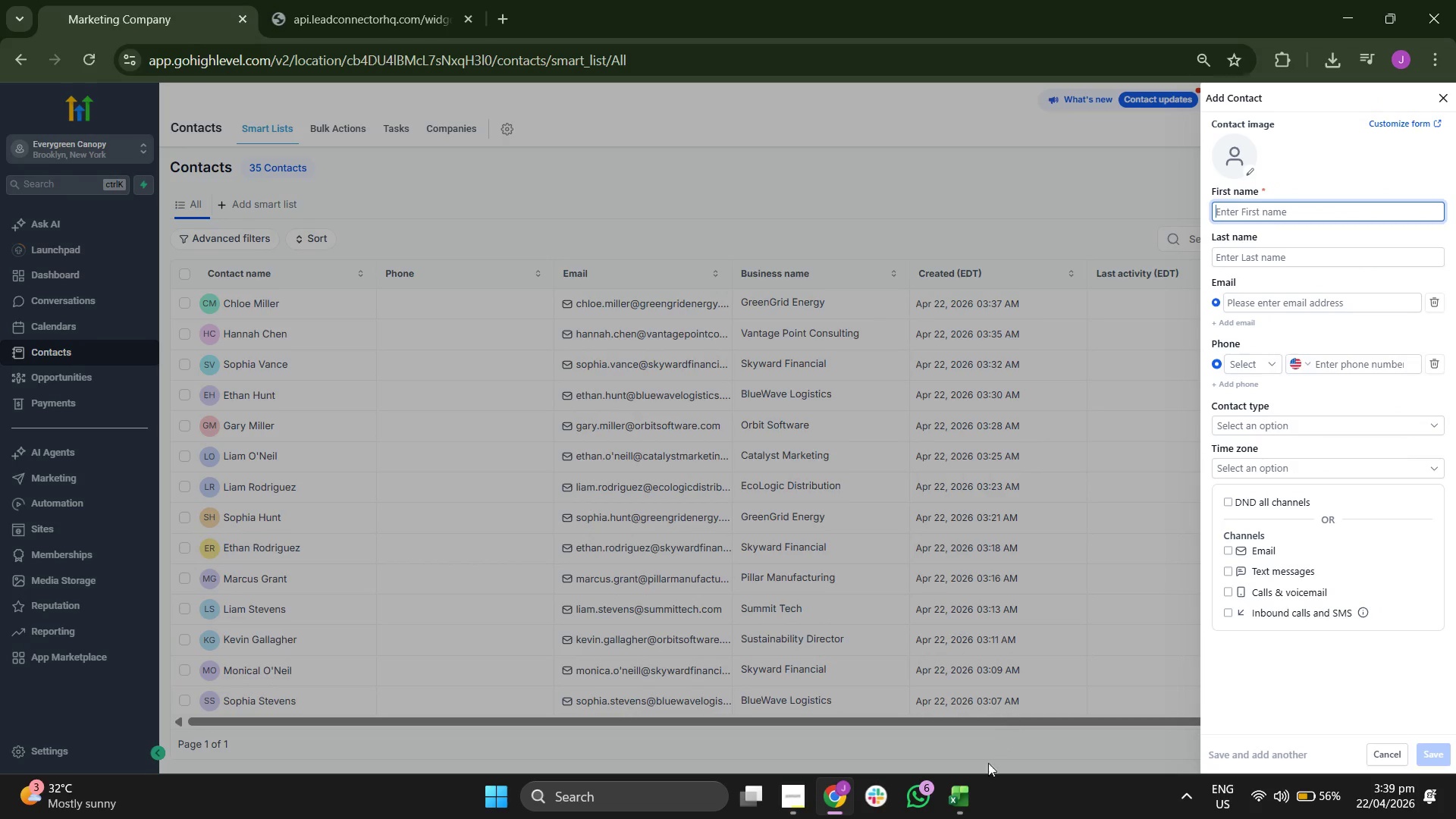 
left_click([977, 789])
 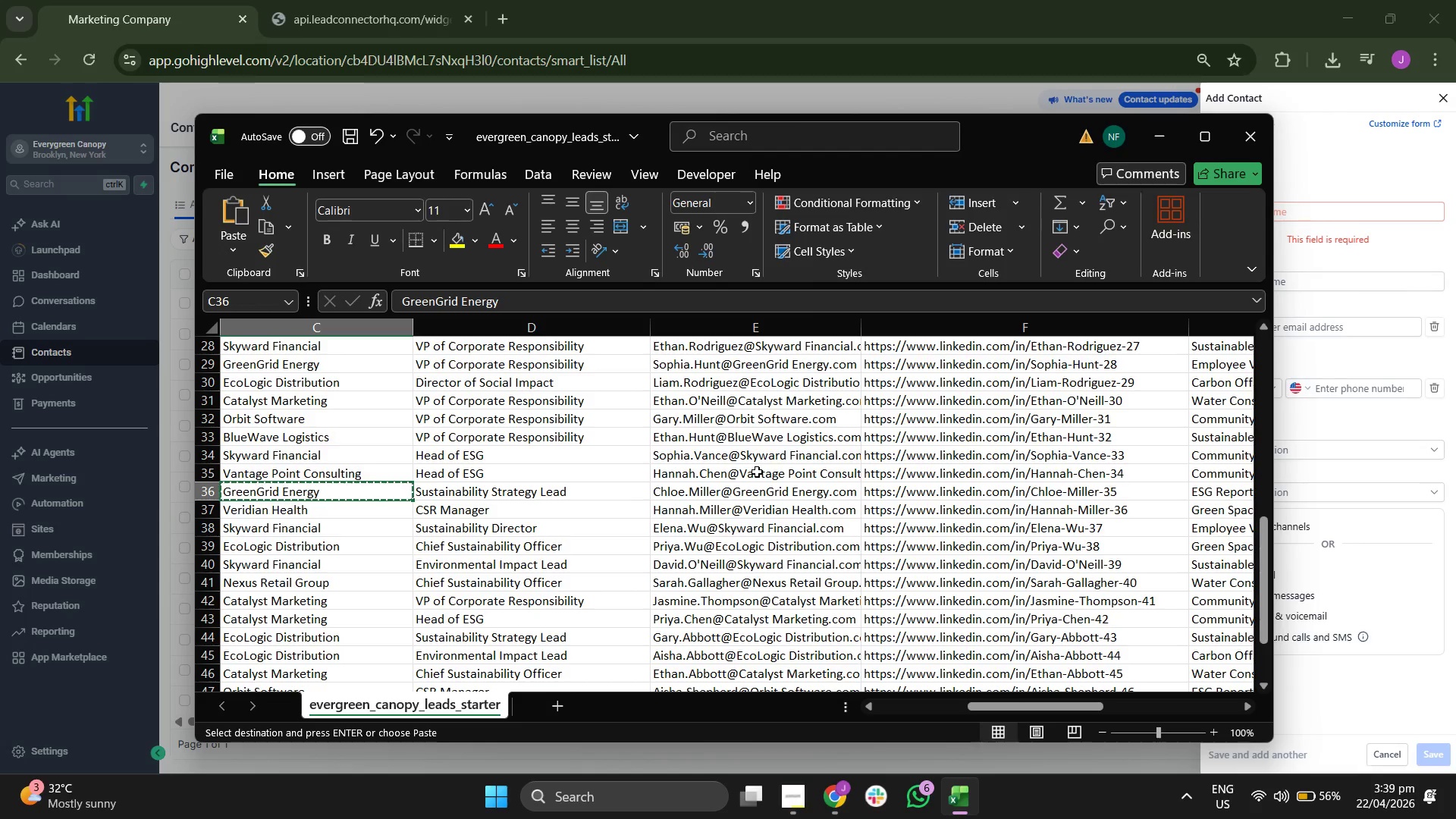 
key(ArrowDown)
 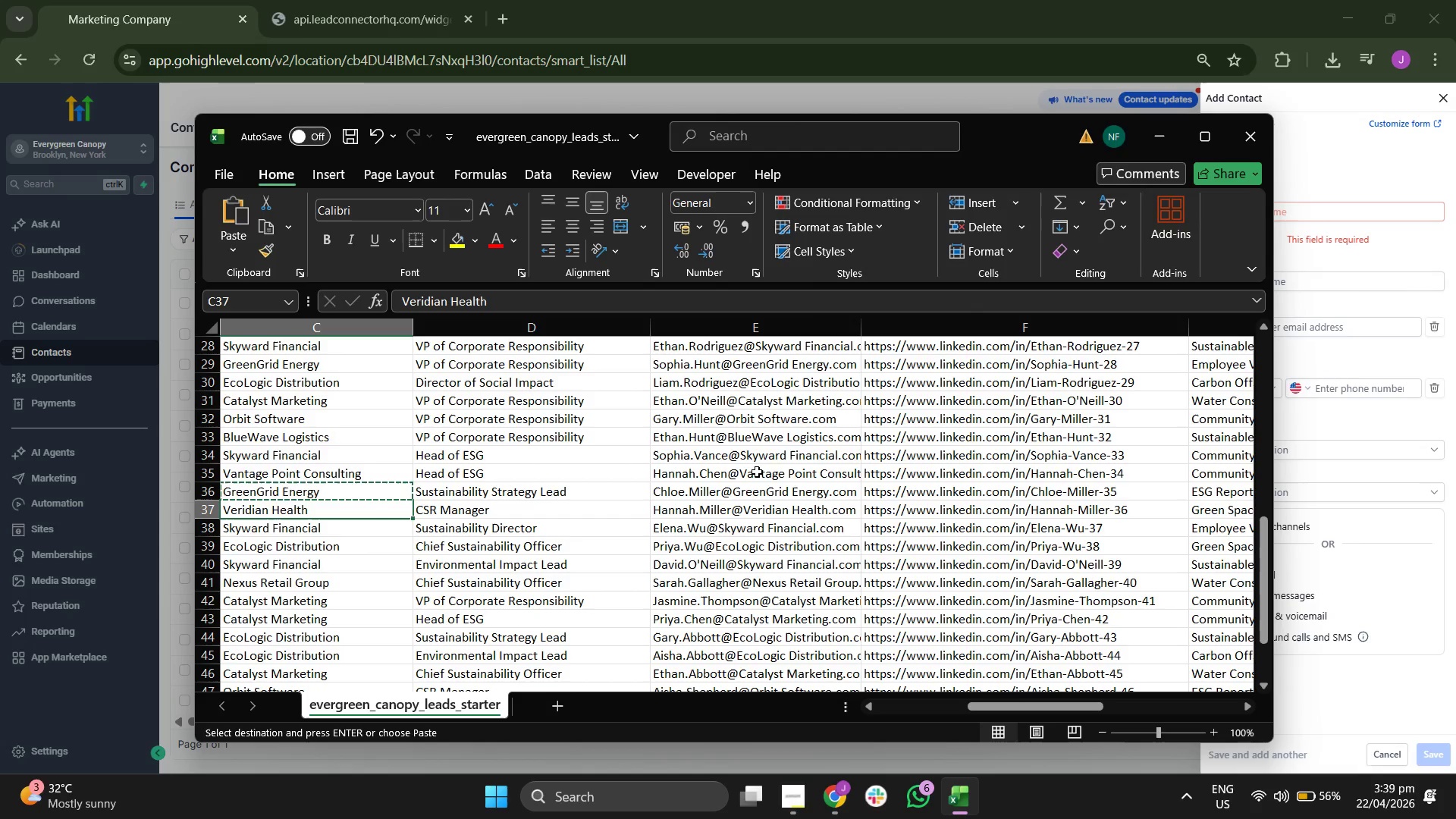 
key(ArrowLeft)
 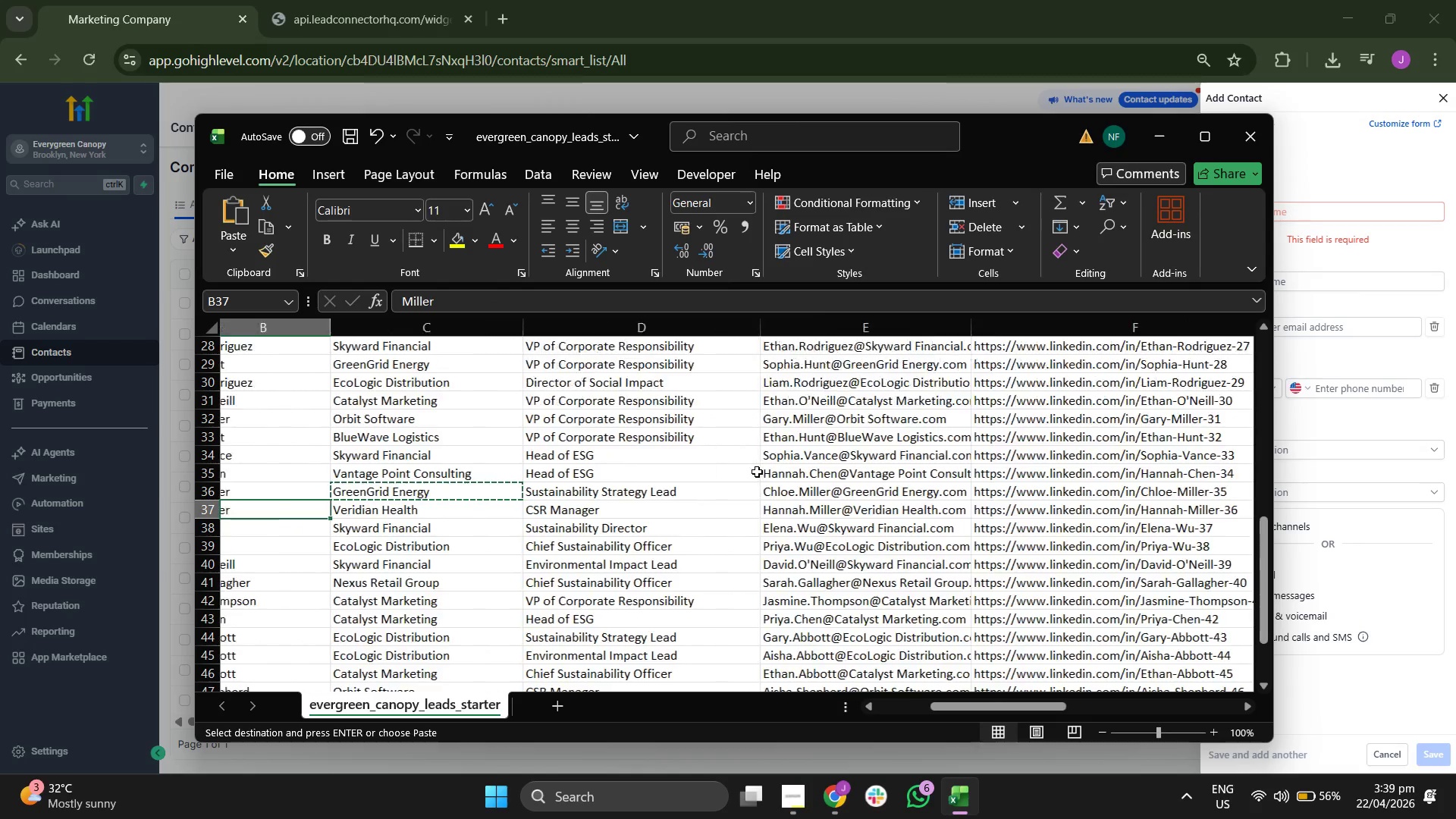 
key(ArrowLeft)
 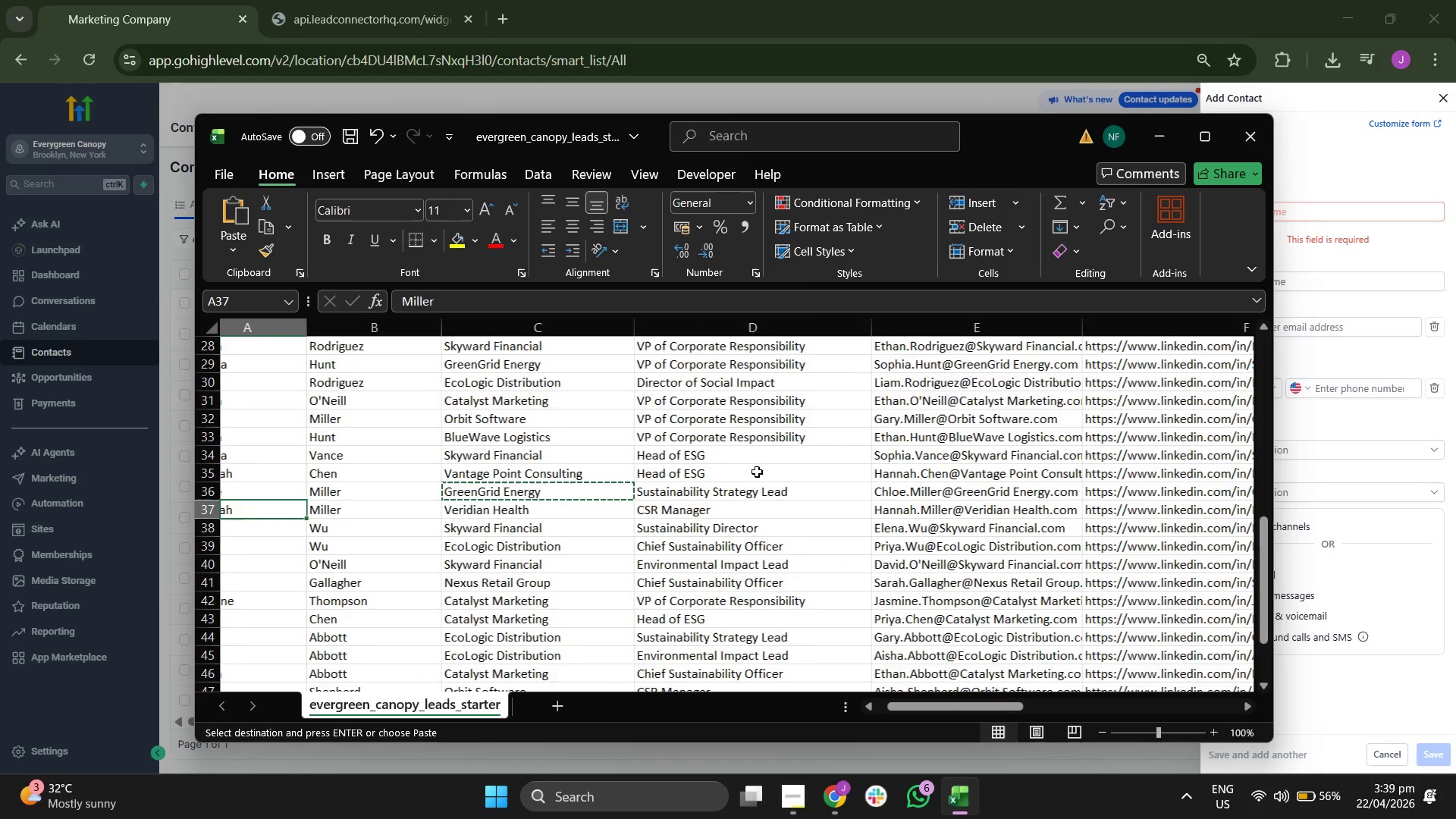 
key(ArrowLeft)
 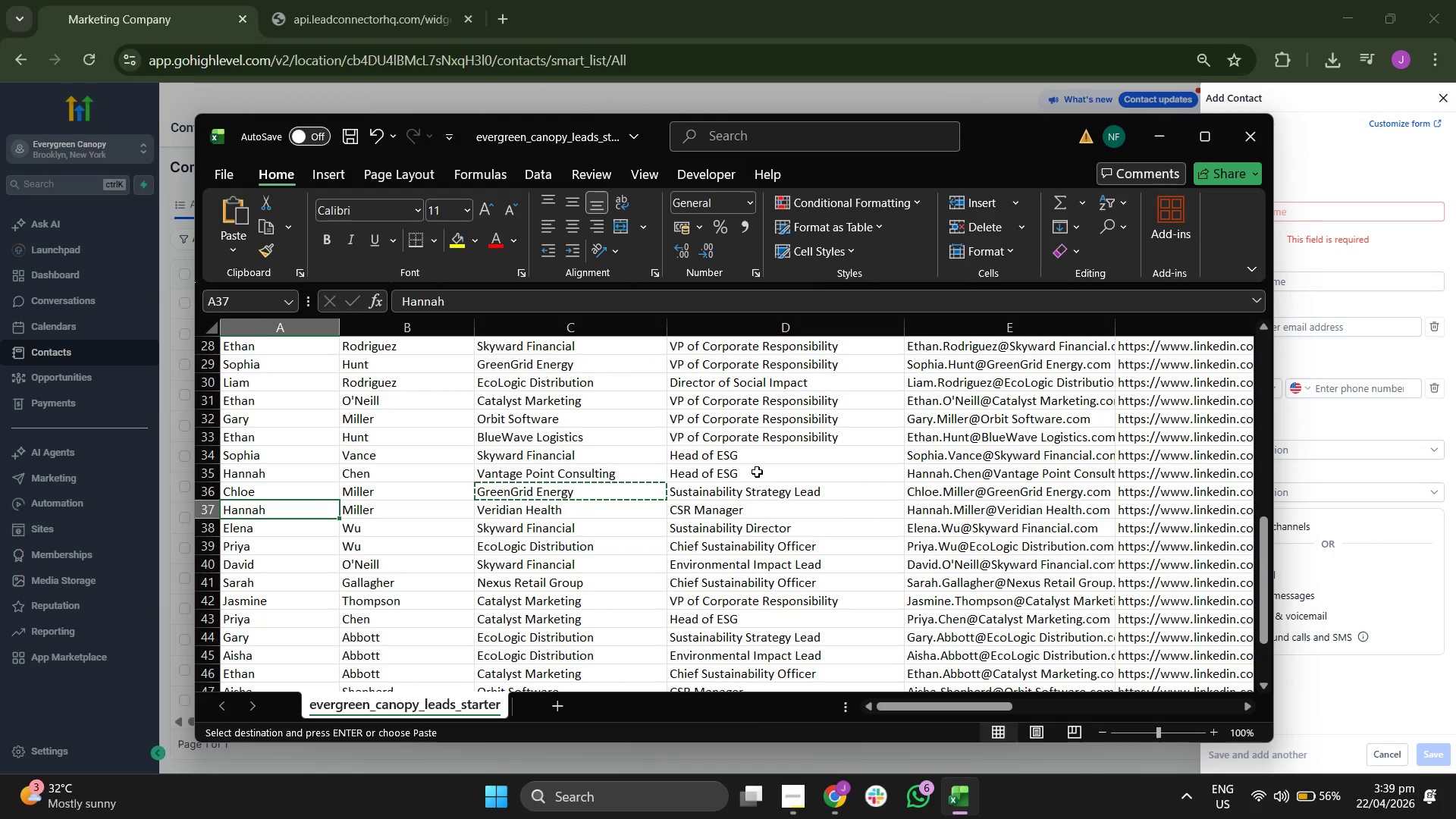 
key(ArrowRight)
 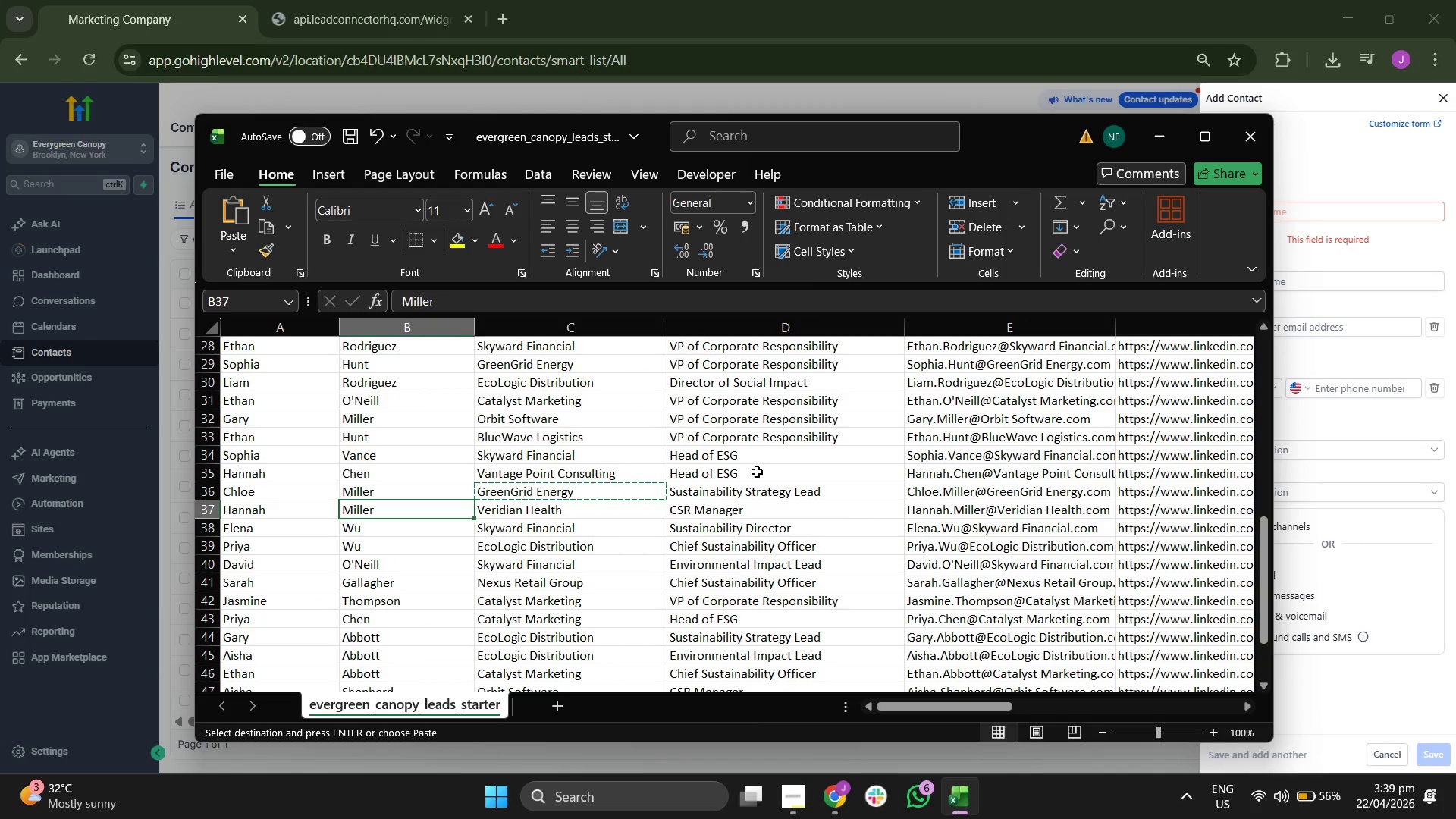 
key(ArrowRight)
 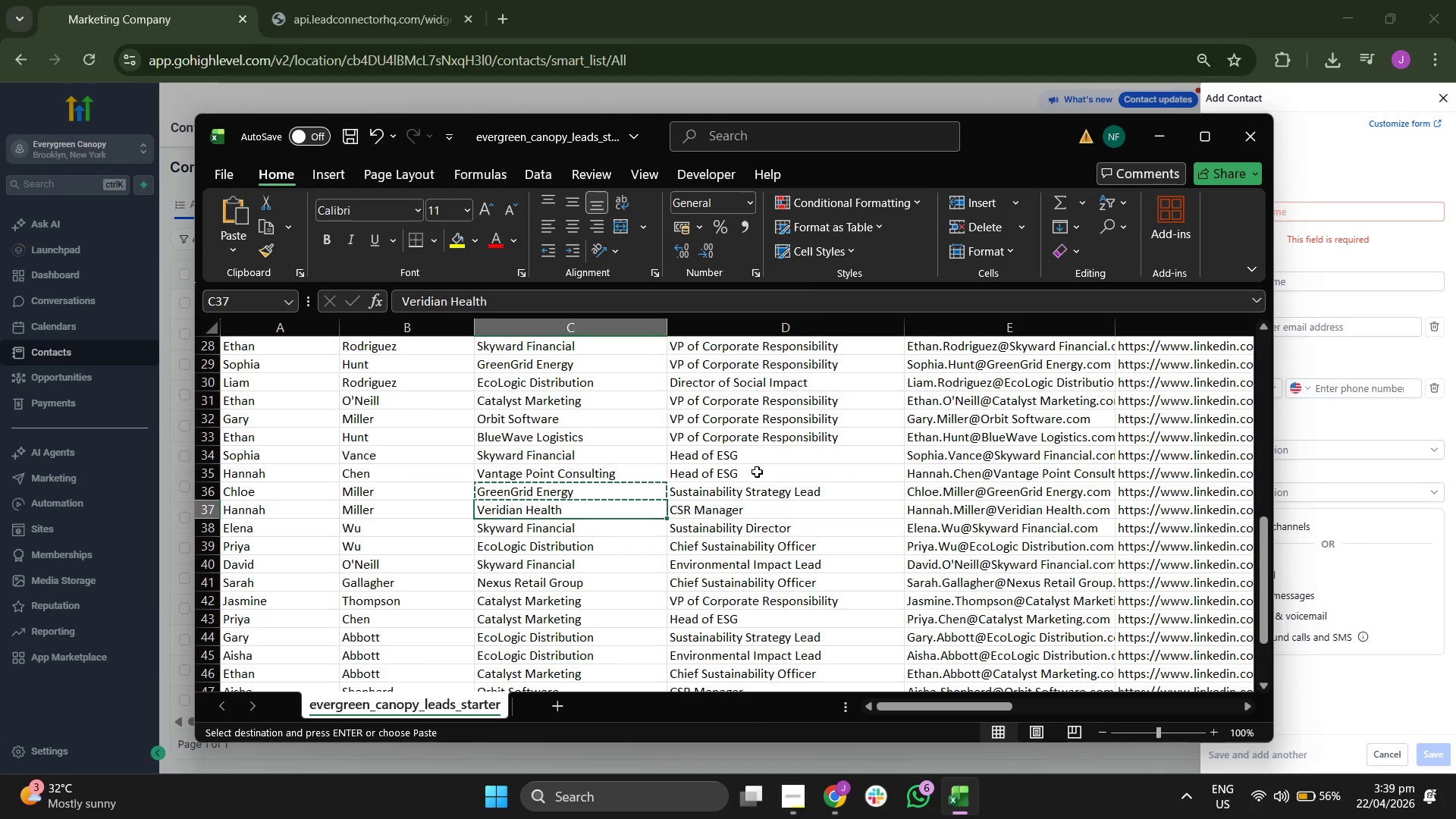 
key(ArrowRight)
 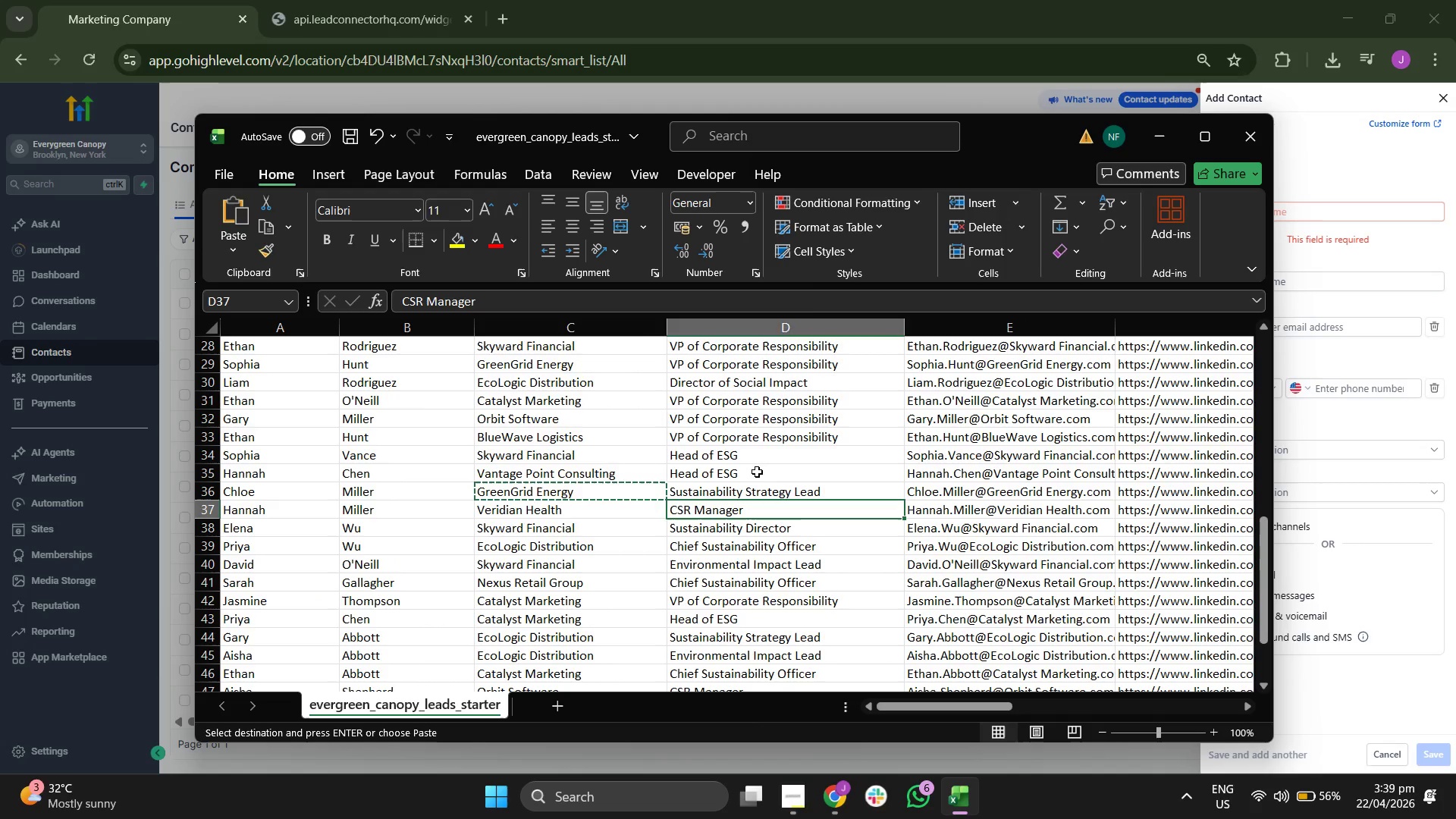 
key(ArrowRight)
 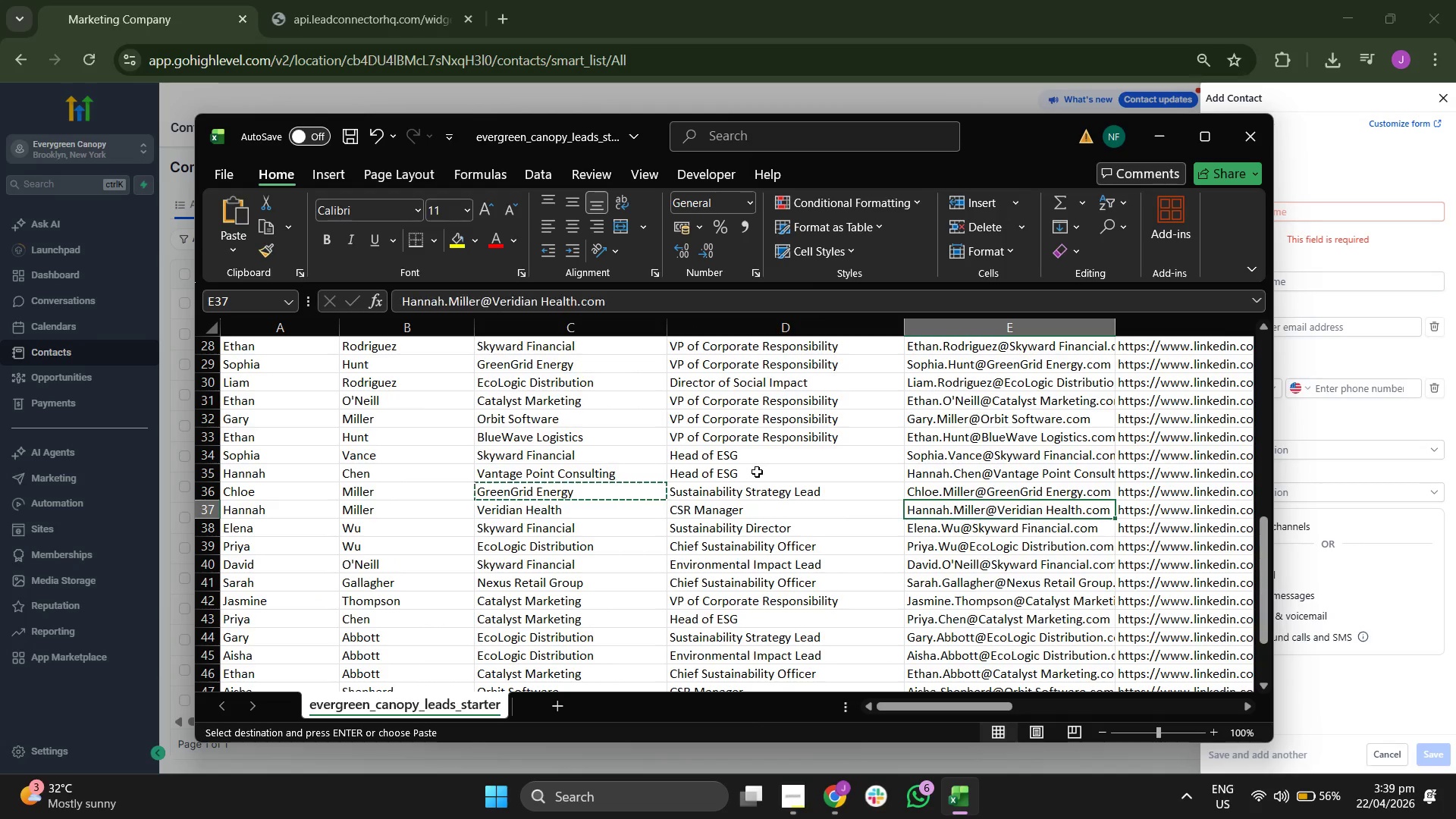 
key(Control+C)
 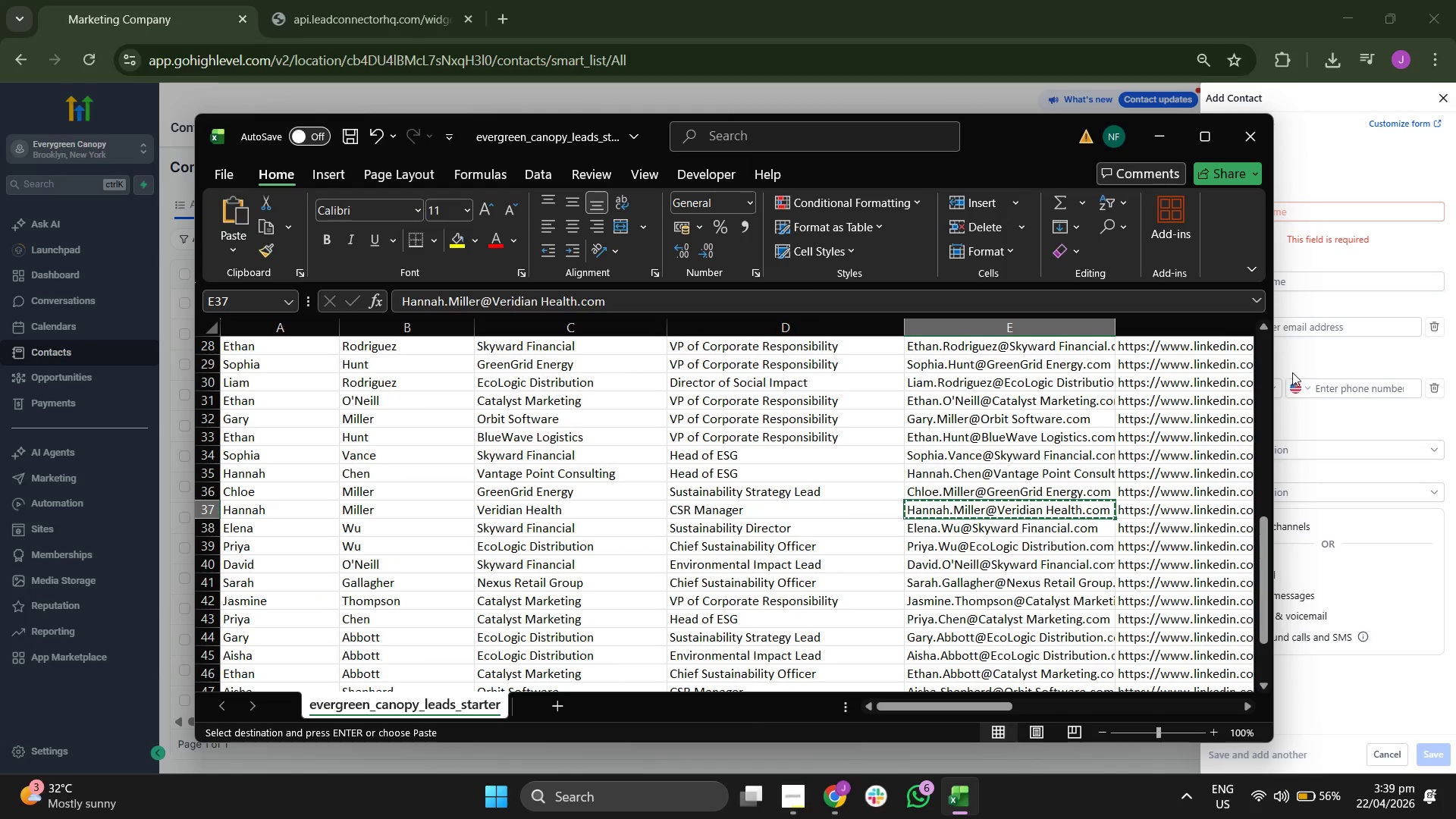 
double_click([1295, 330])
 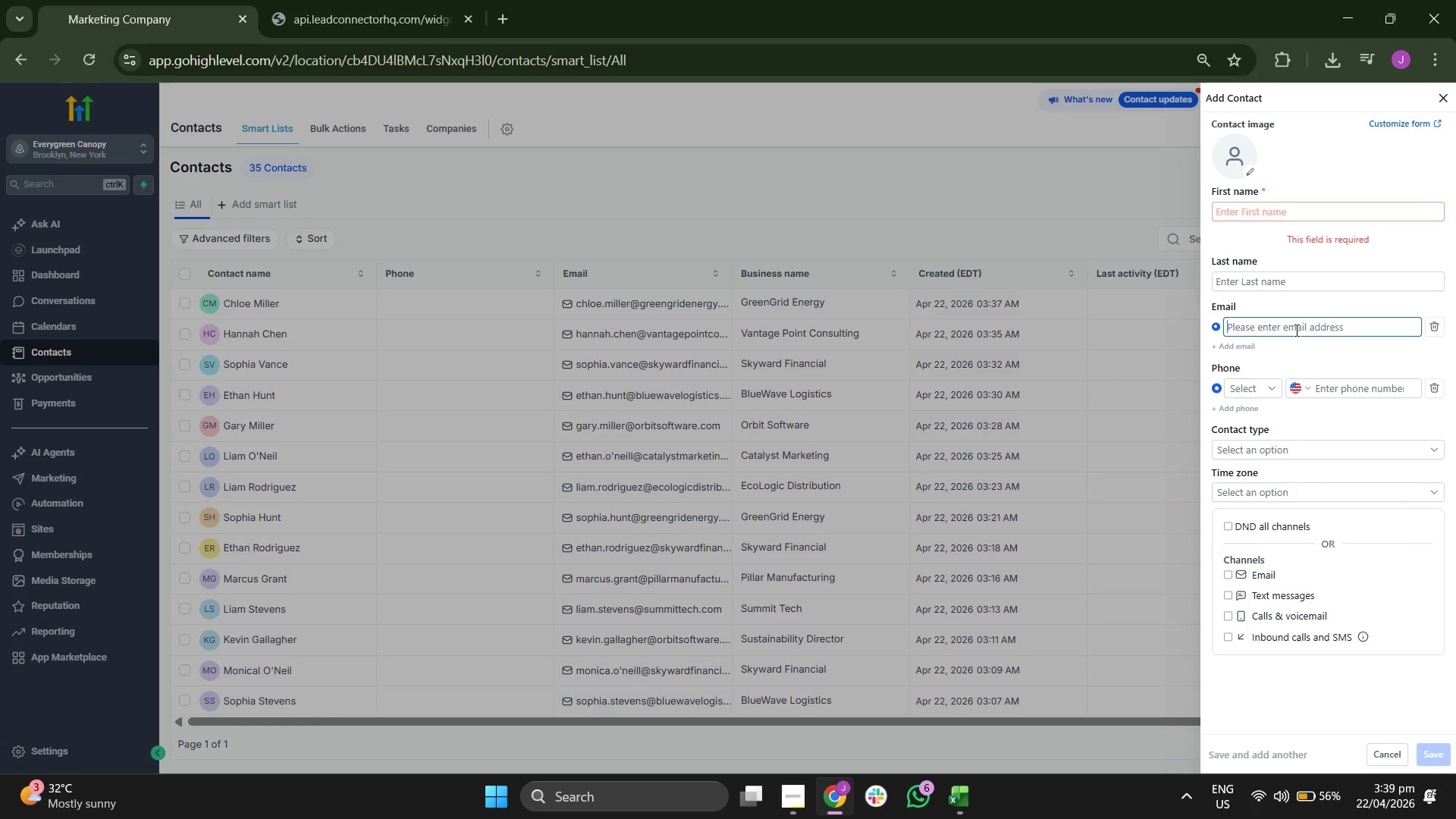 
key(Control+V)
 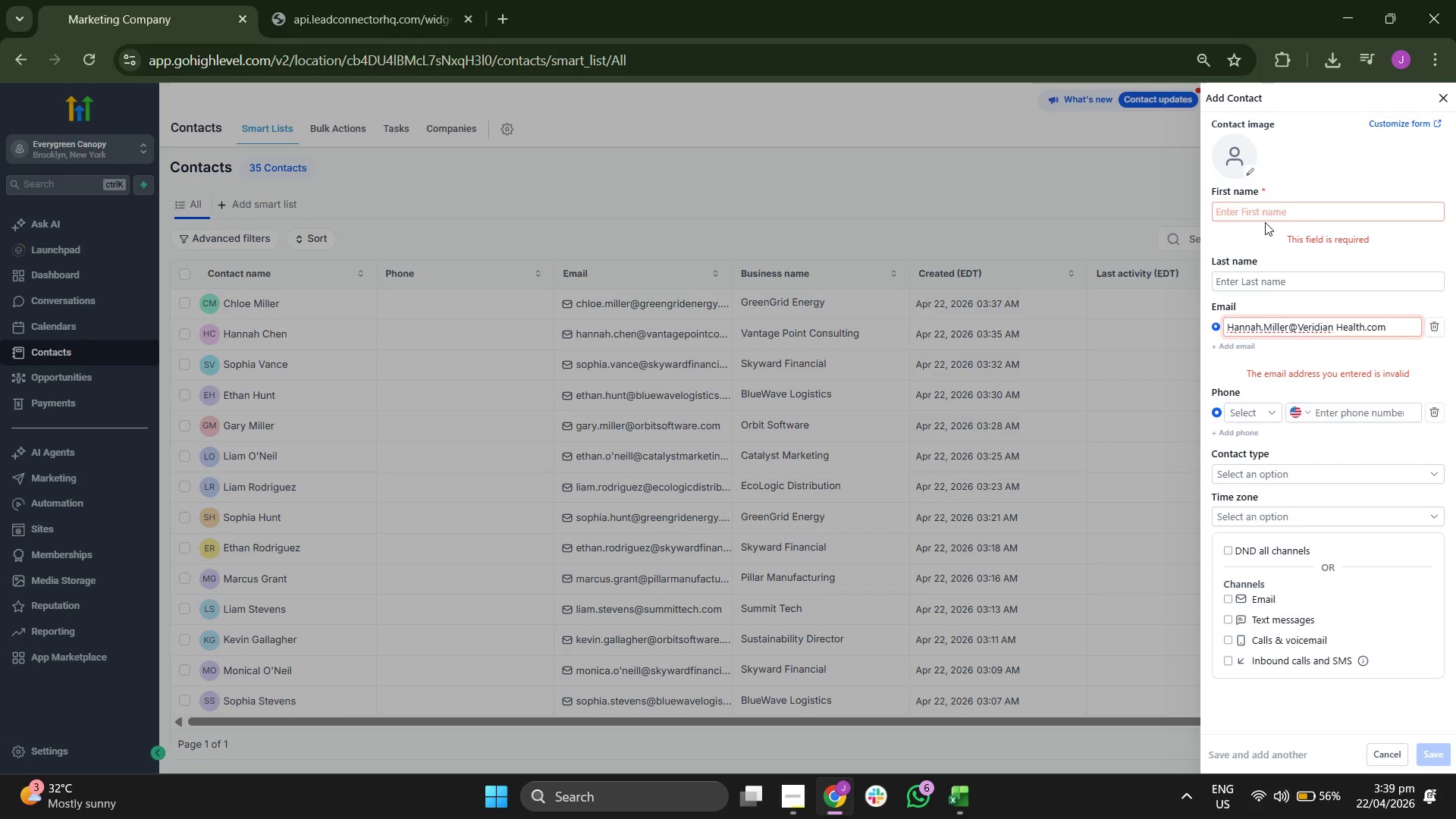 
left_click([1266, 218])
 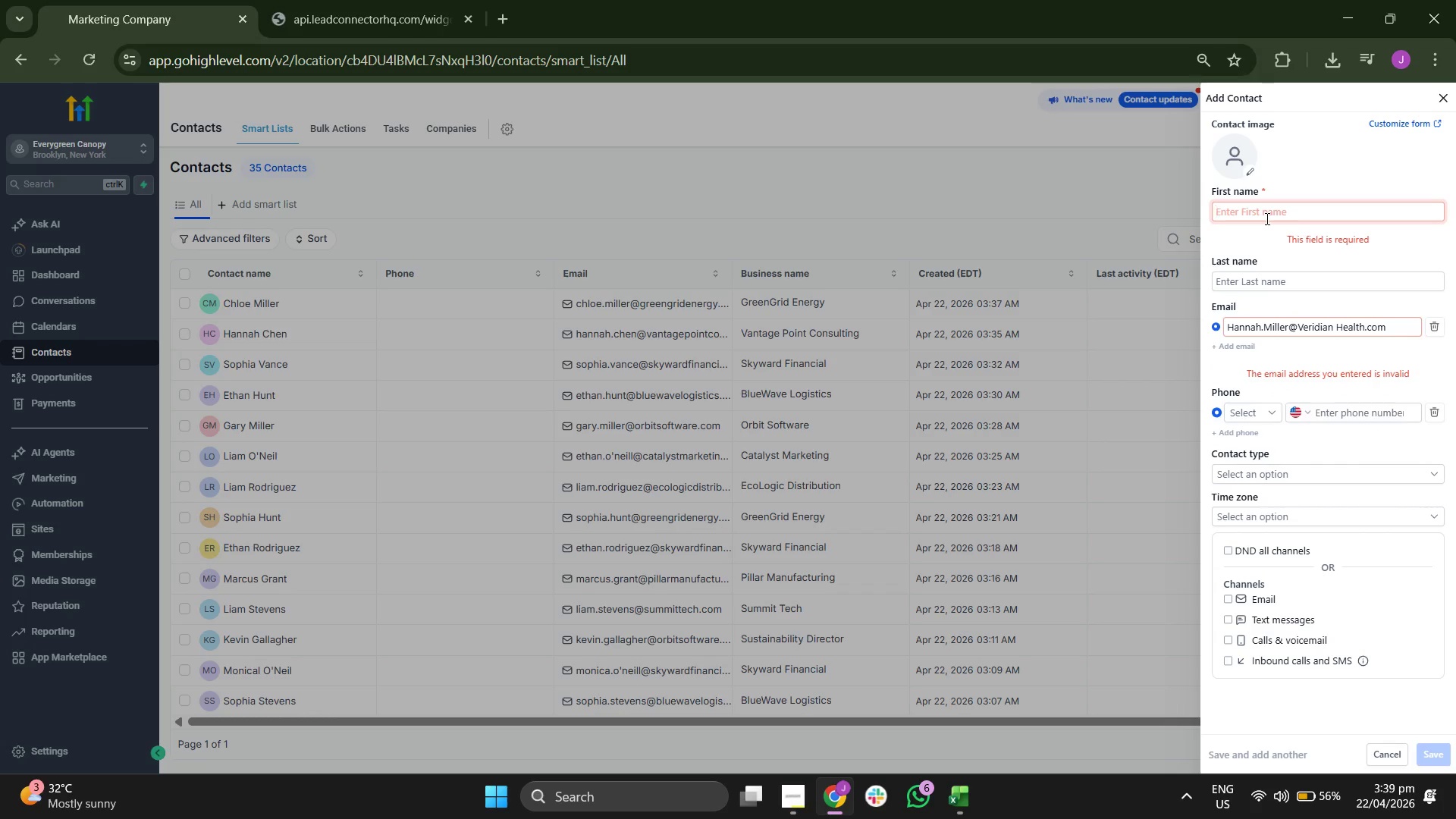 
type(Hannah)
key(Tab)
type(Miller)
 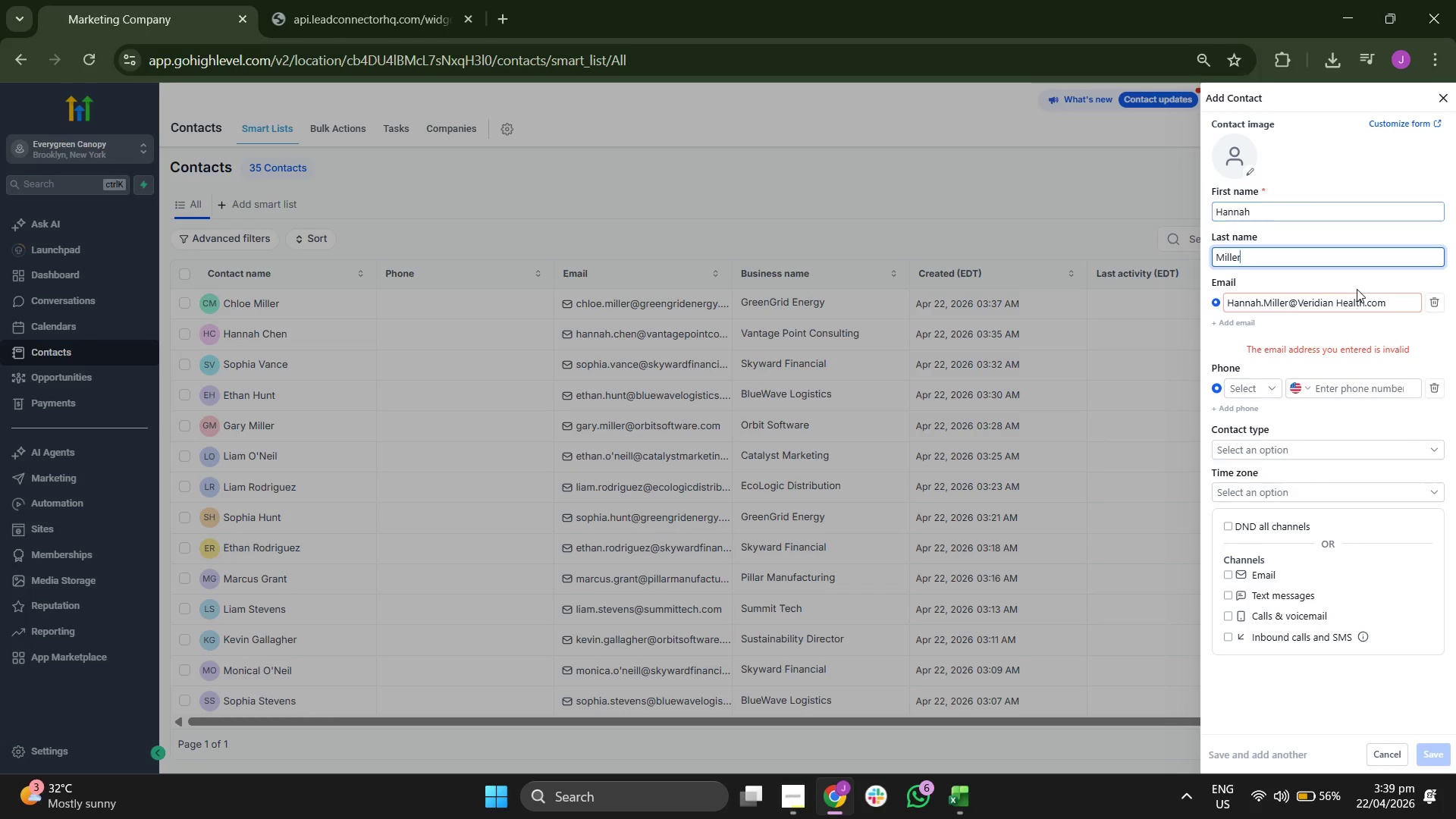 
left_click([1345, 300])
 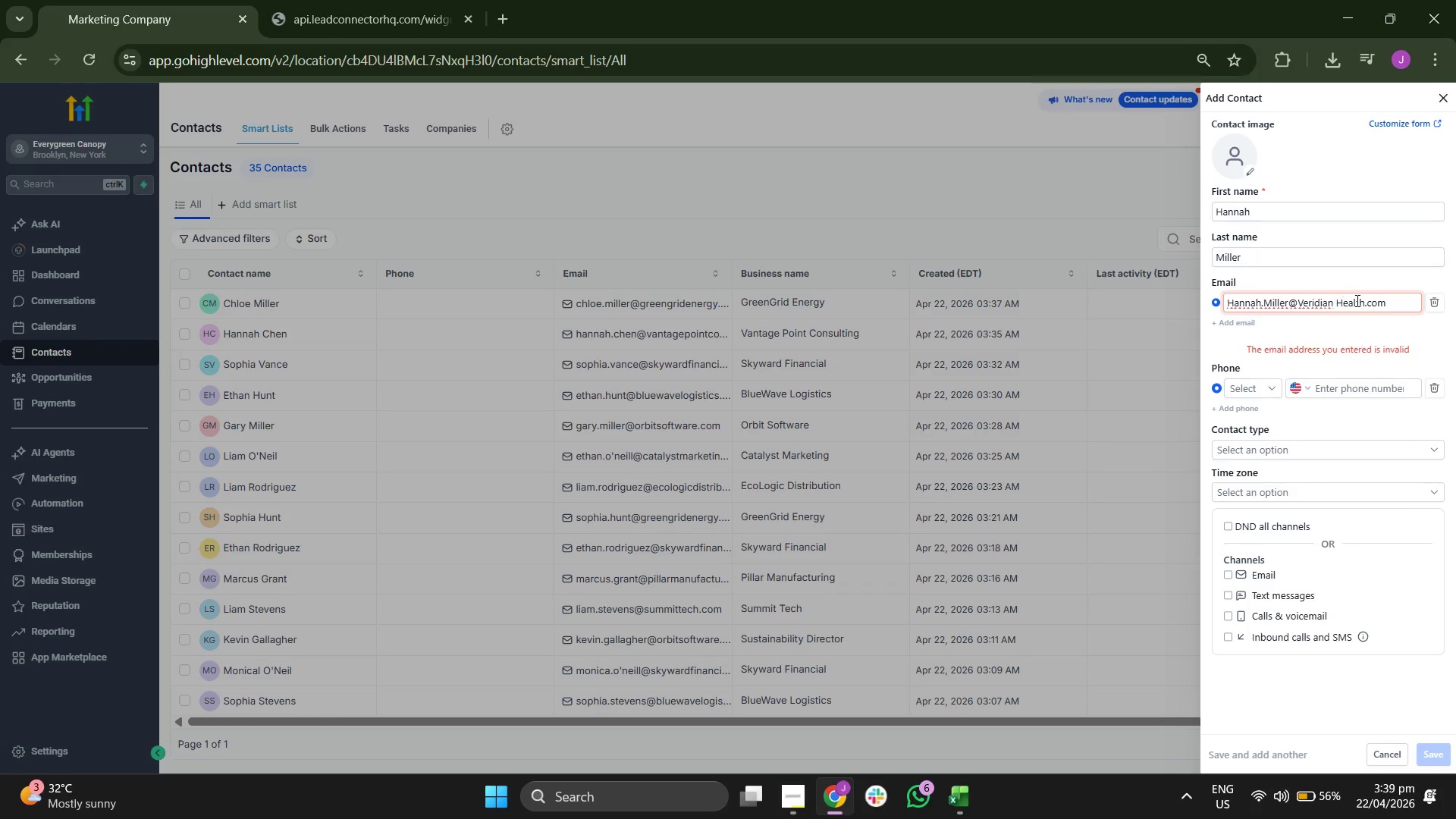 
key(ArrowLeft)
 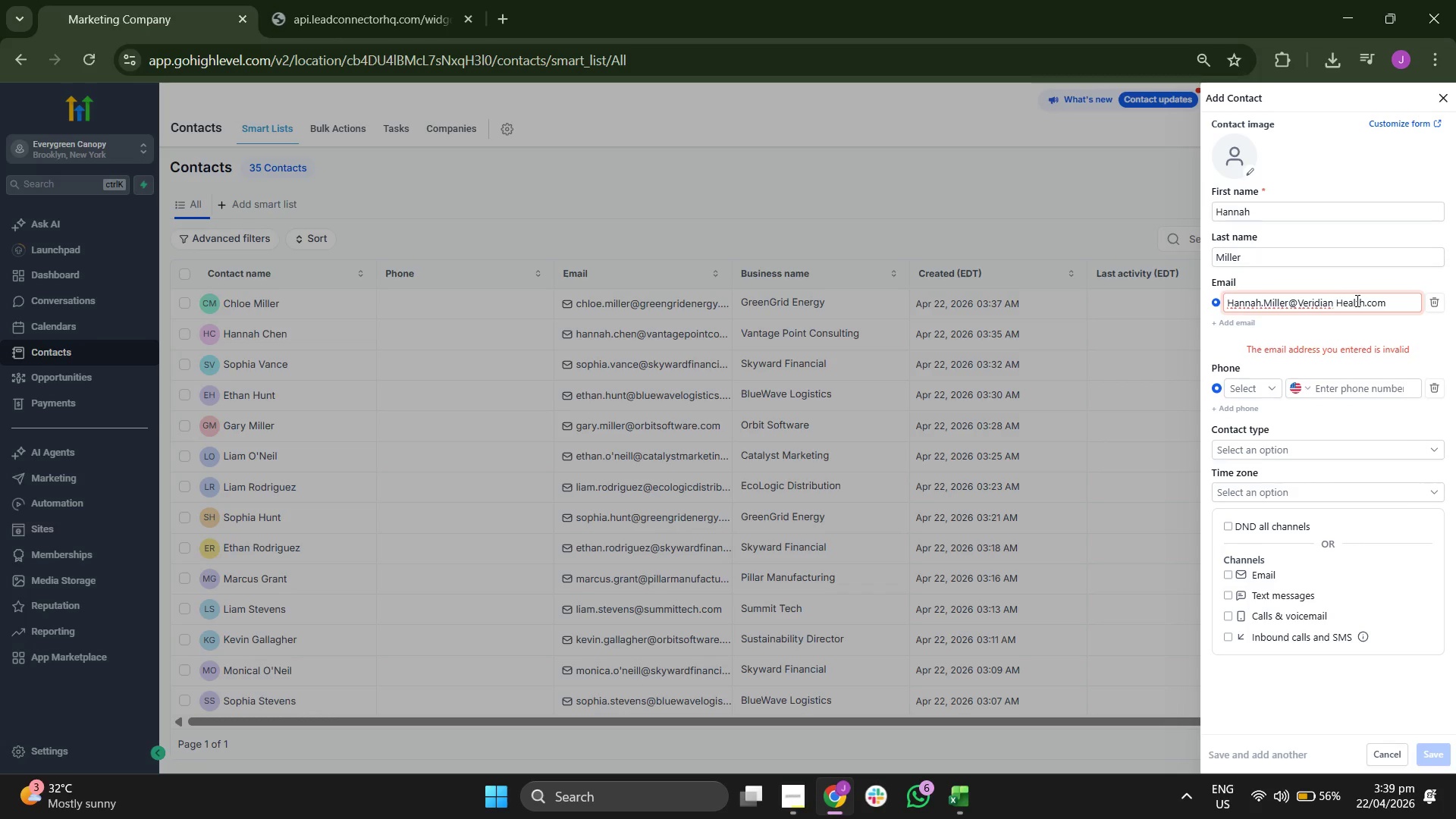 
key(Backspace)
 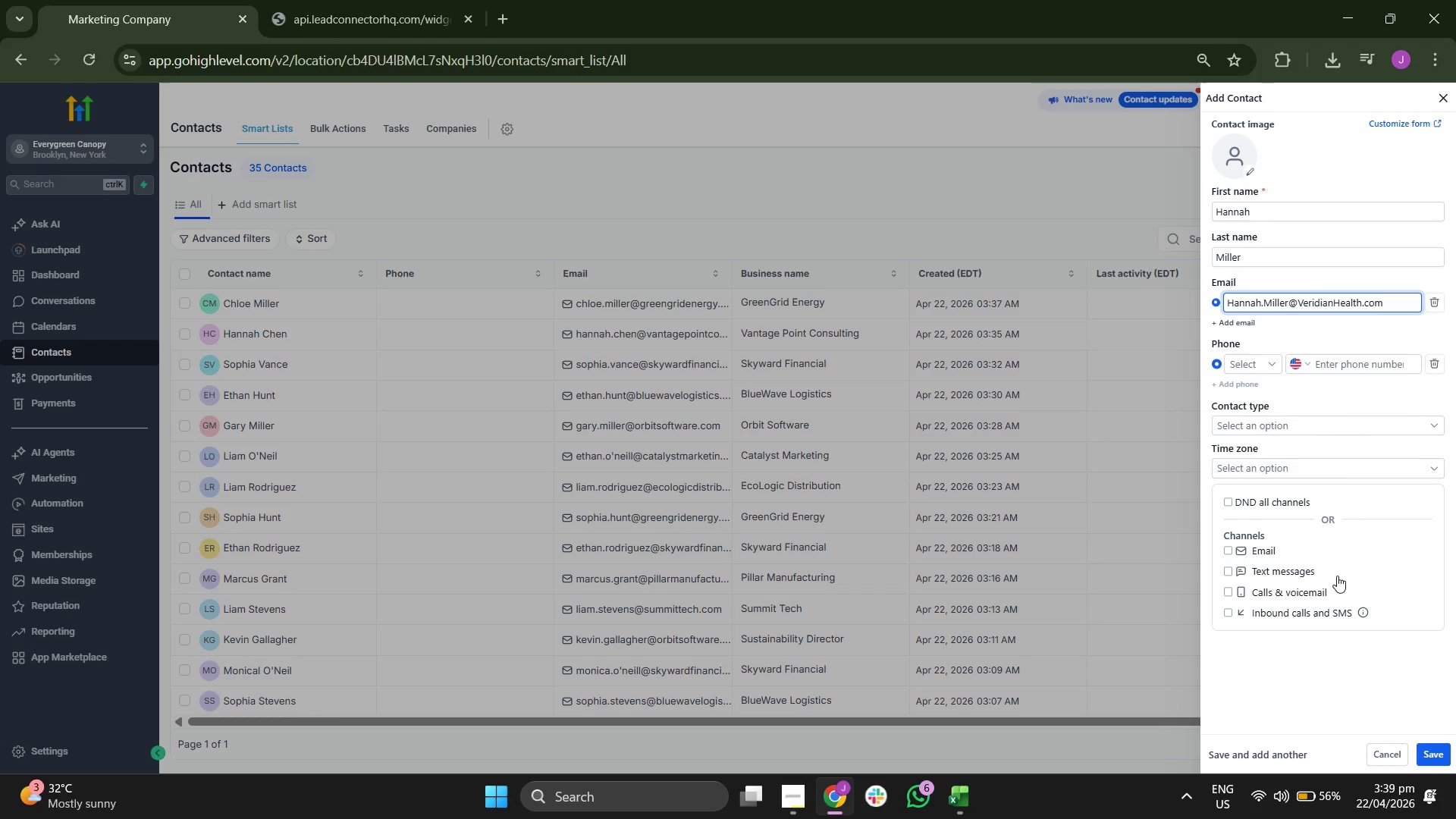 
left_click([1291, 682])
 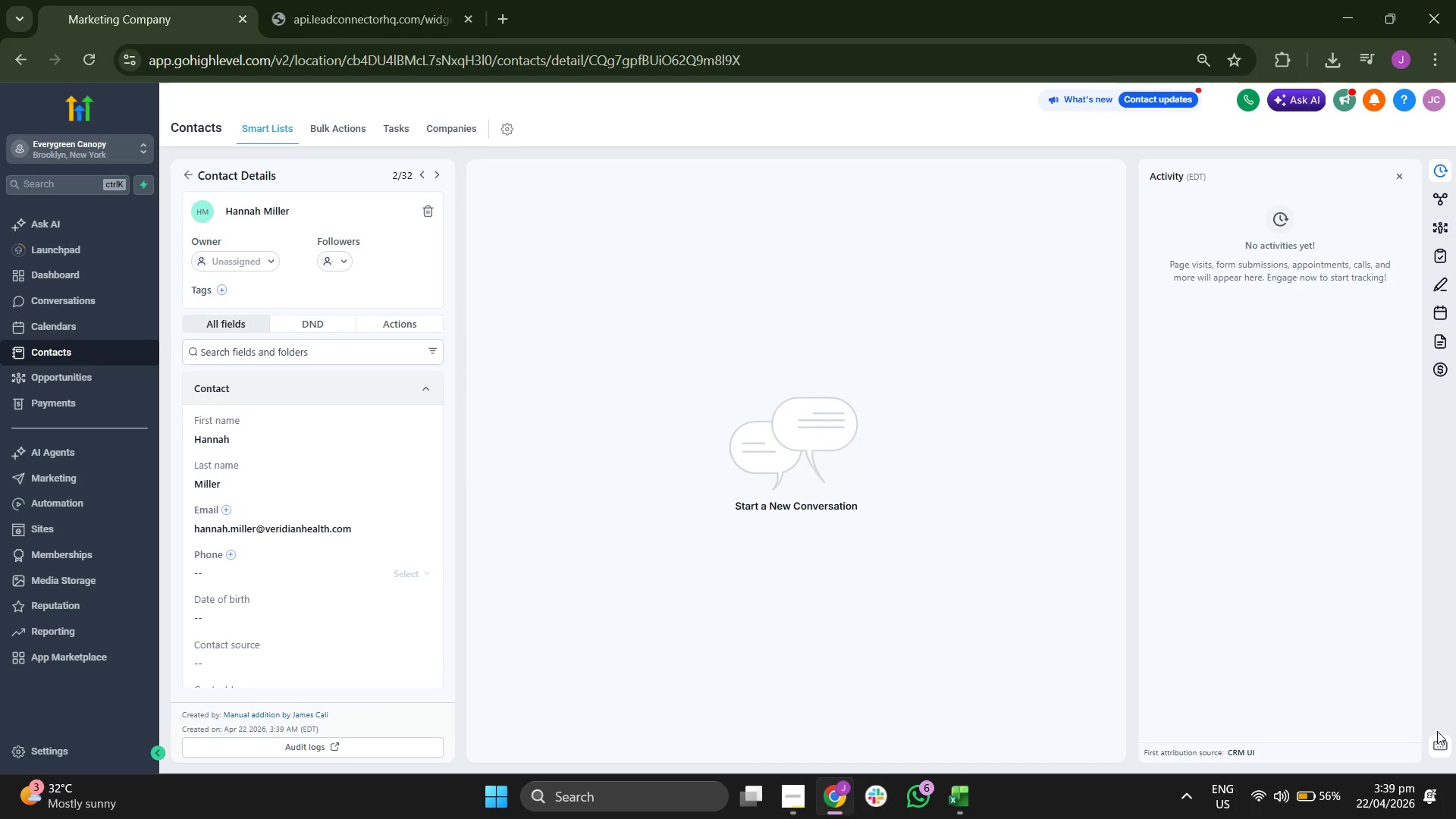 
wait(9.7)
 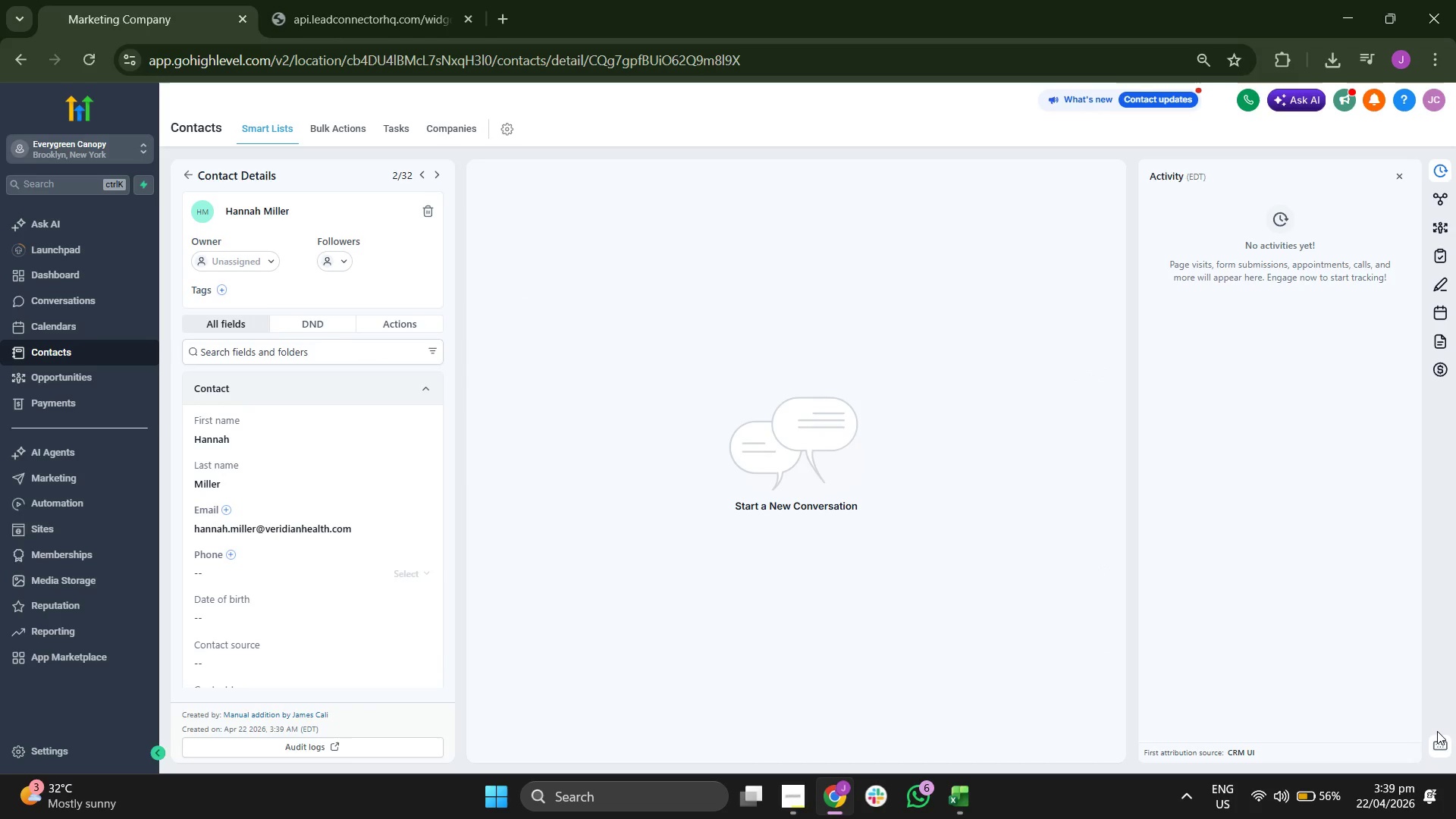 
scroll: coordinate [364, 424], scroll_direction: down, amount: 2.0
 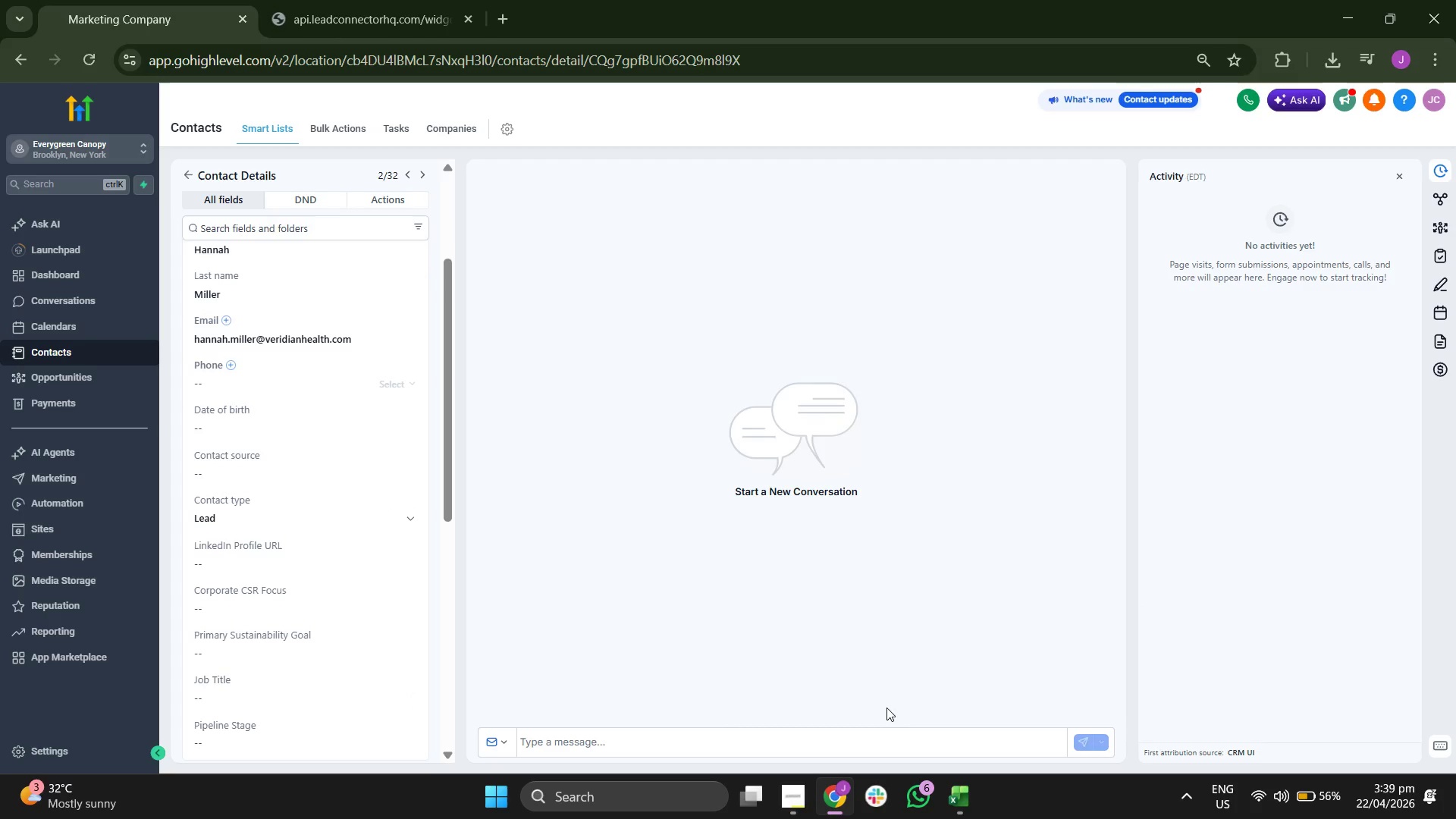 
wait(5.53)
 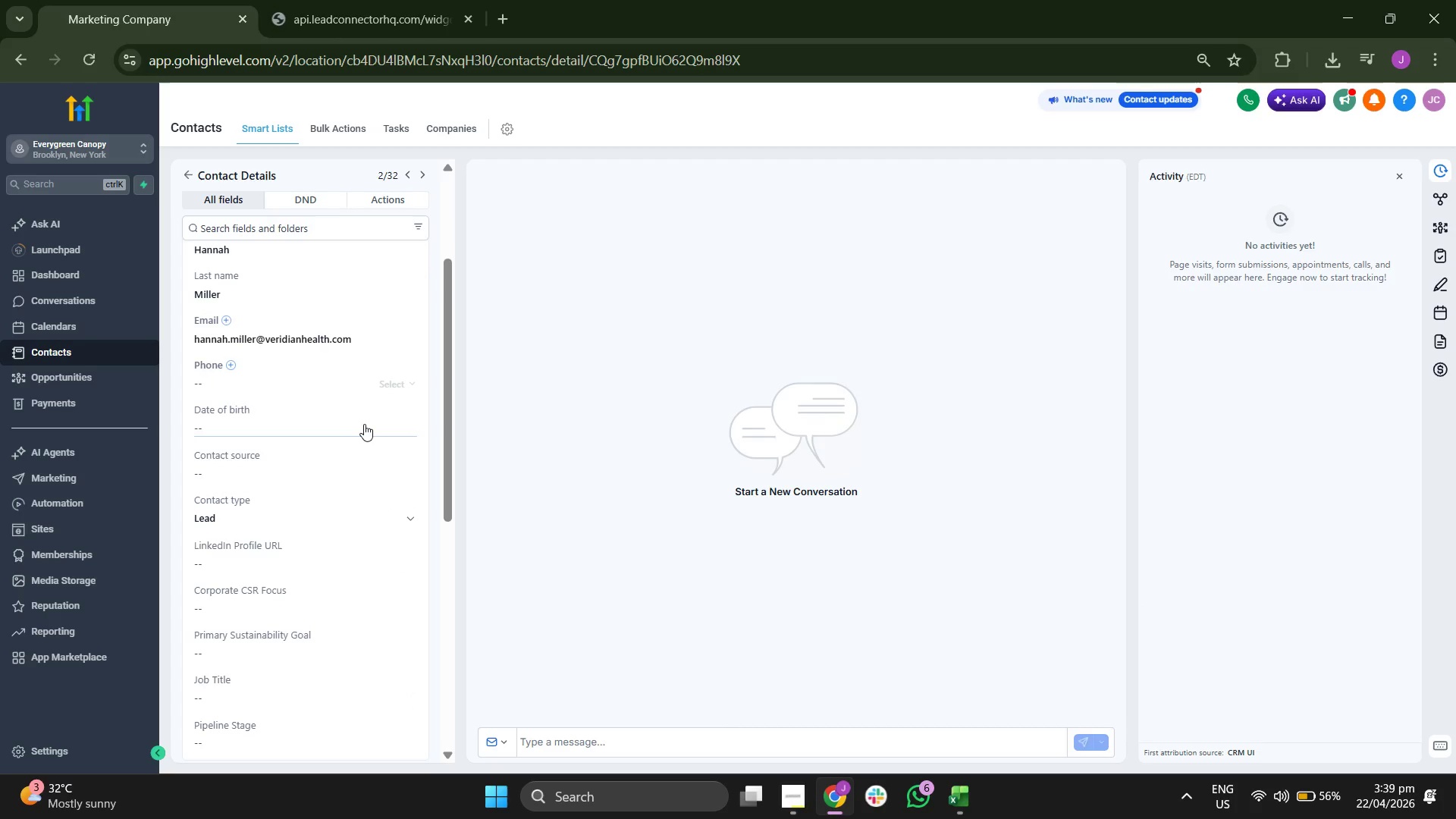 
key(ArrowRight)
 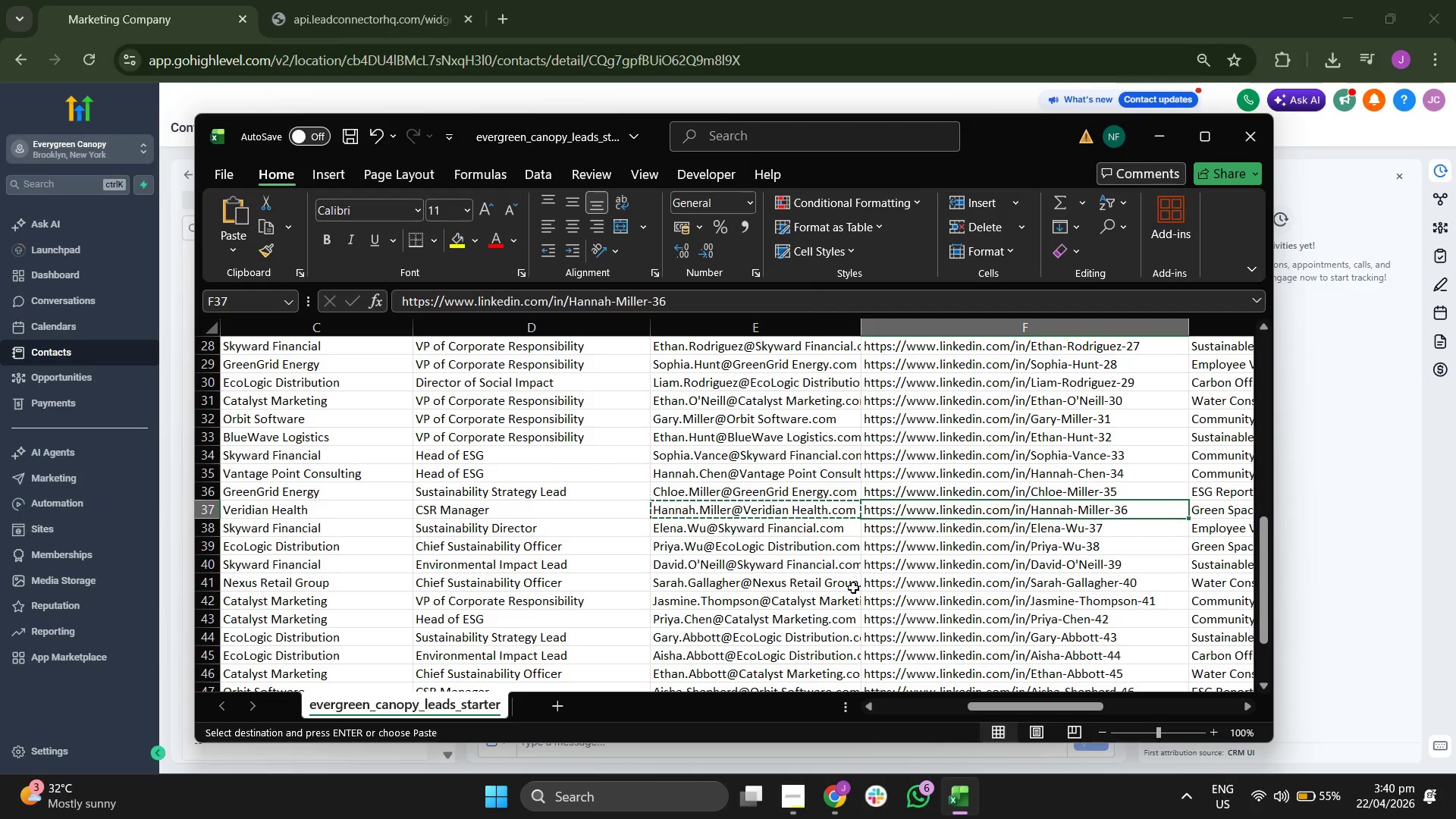 
key(Control+C)
 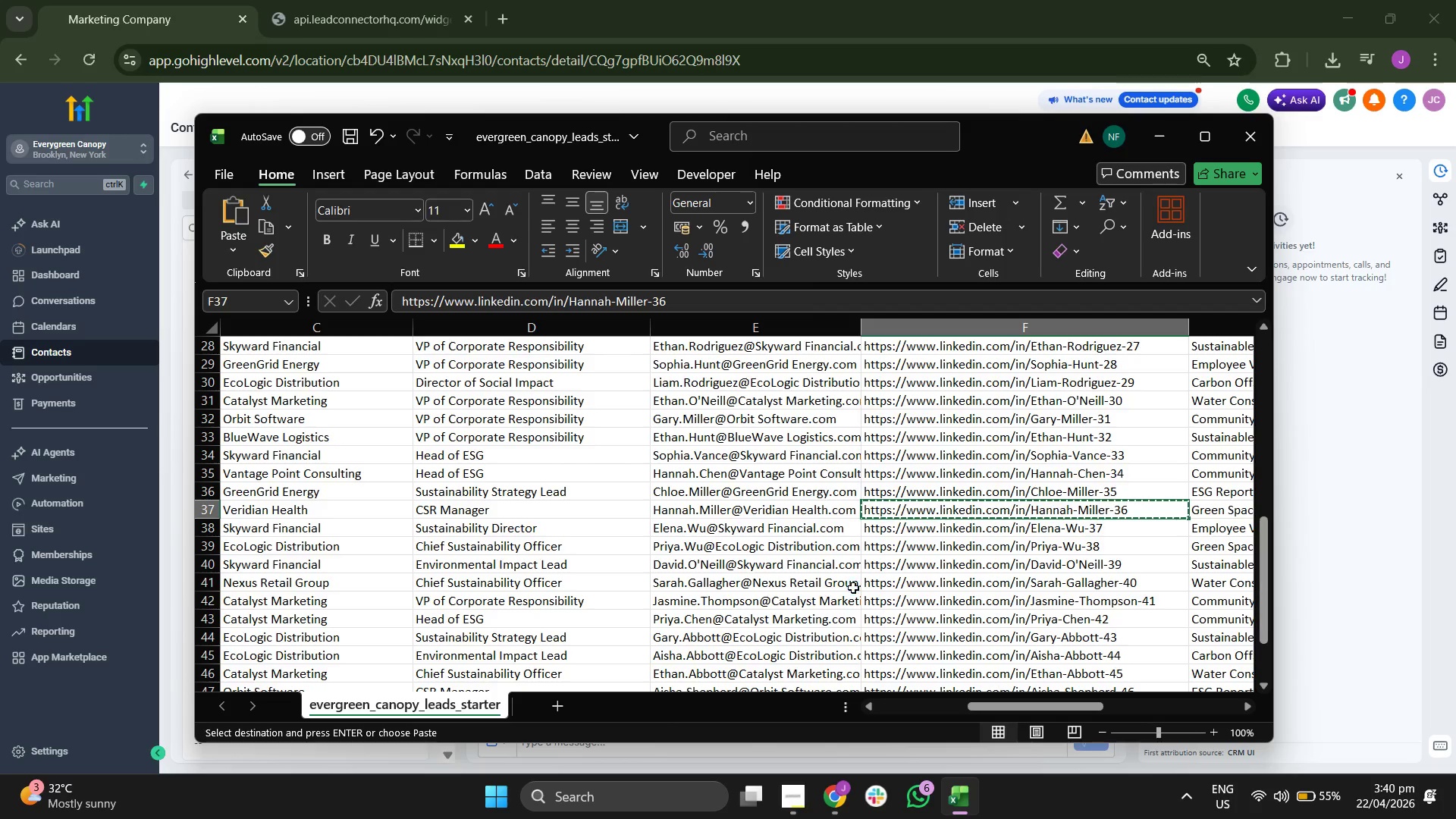 
key(ArrowRight)
 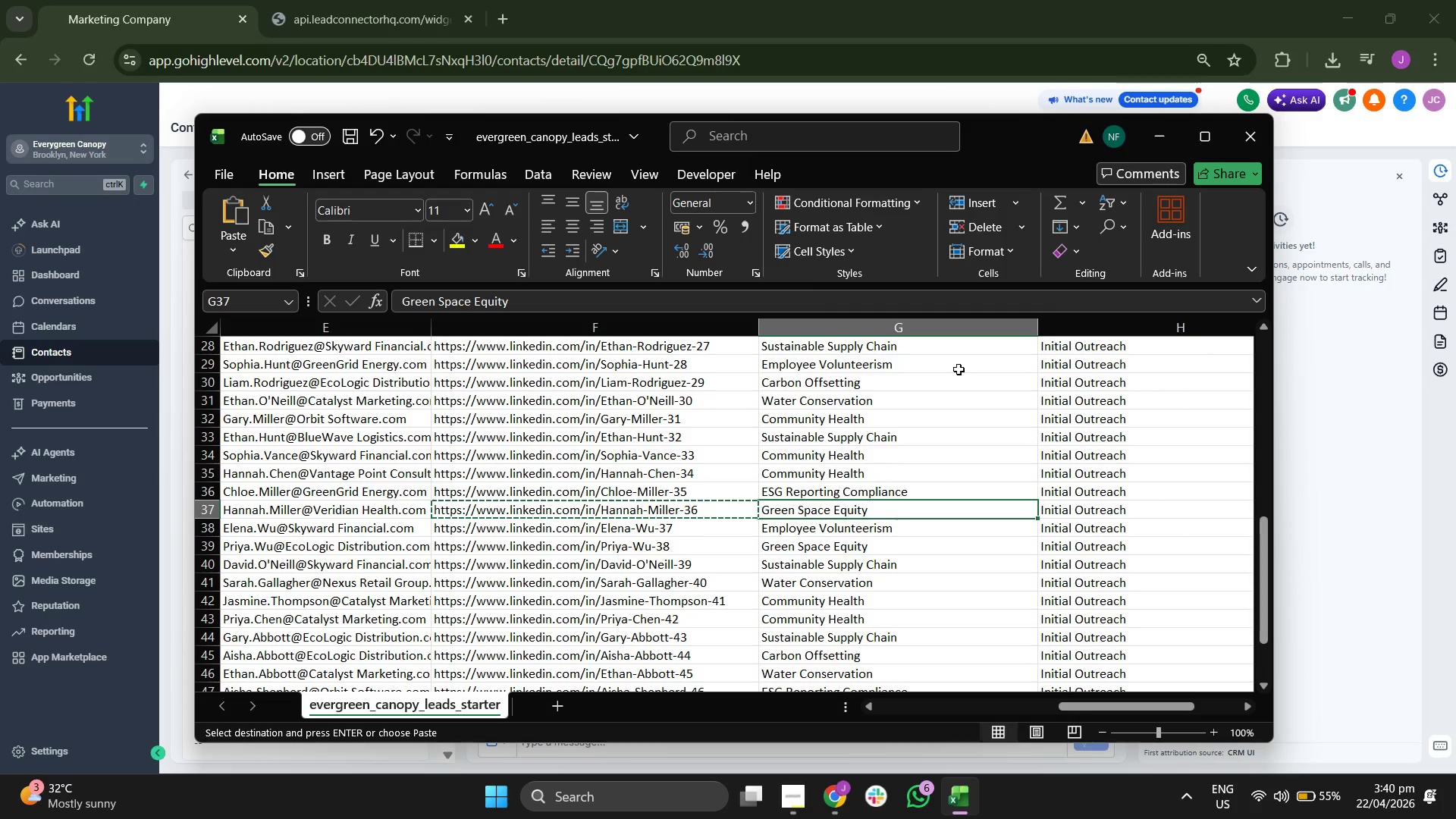 
left_click([1169, 144])
 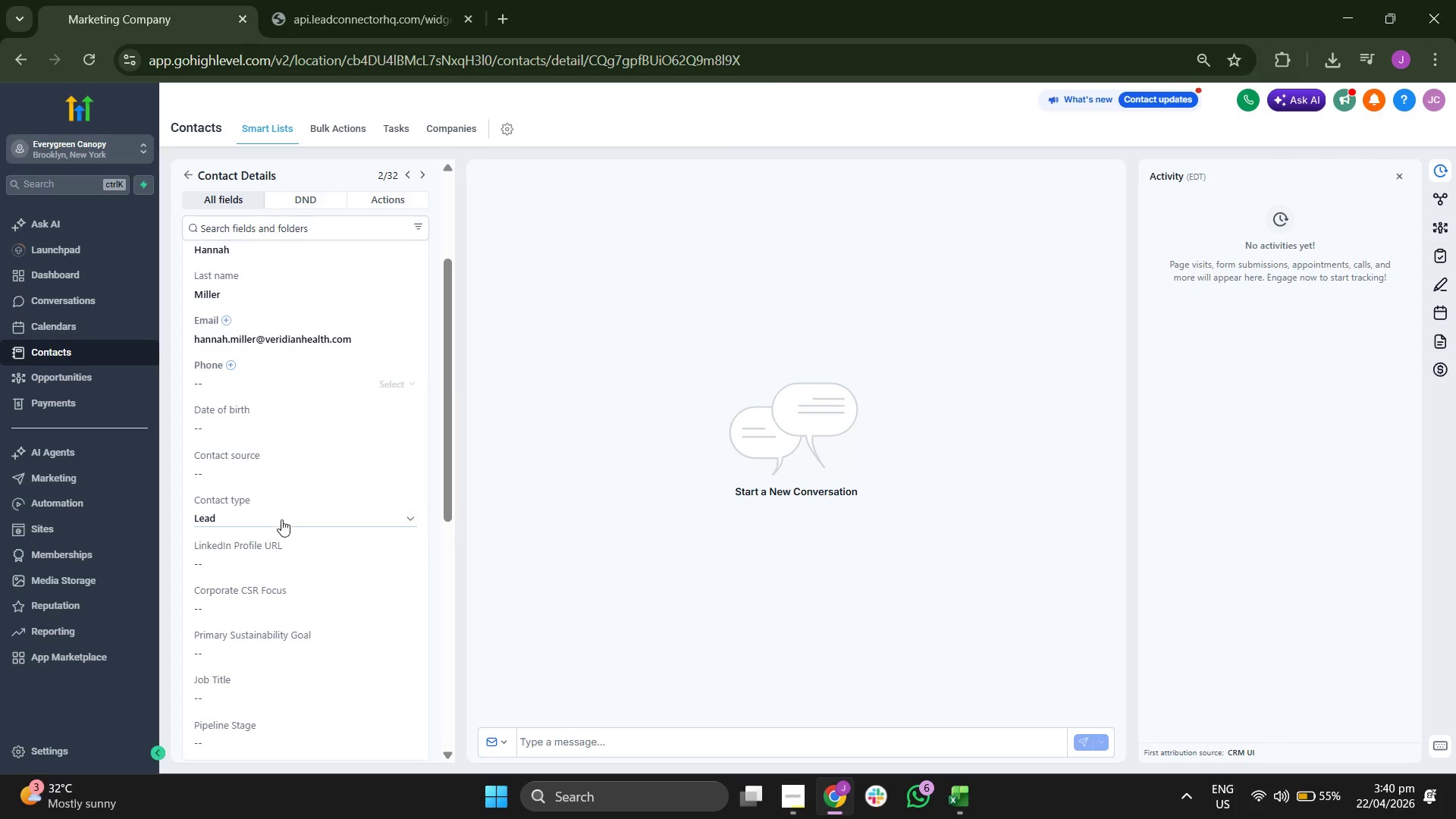 
key(Control+ControlLeft)
 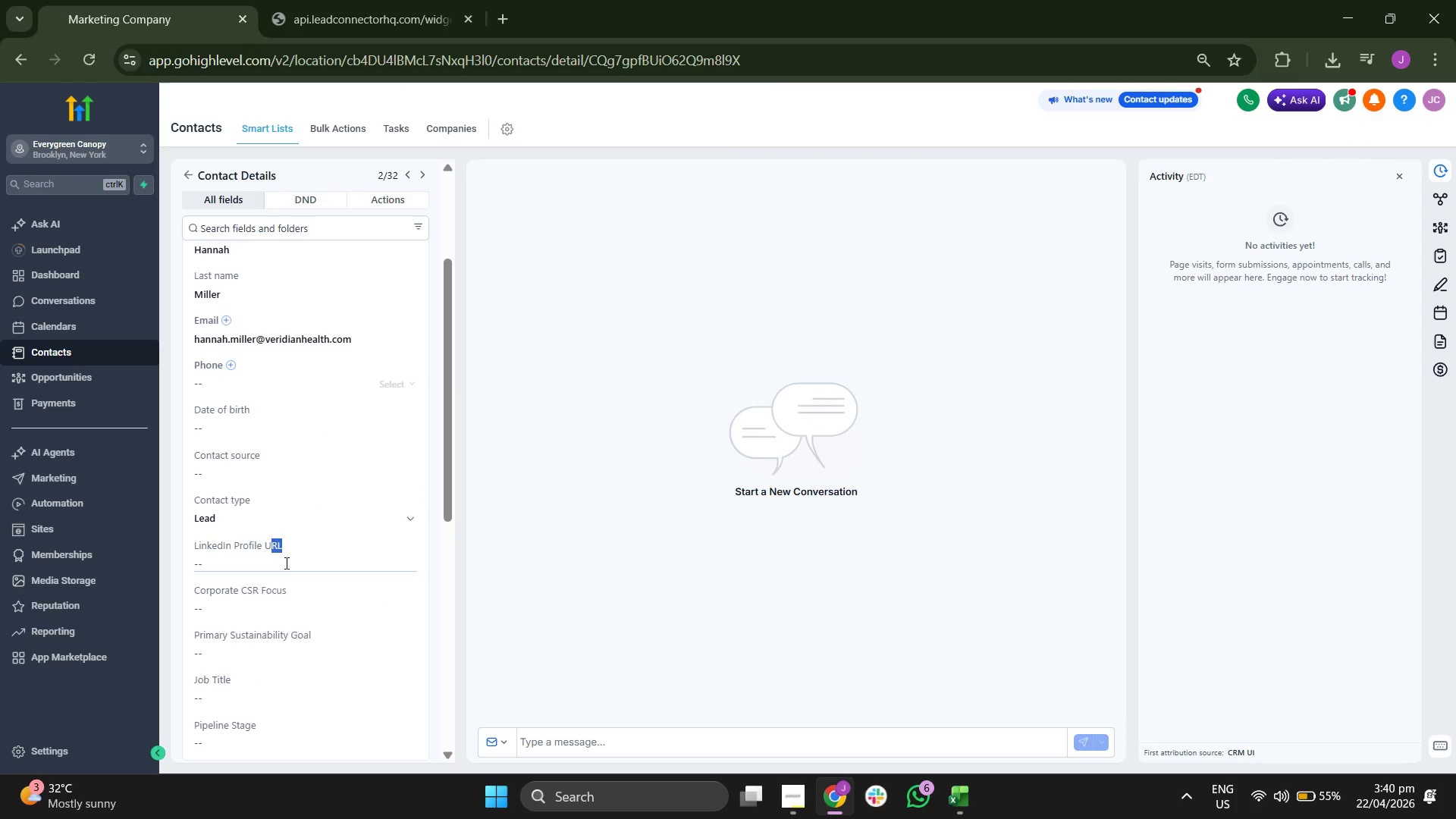 
left_click([287, 564])
 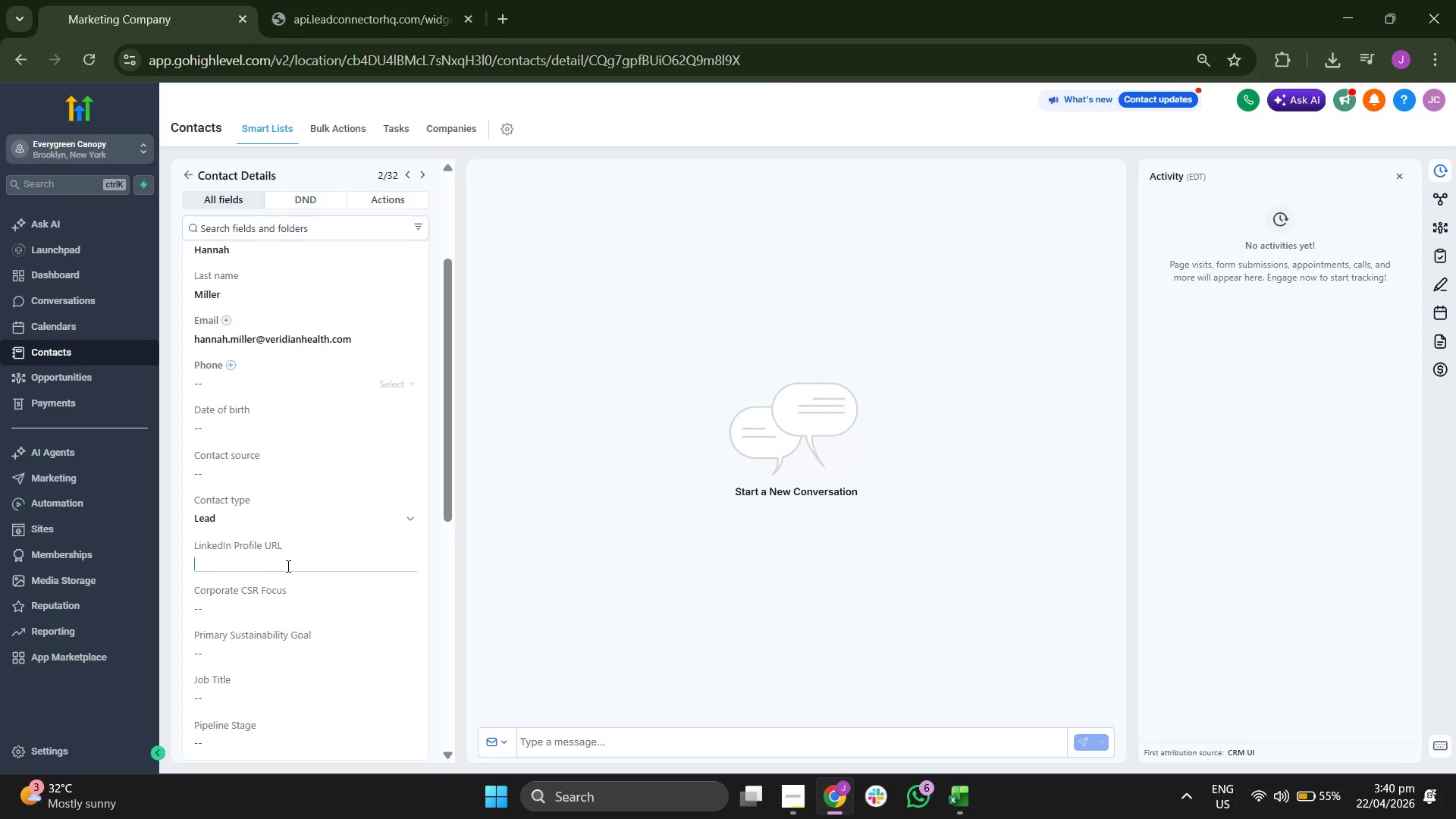 
key(Control+ControlLeft)
 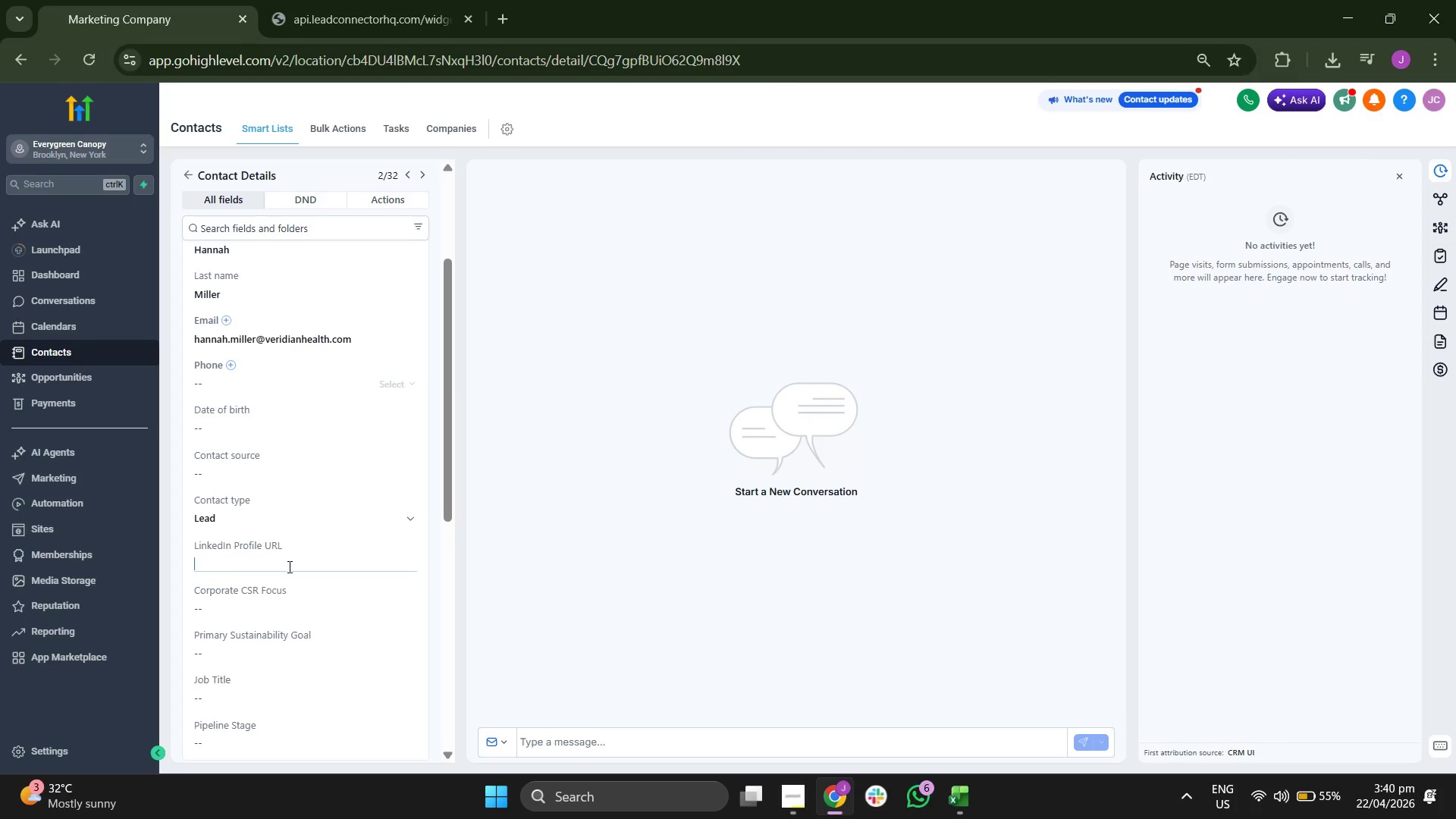 
key(Control+V)
 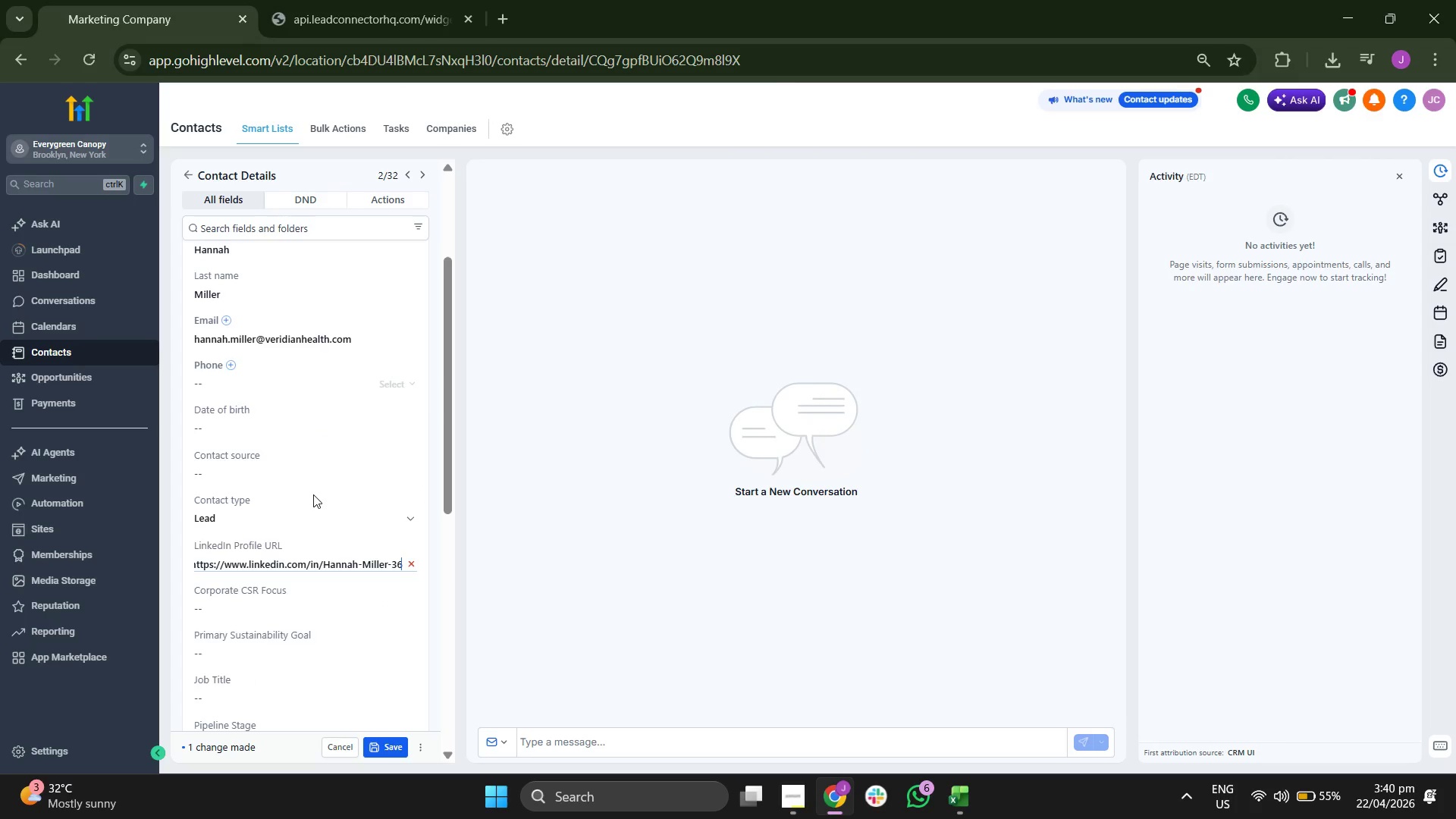 
scroll: coordinate [313, 493], scroll_direction: down, amount: 1.0
 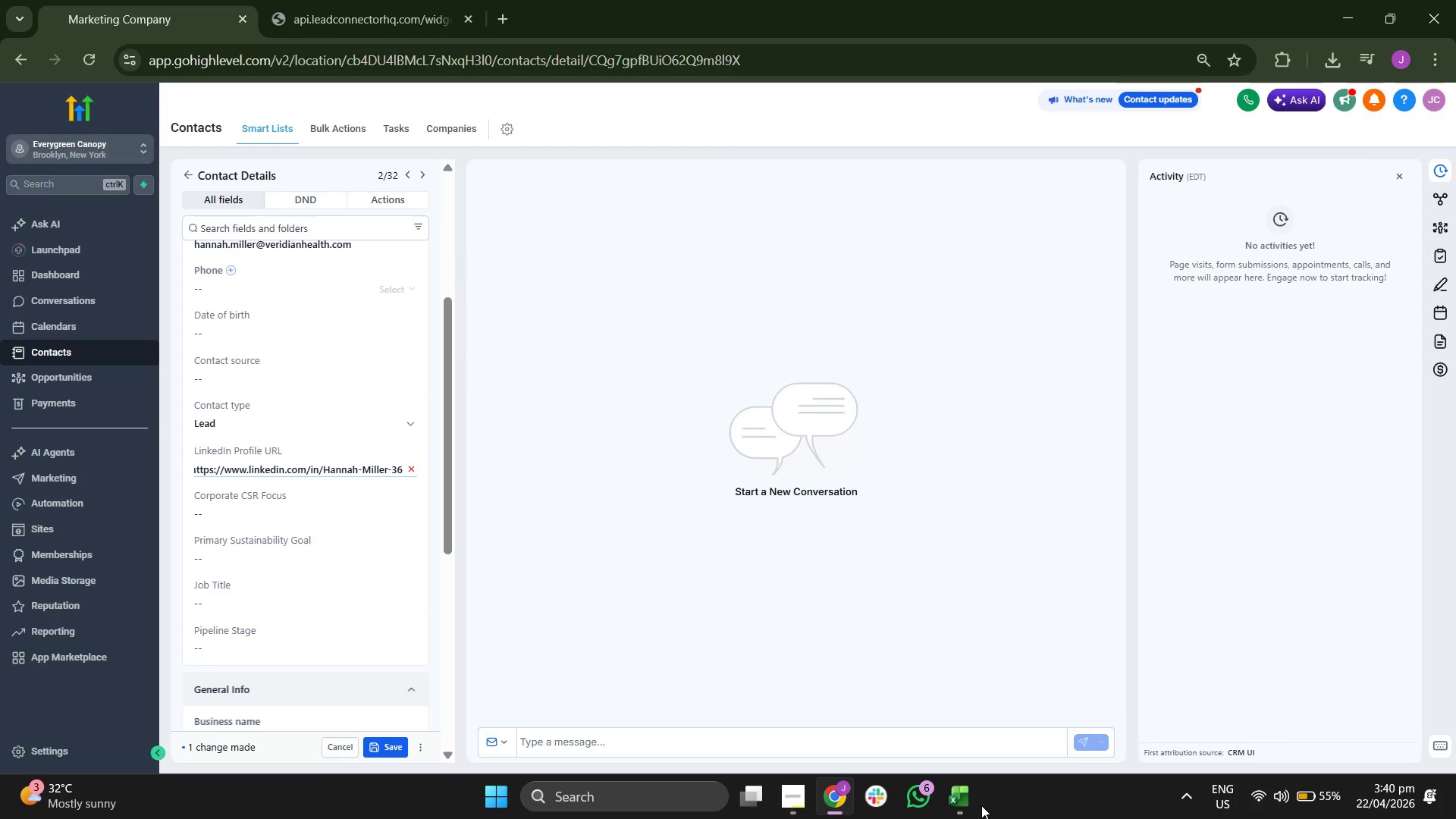 
key(Control+ControlLeft)
 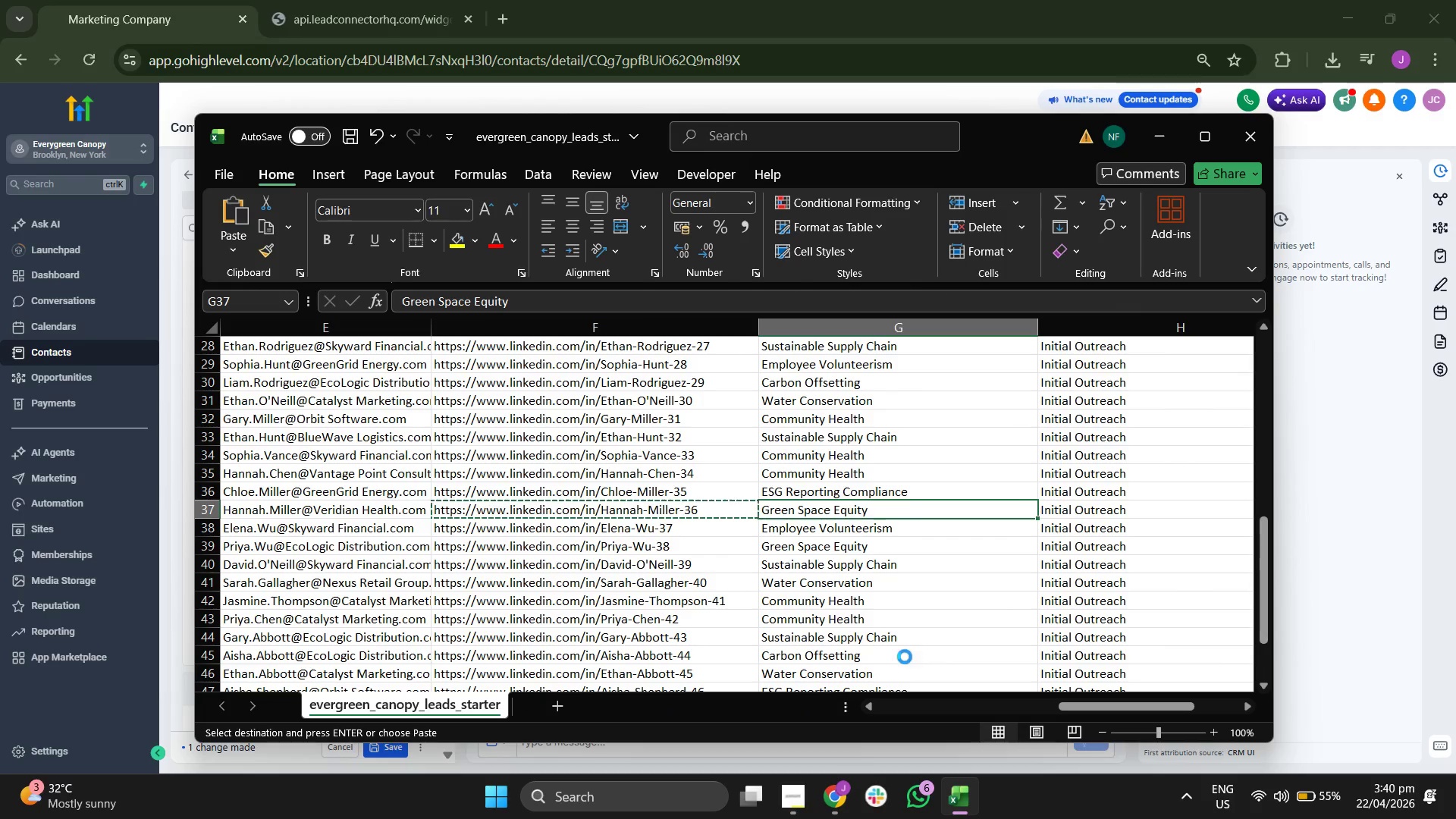 
key(Control+C)
 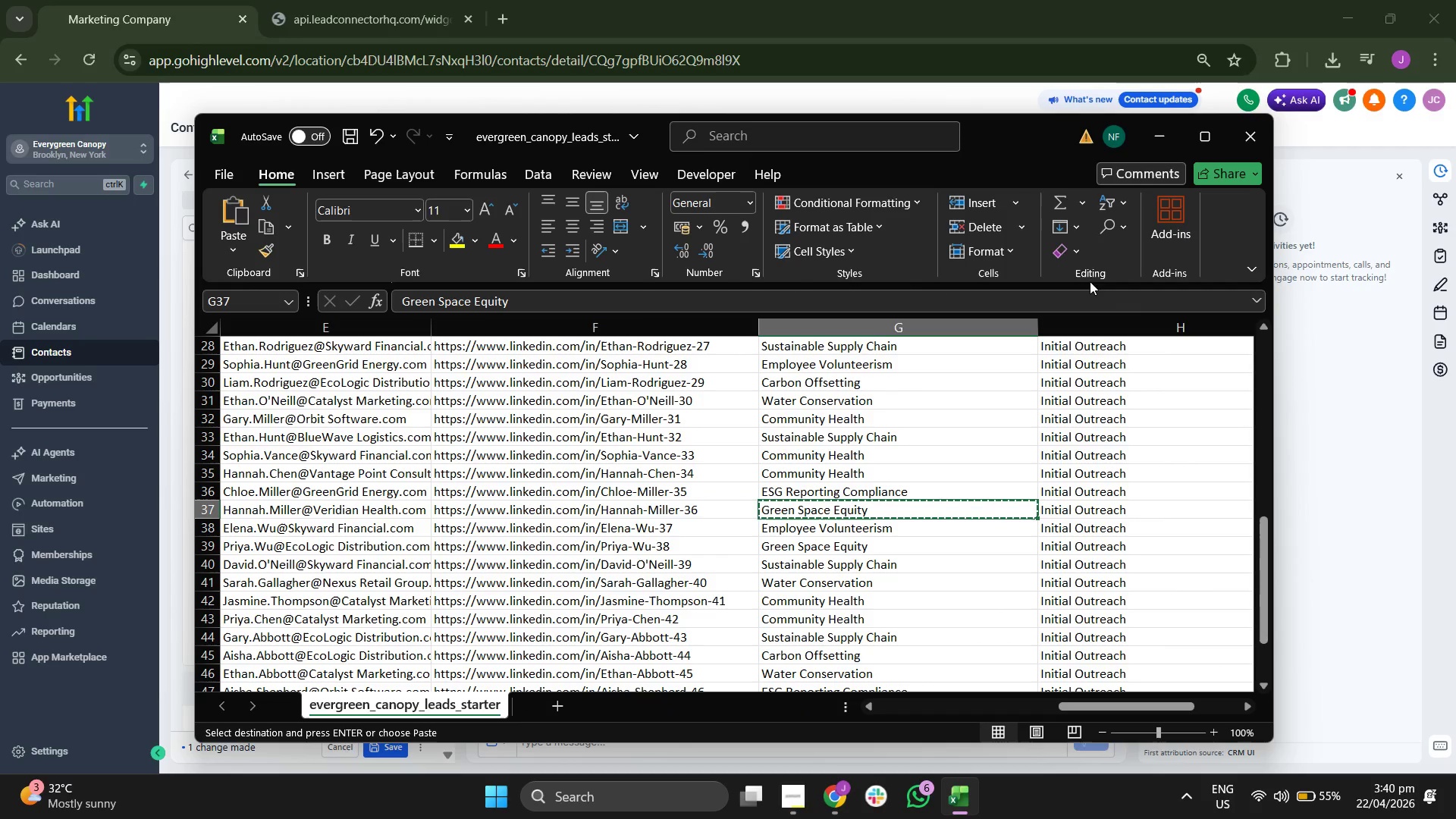 
left_click([1160, 132])
 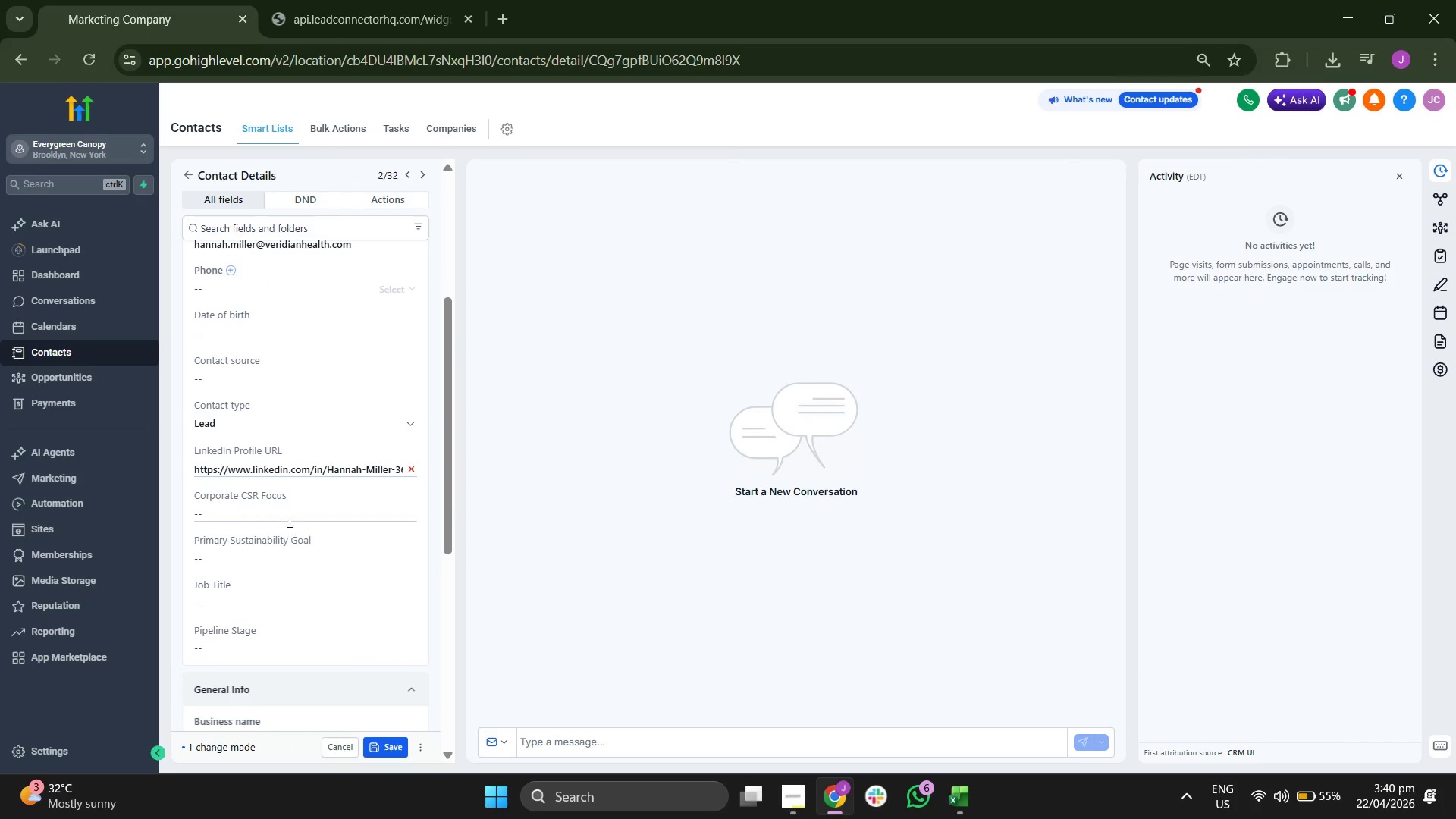 
key(Control+V)
 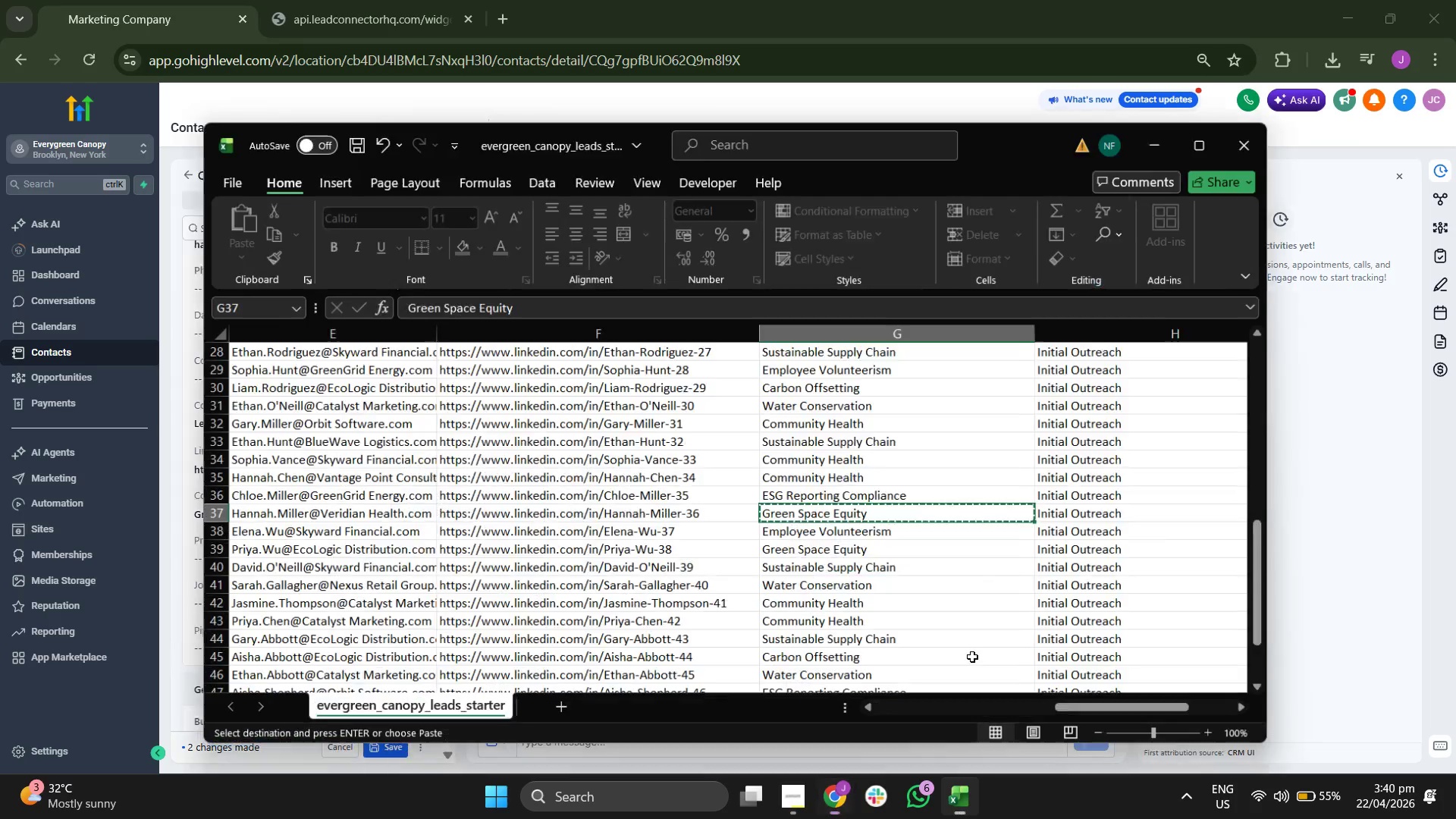 
key(ArrowLeft)
 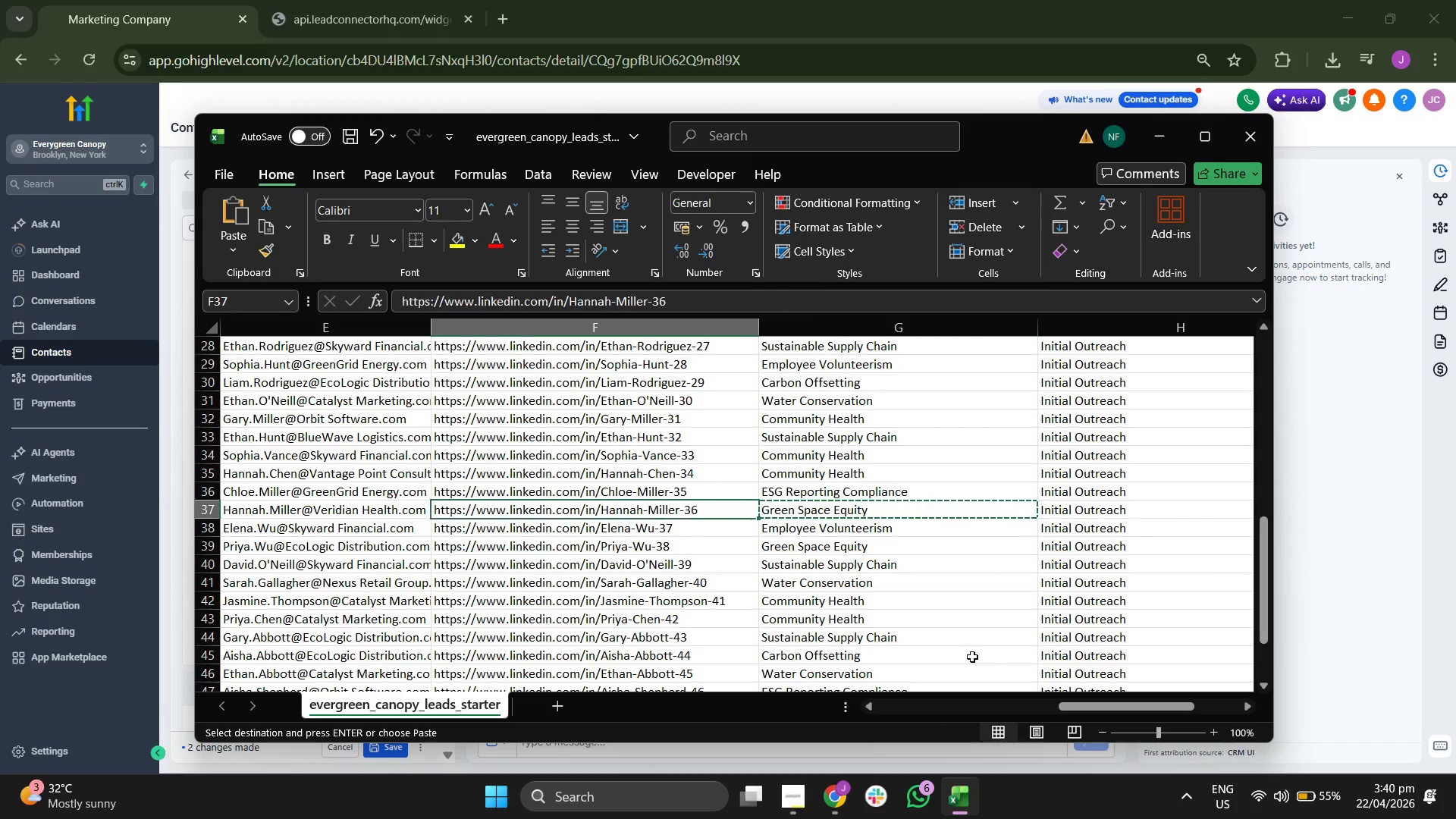 
key(ArrowLeft)
 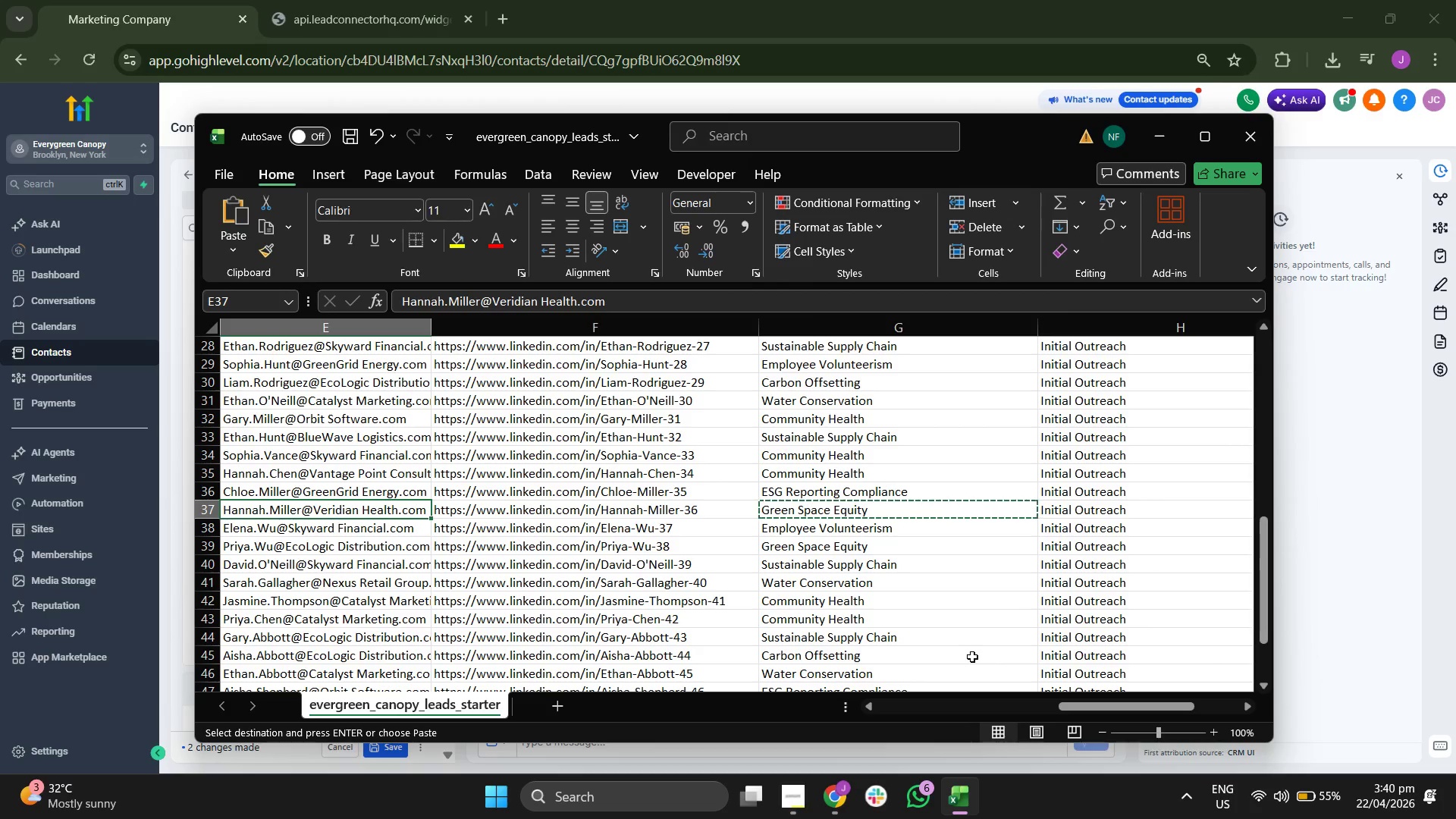 
key(ArrowLeft)
 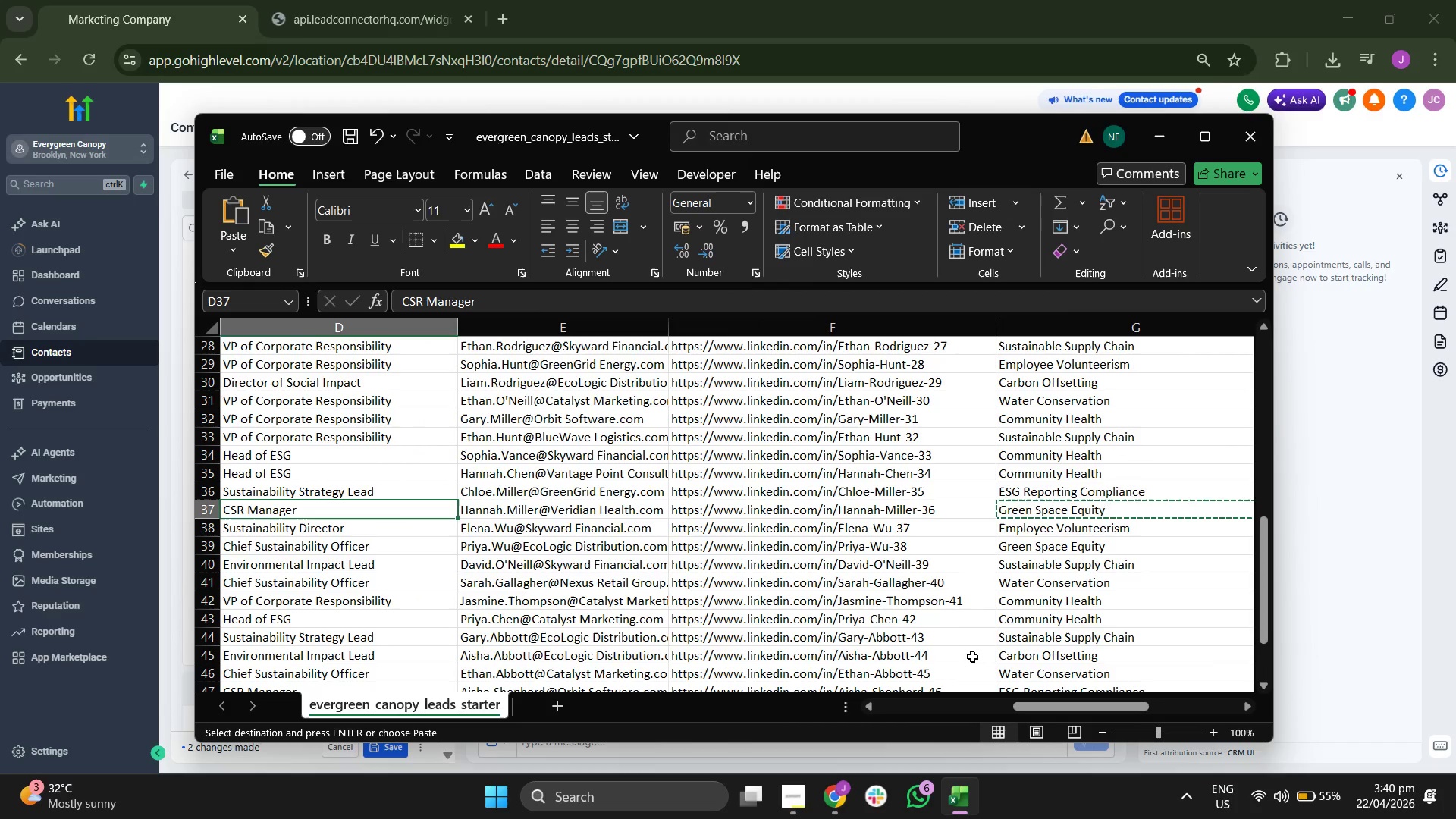 
key(Control+ControlLeft)
 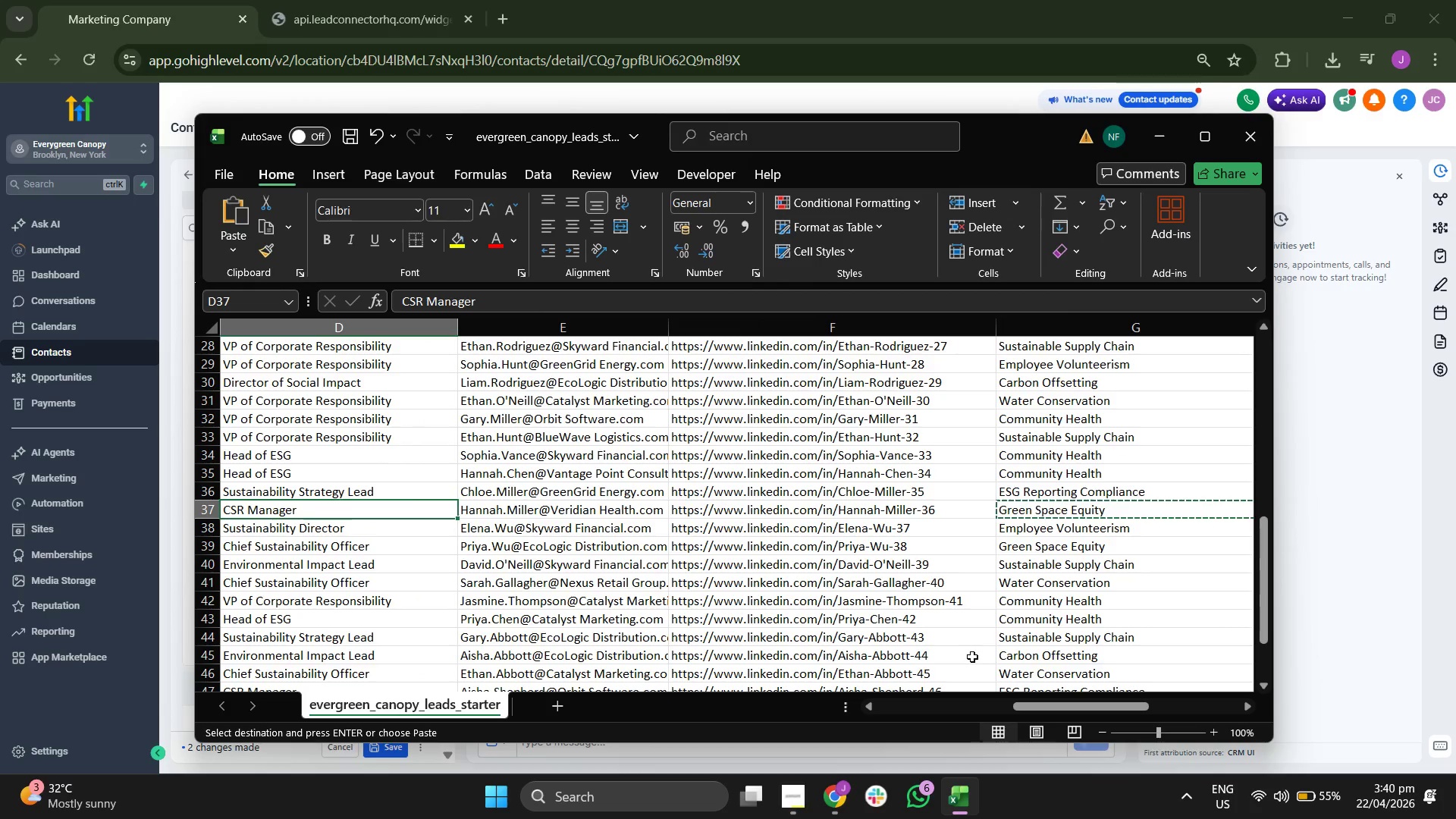 
key(Control+C)
 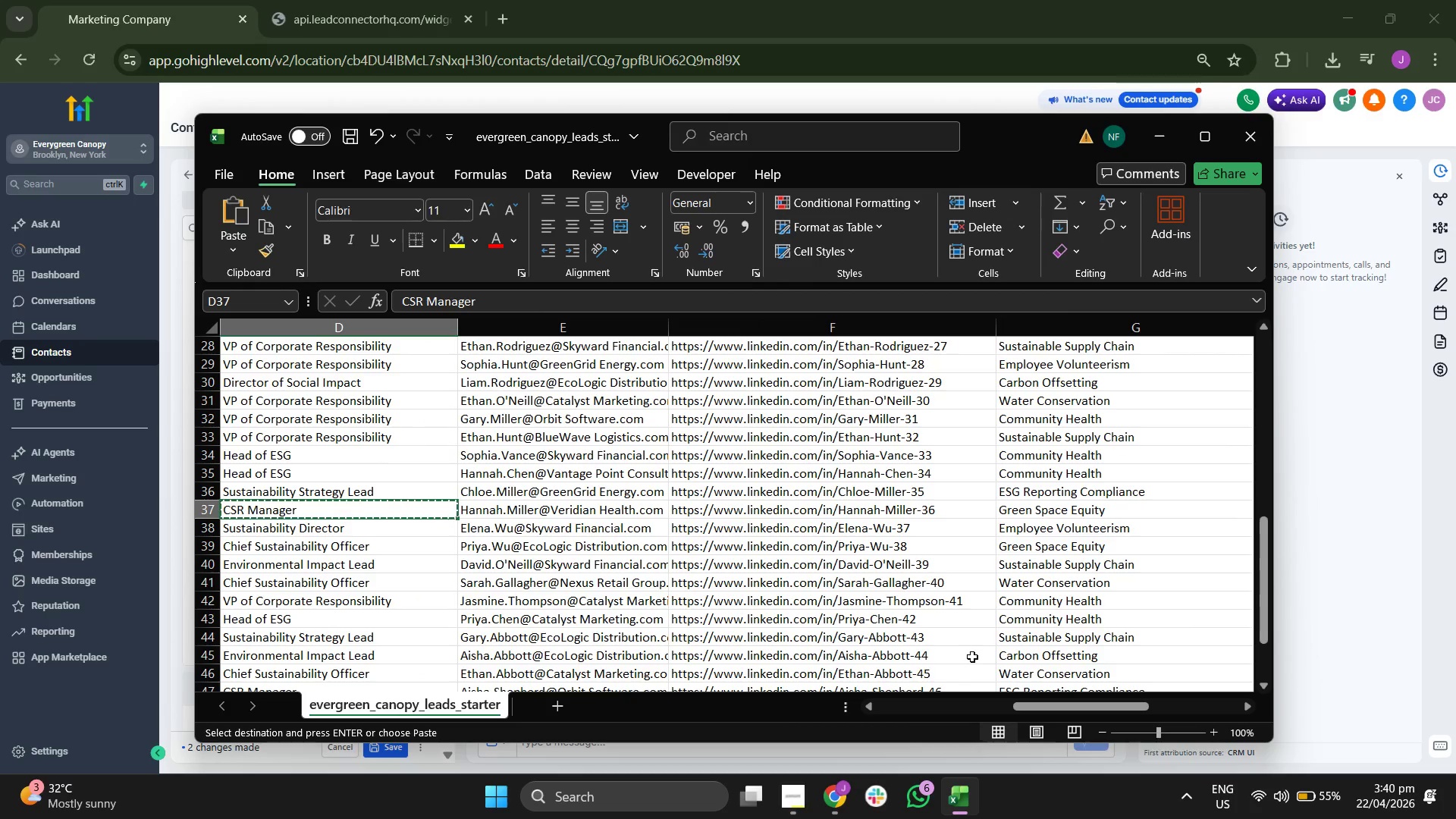 
key(ArrowLeft)
 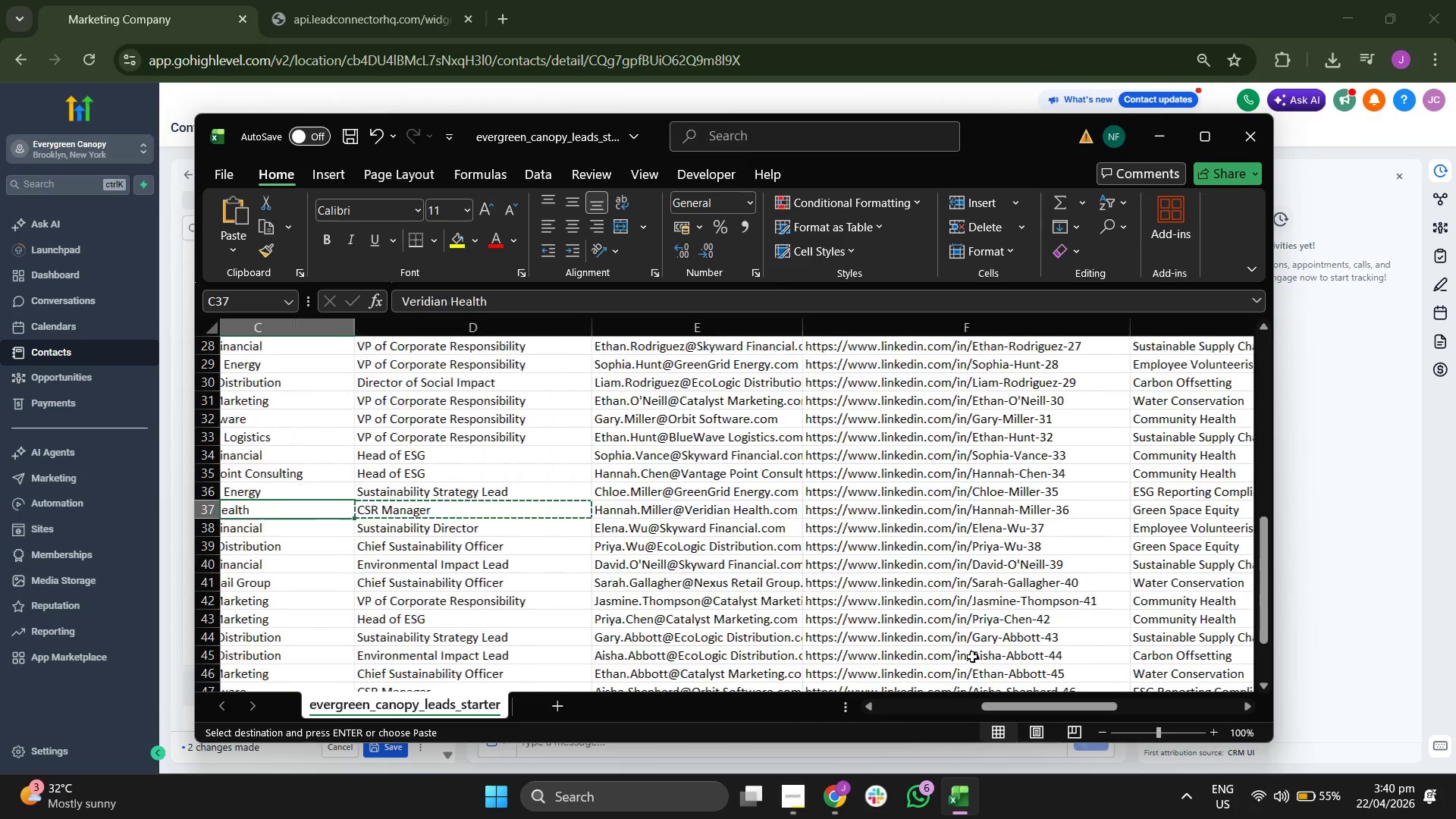 
key(ArrowLeft)
 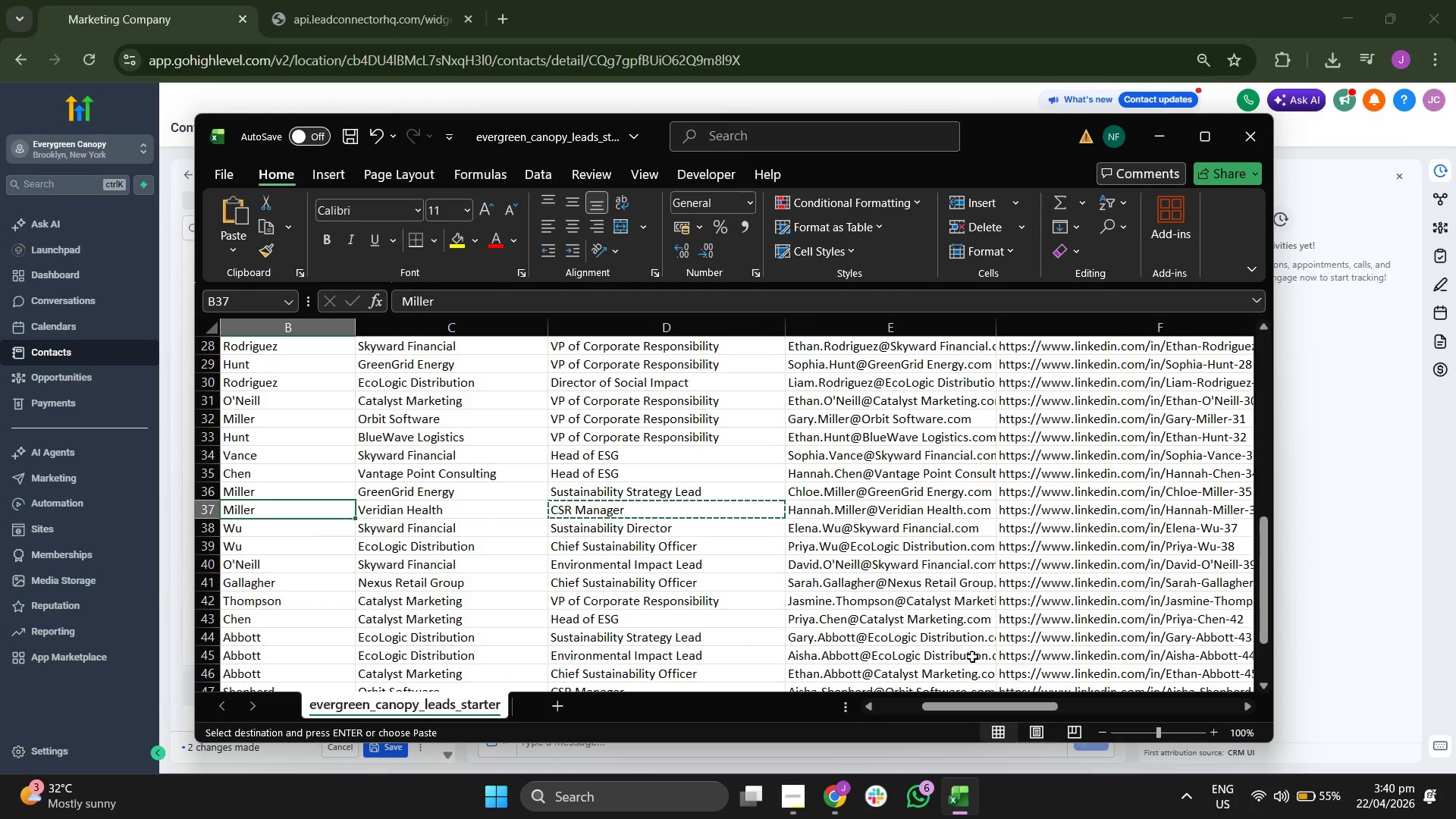 
key(ArrowRight)
 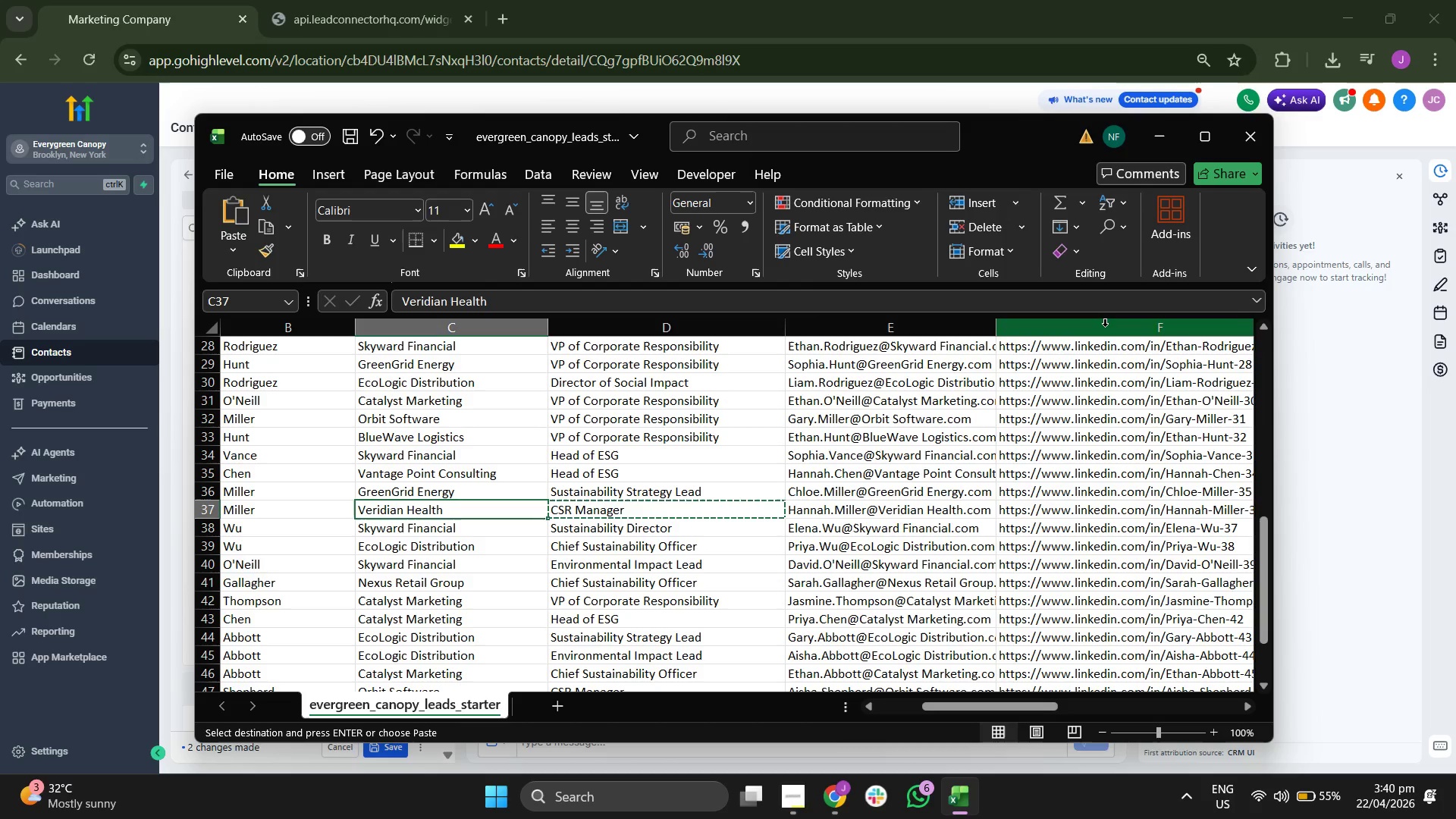 
left_click([1172, 136])
 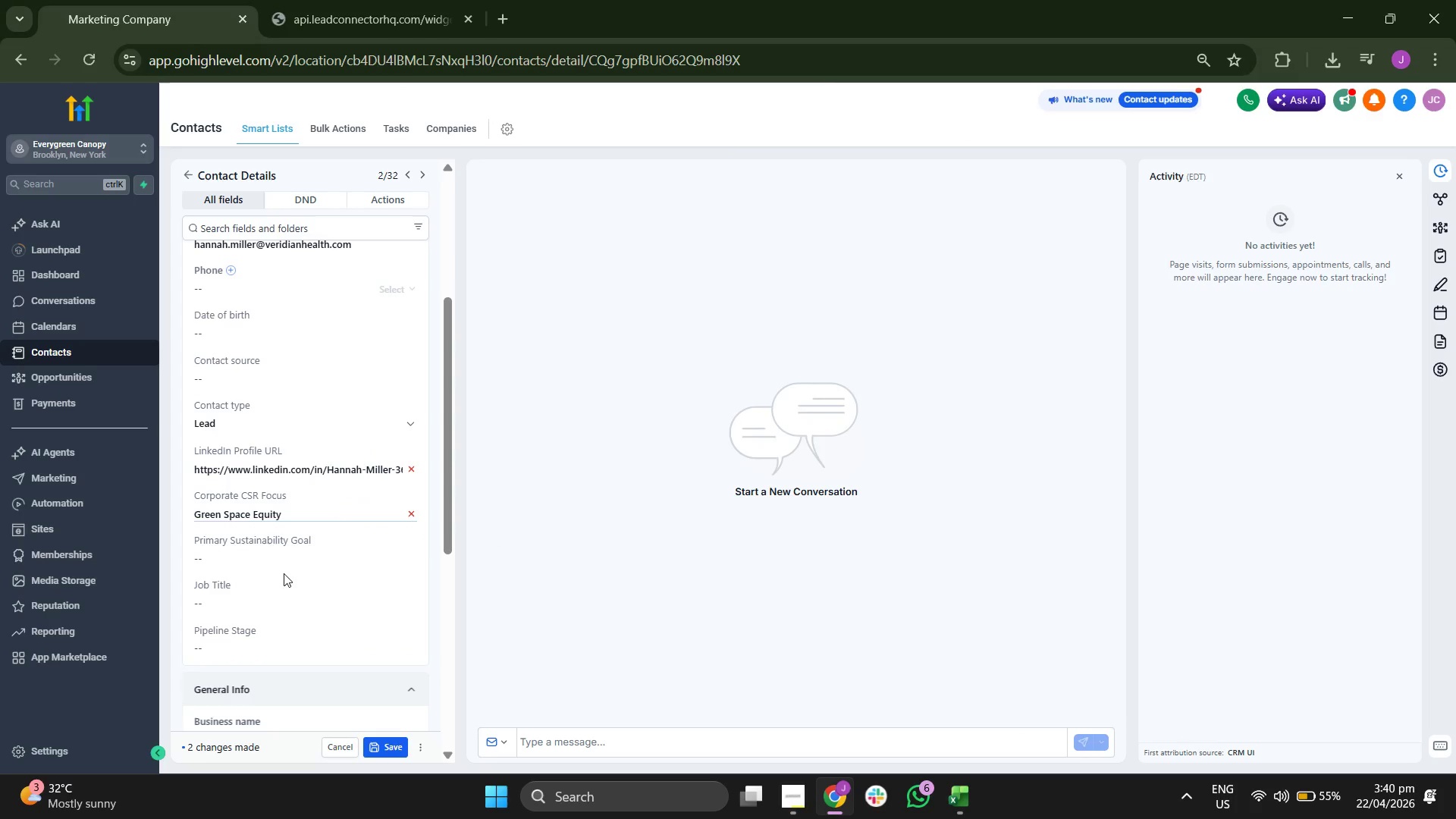 
left_click([265, 594])
 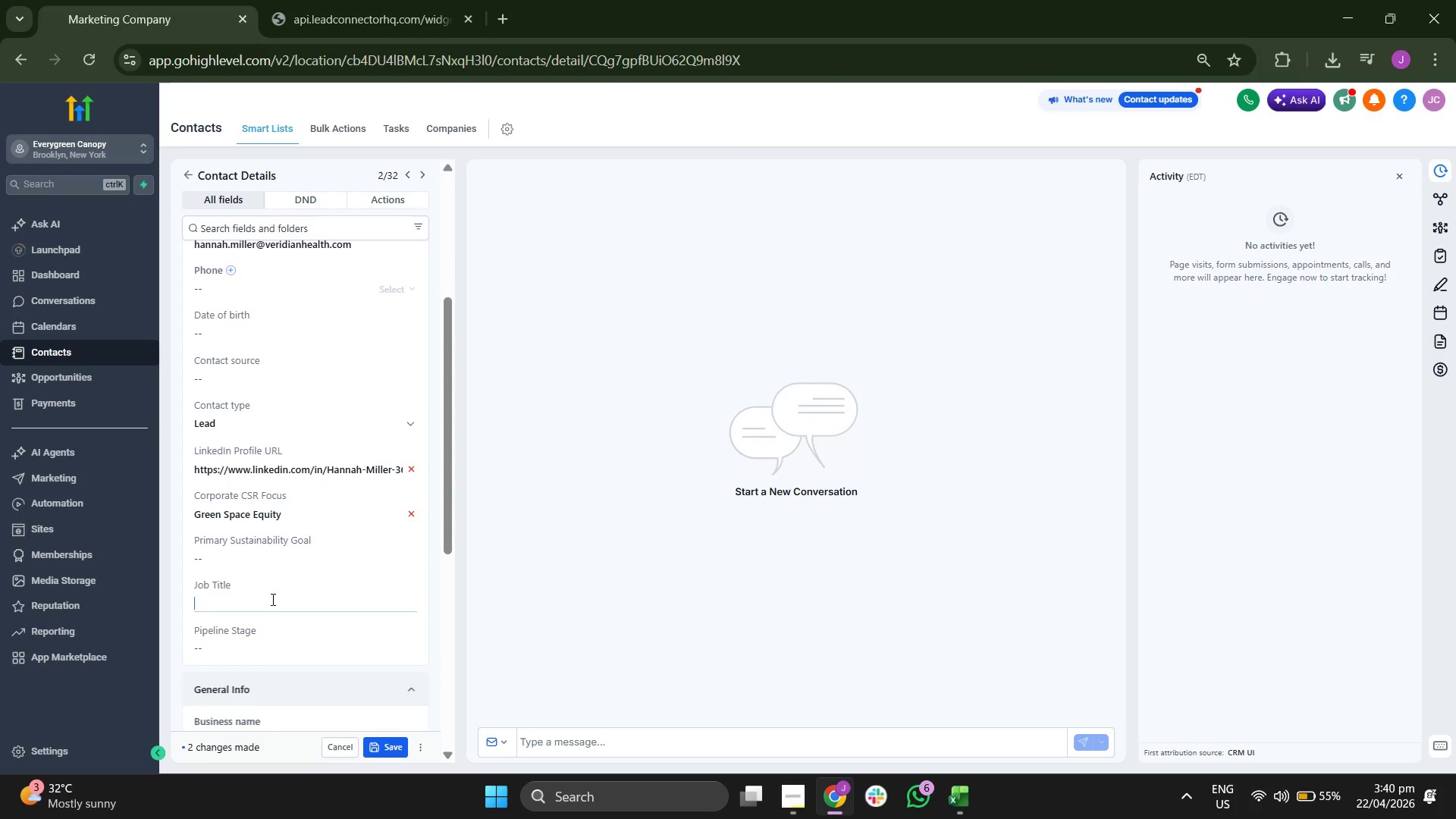 
key(Control+V)
 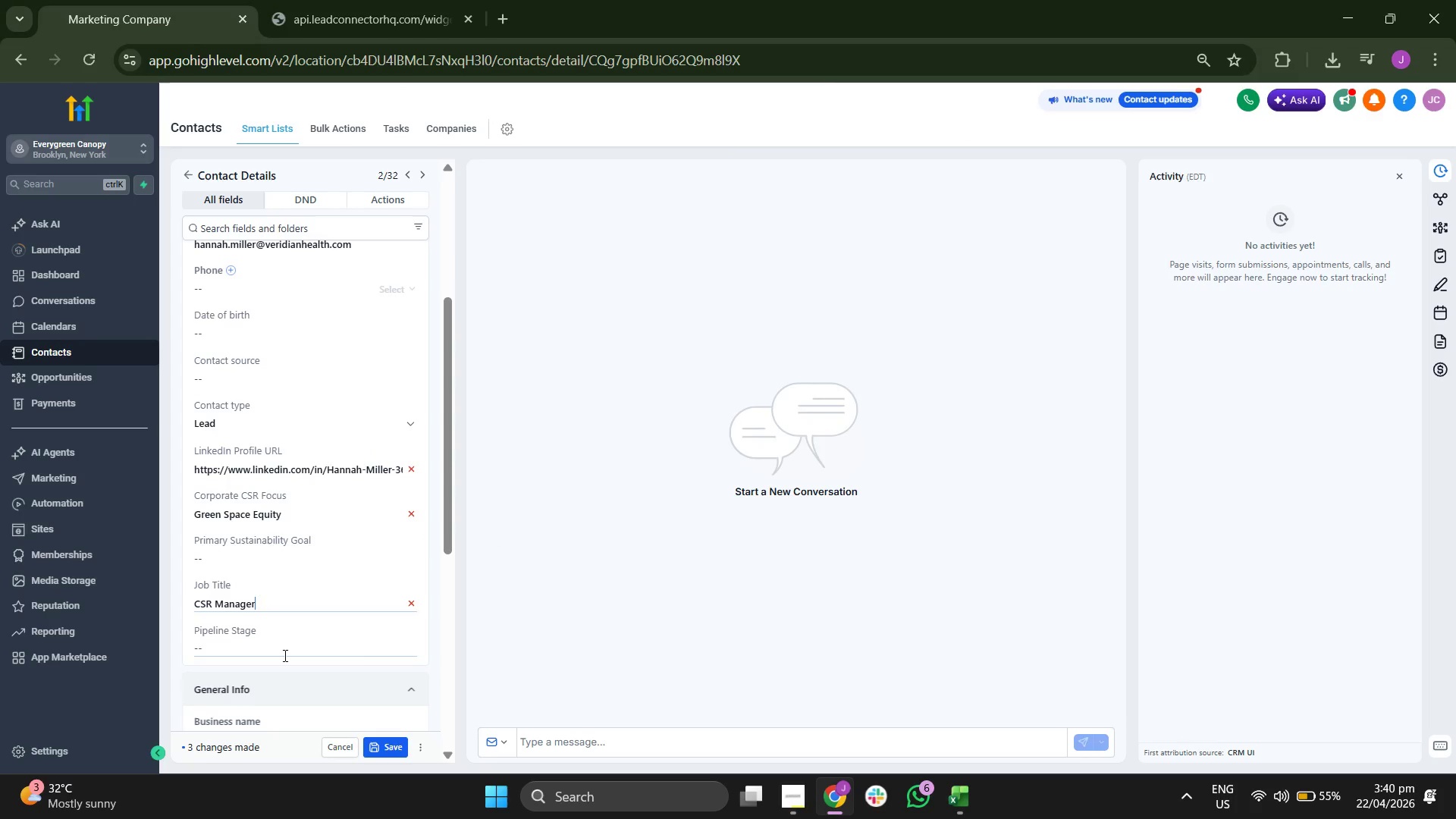 
left_click([284, 655])
 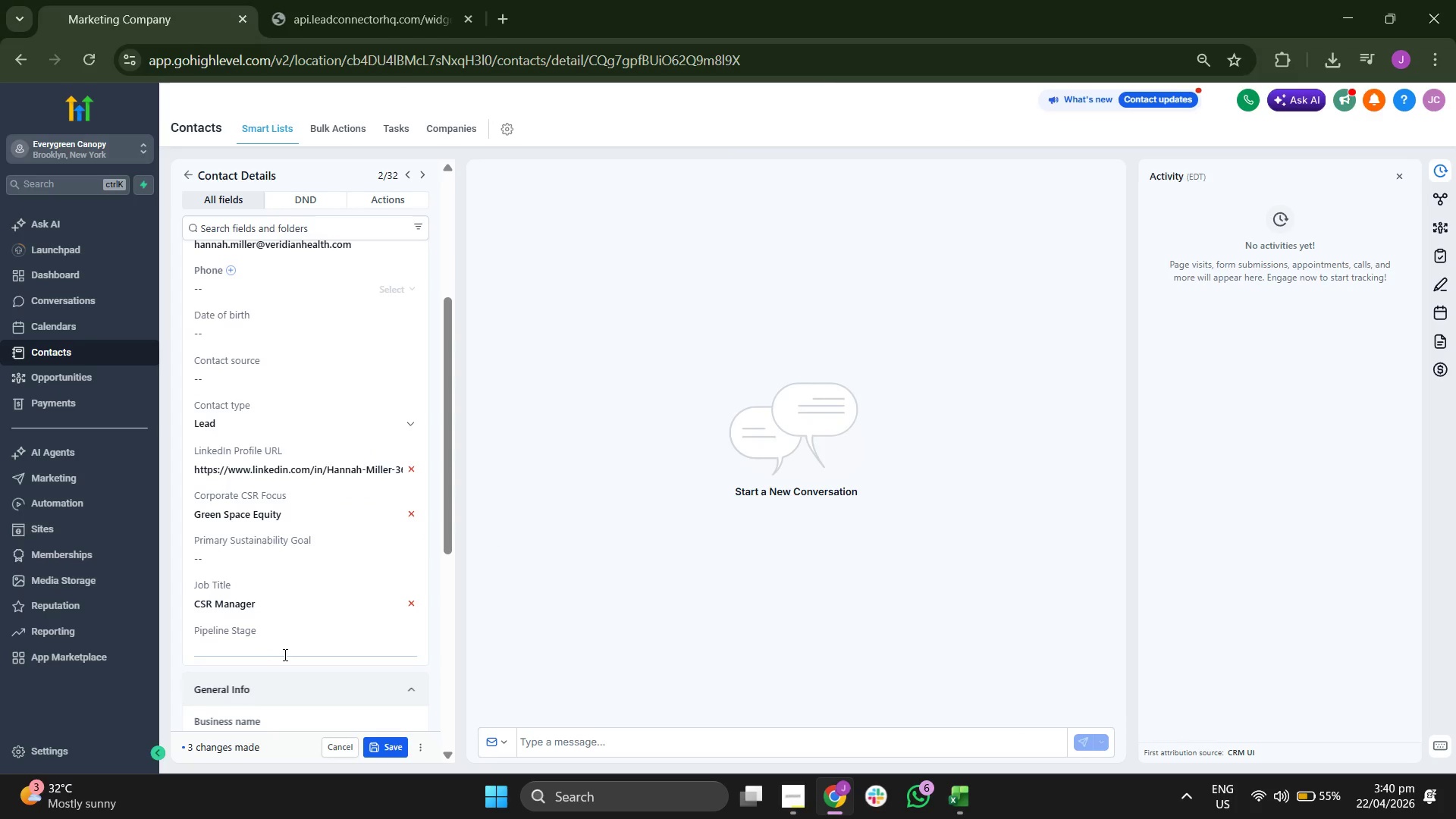 
type(Initial Otu)
key(Backspace)
key(Backspace)
type(utreach)
 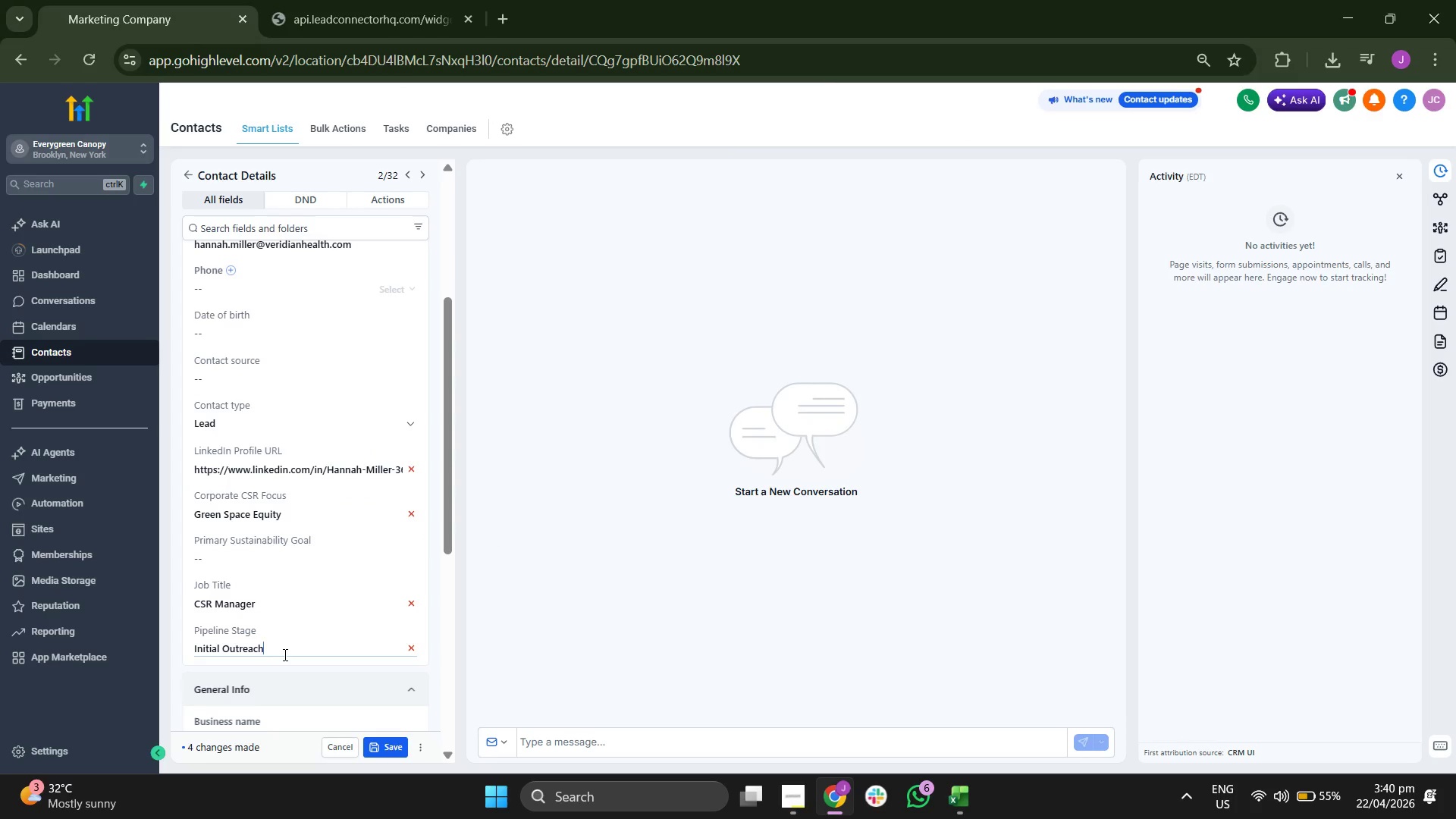 
scroll: coordinate [284, 651], scroll_direction: down, amount: 1.0
 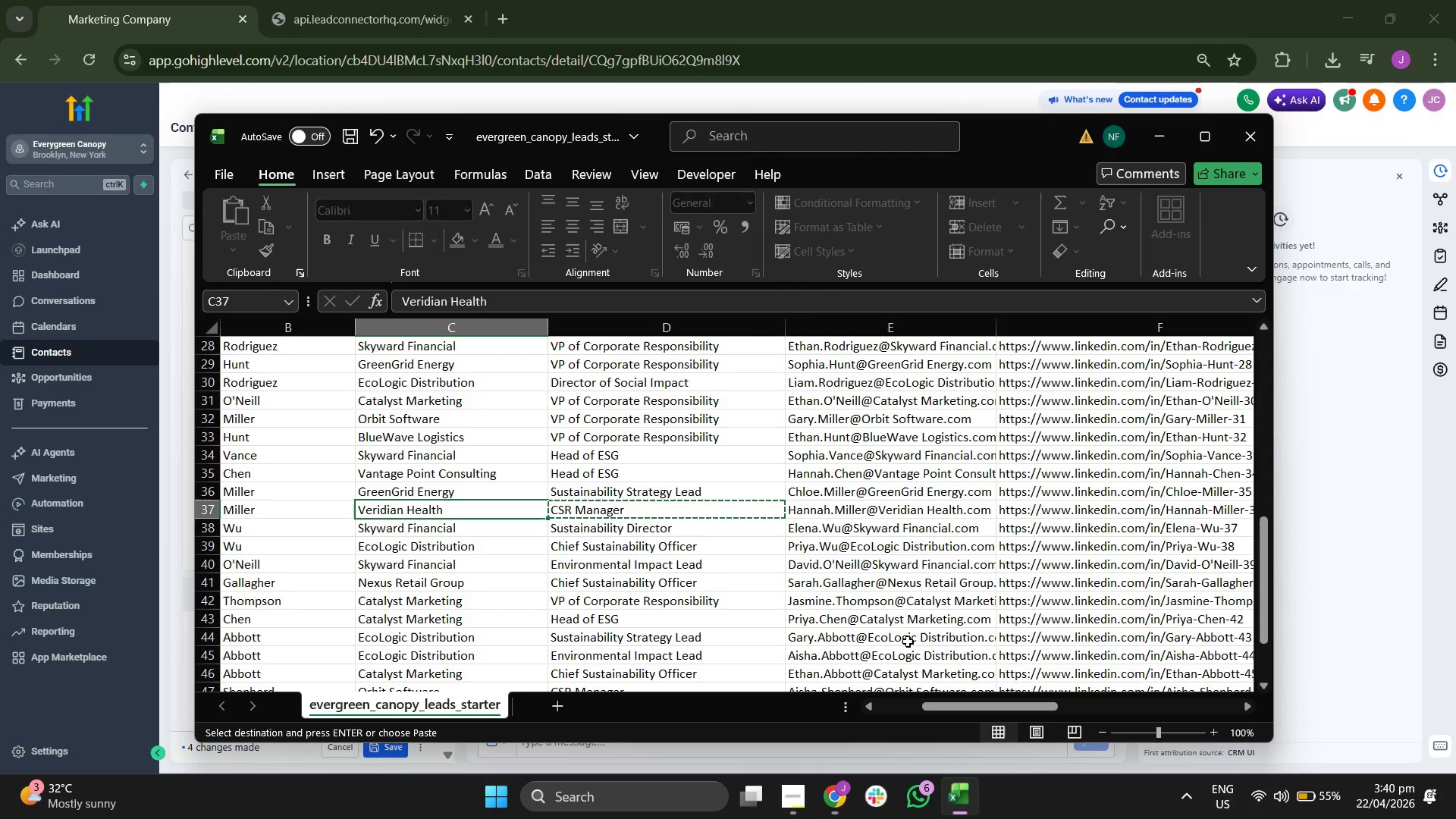 
key(ArrowLeft)
 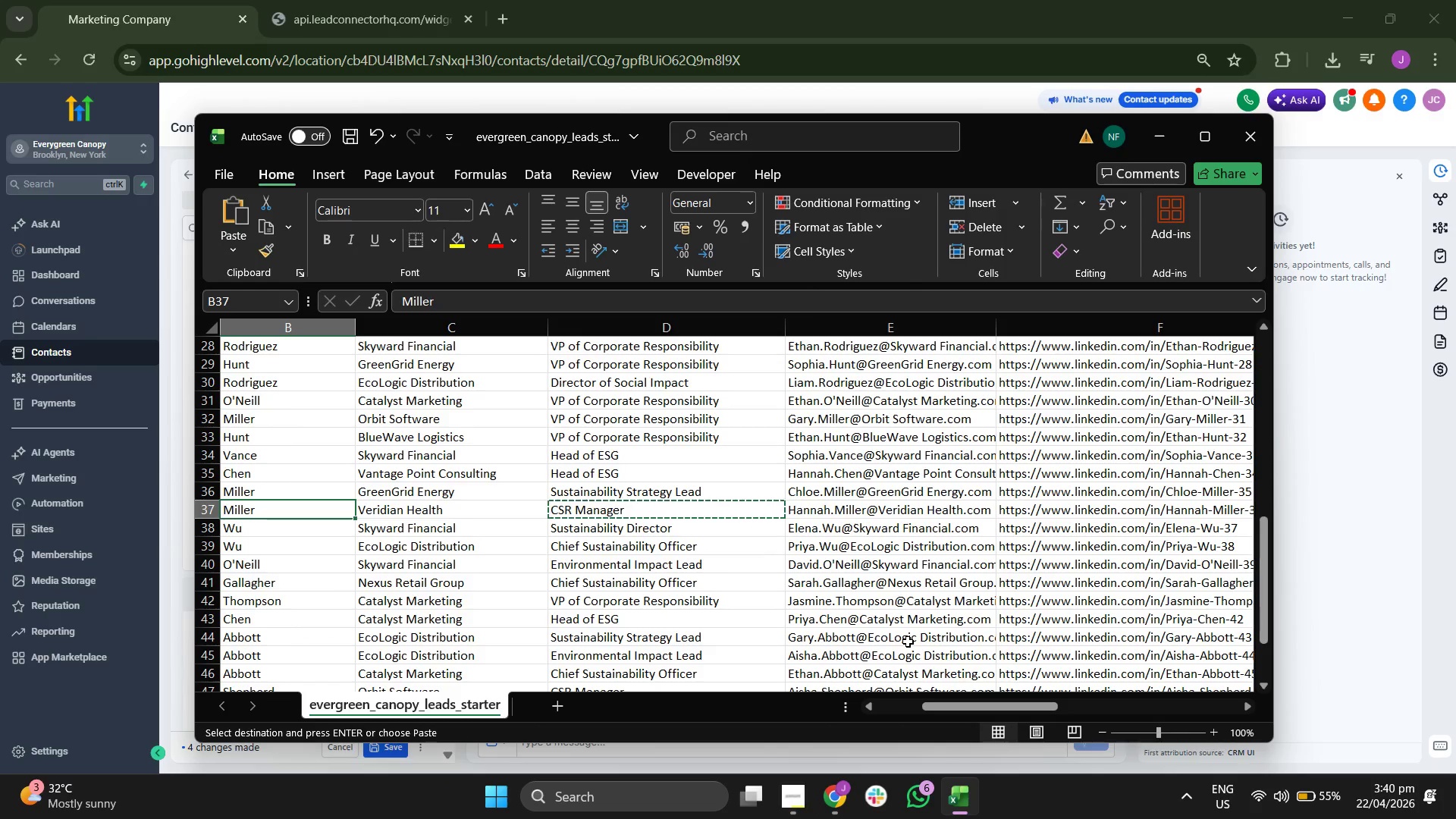 
key(ArrowRight)
 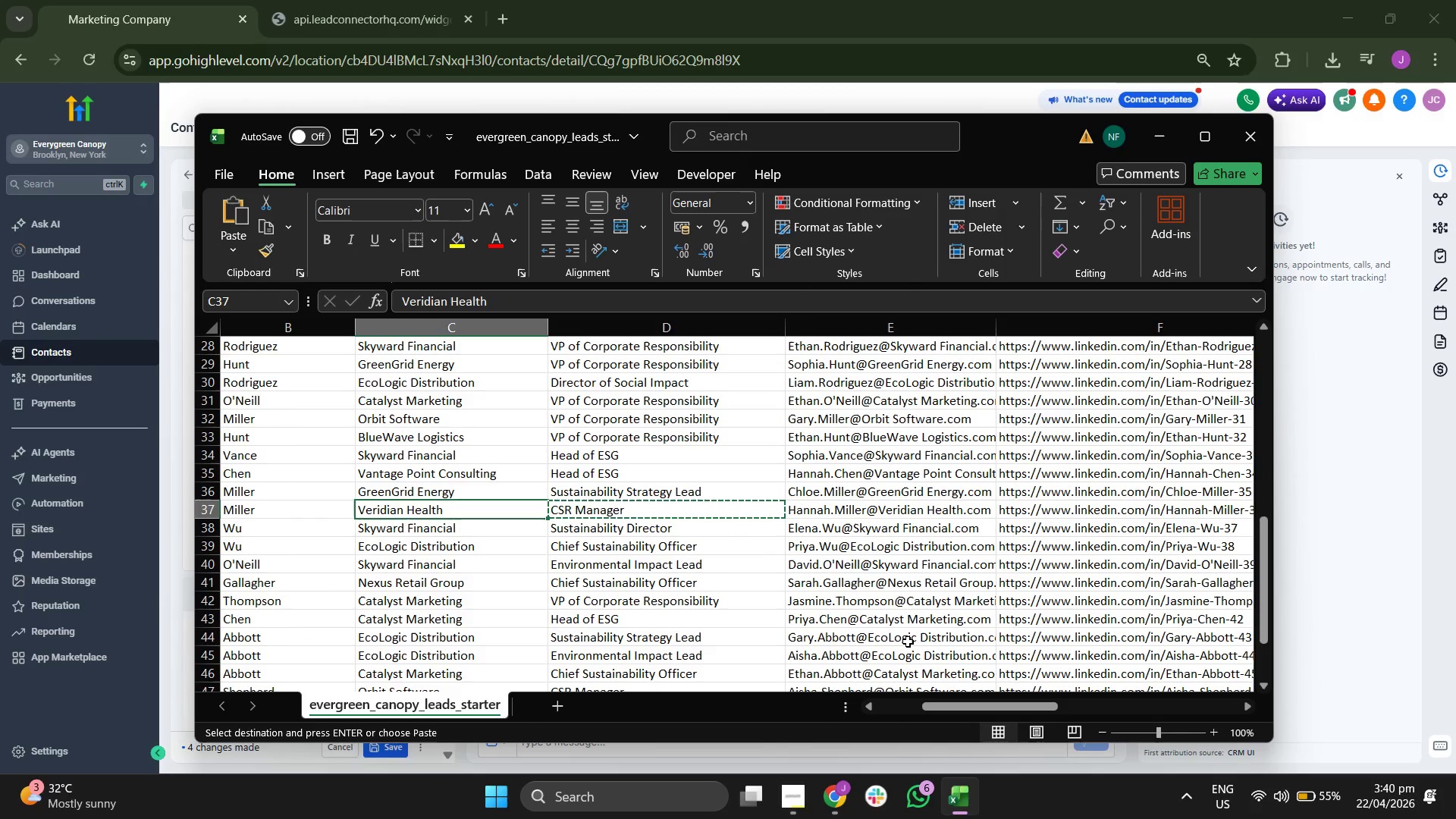 
key(Control+ControlLeft)
 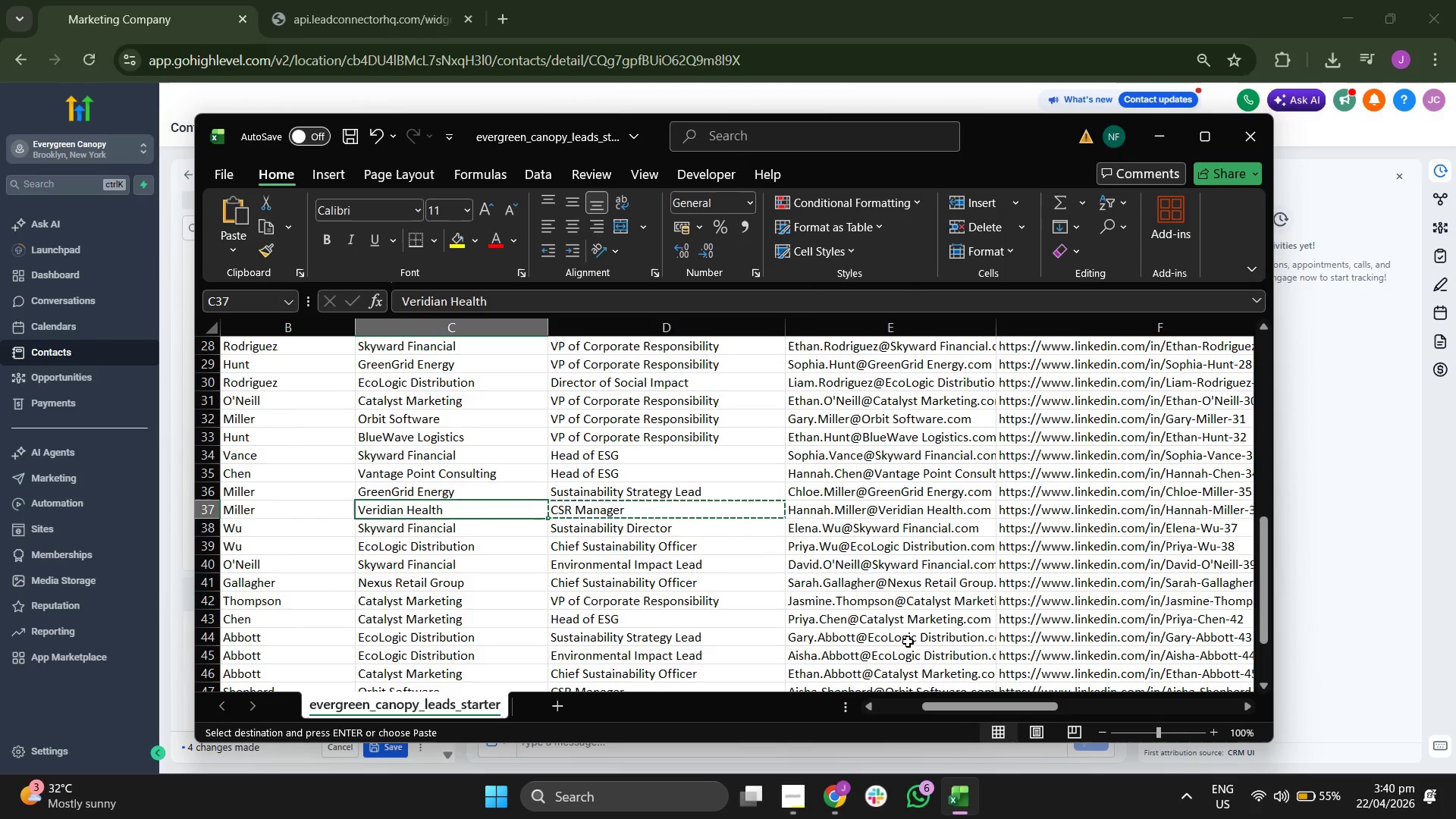 
key(Control+C)
 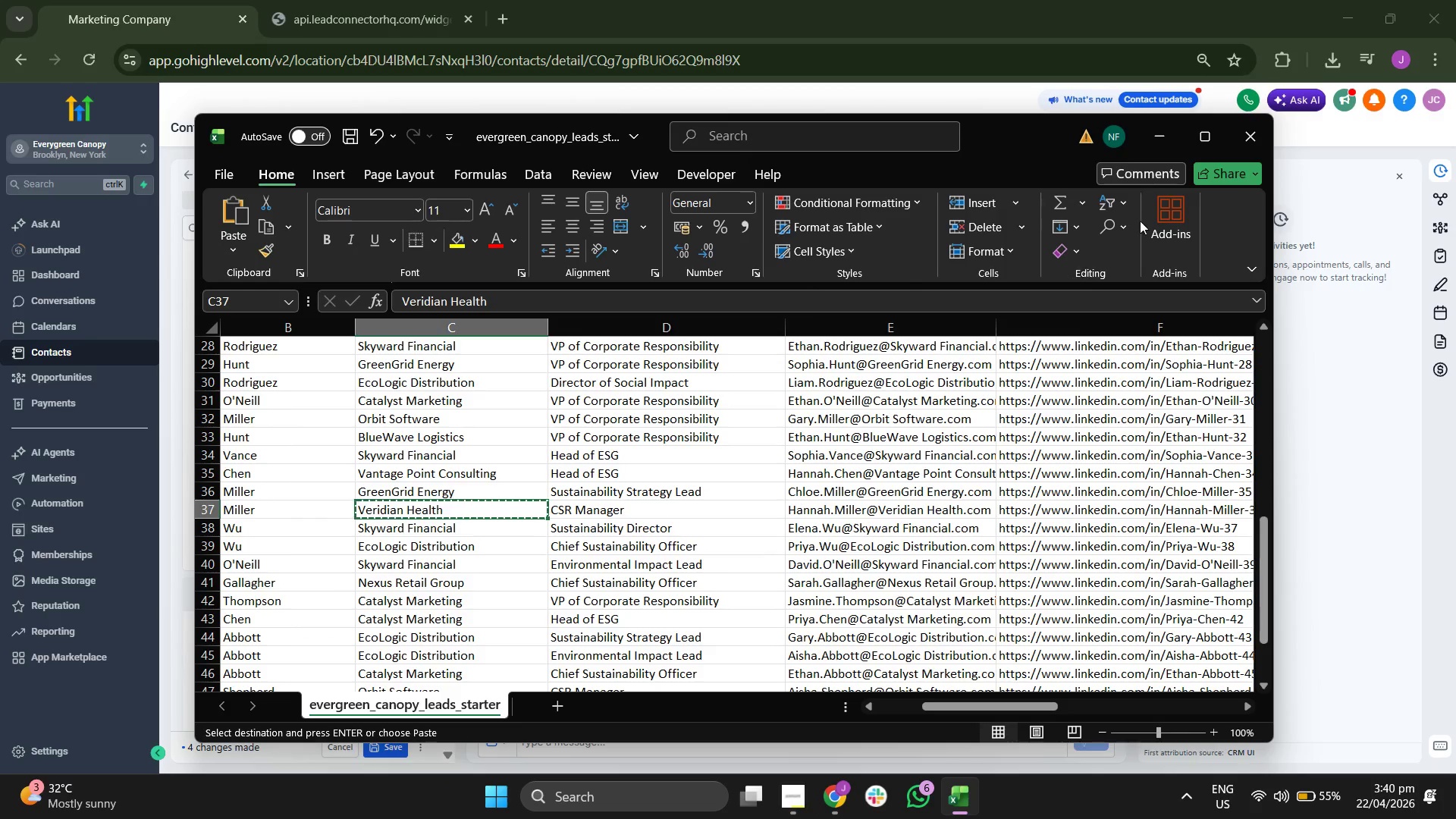 
left_click([1161, 146])
 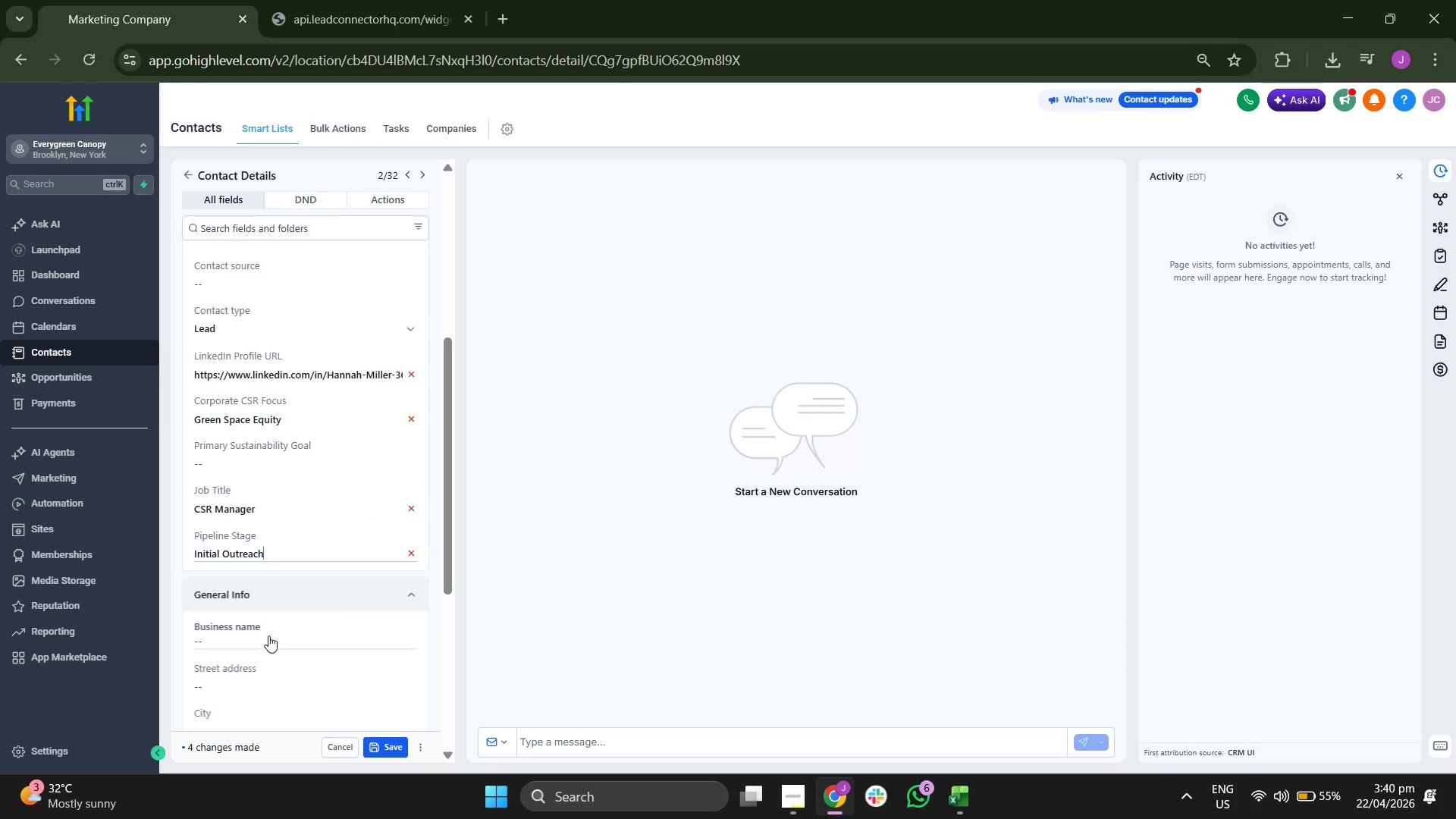 
key(Control+V)
 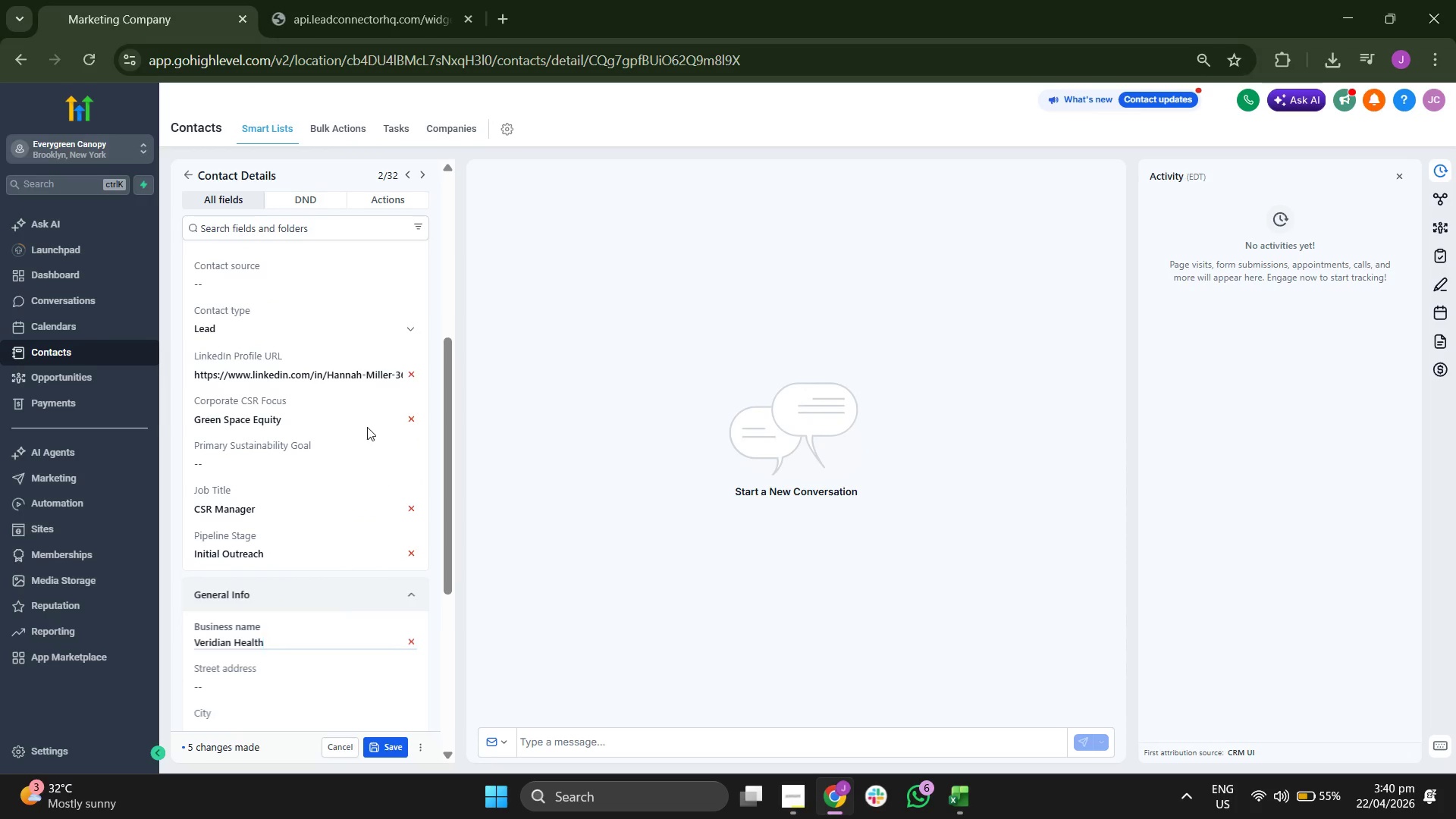 
scroll: coordinate [370, 425], scroll_direction: down, amount: 2.0
 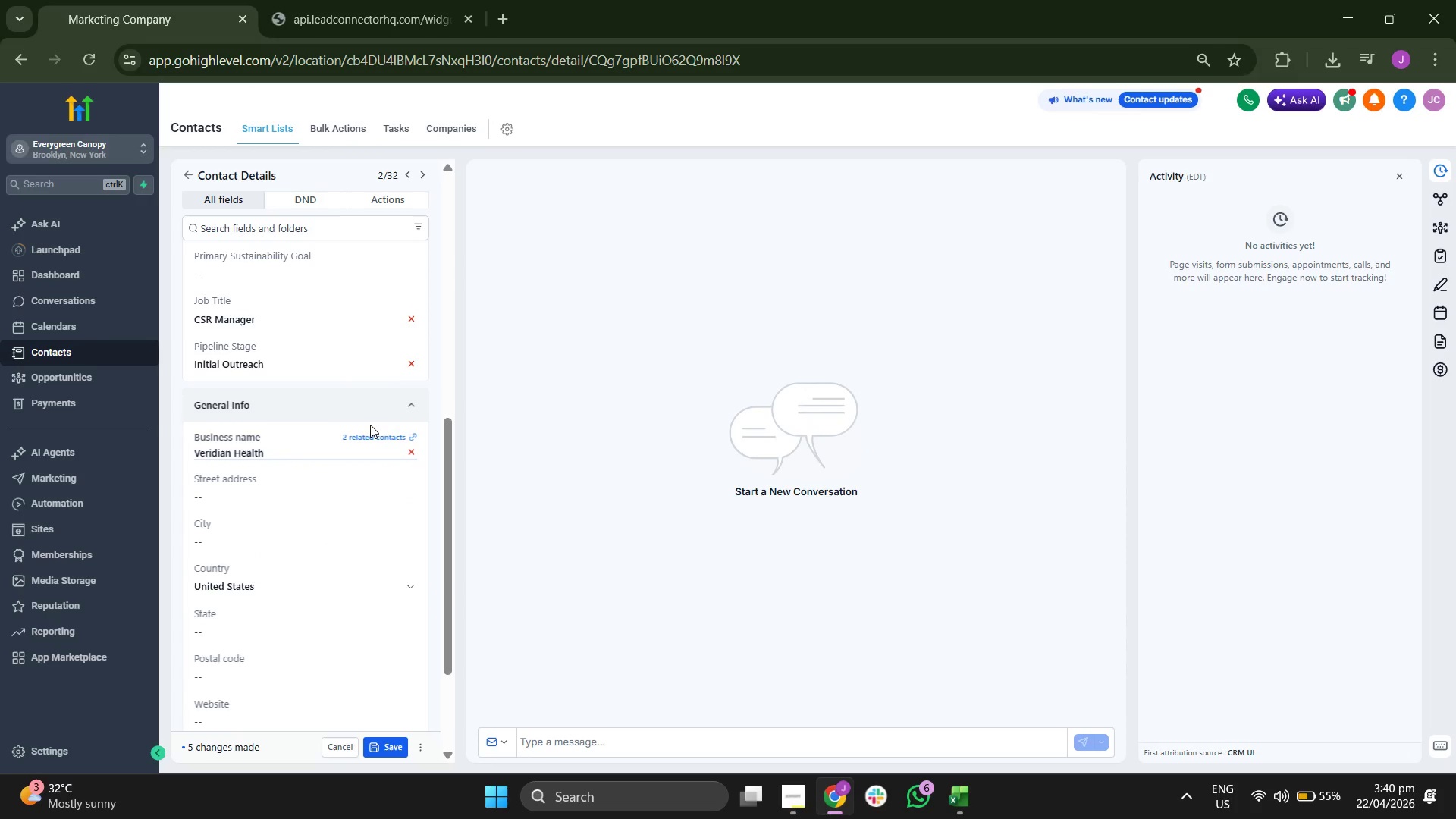 
scroll: coordinate [286, 340], scroll_direction: up, amount: 6.0
 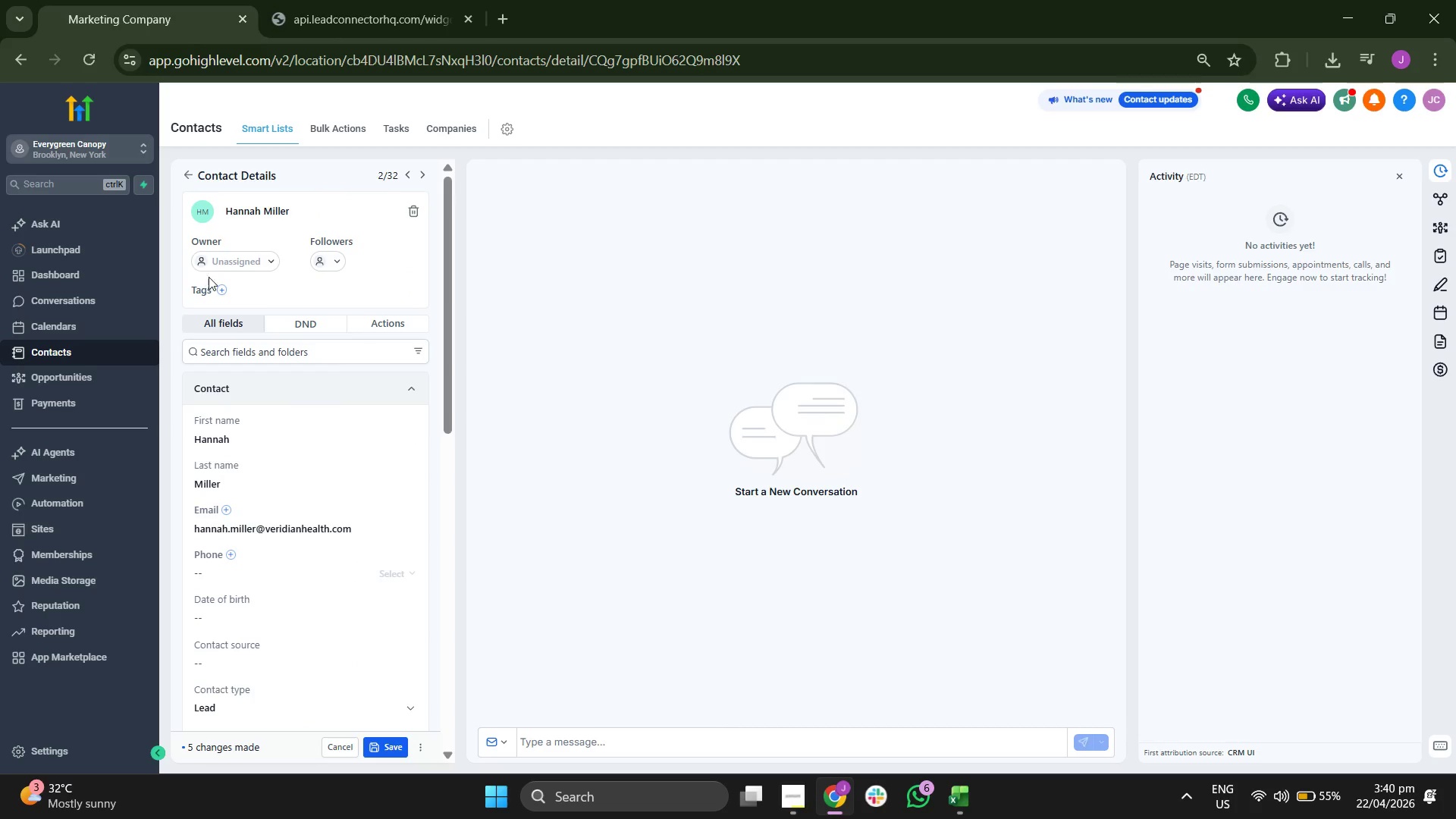 
left_click([224, 285])
 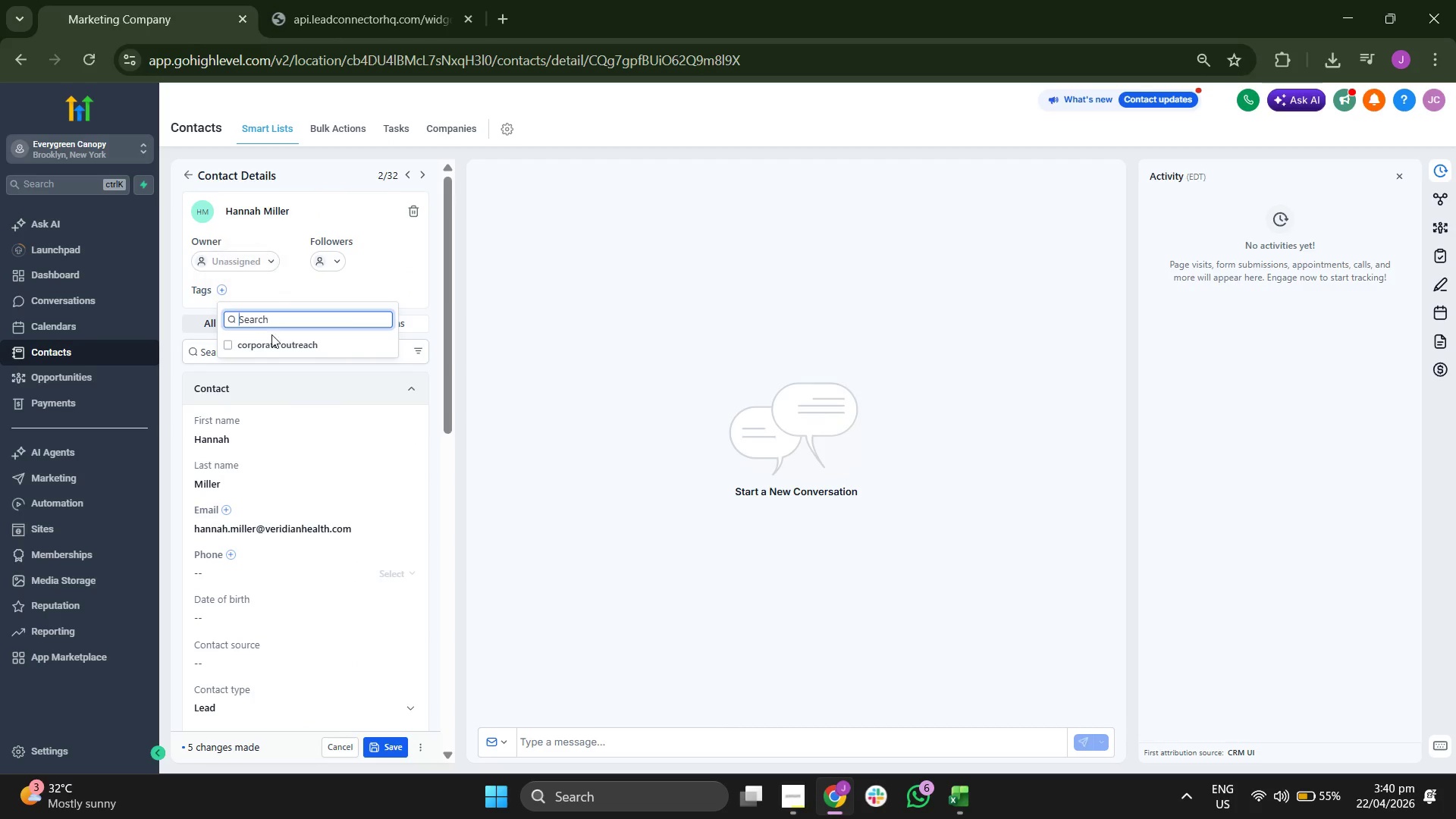 
left_click([277, 349])
 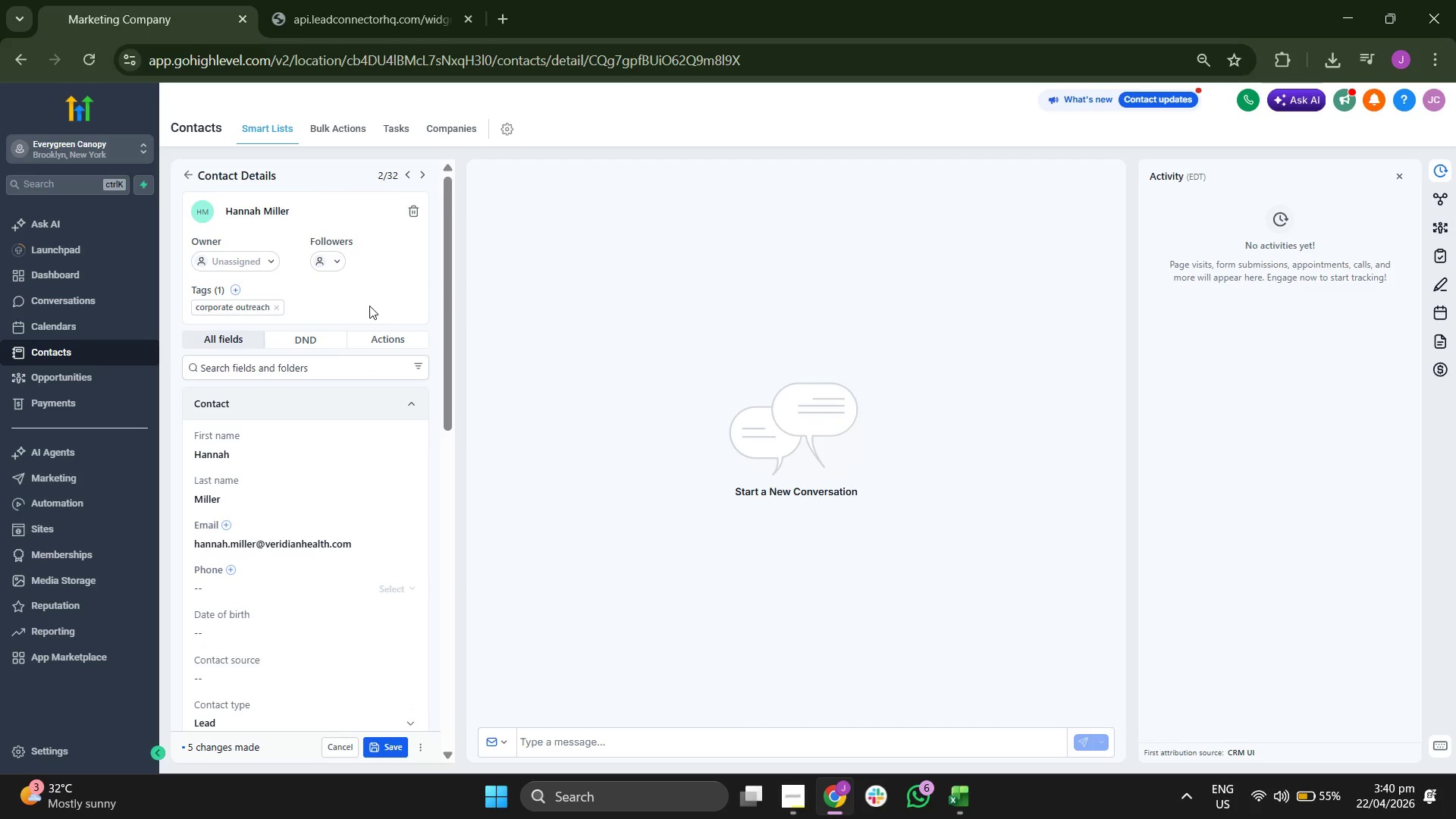 
scroll: coordinate [369, 305], scroll_direction: down, amount: 5.0
 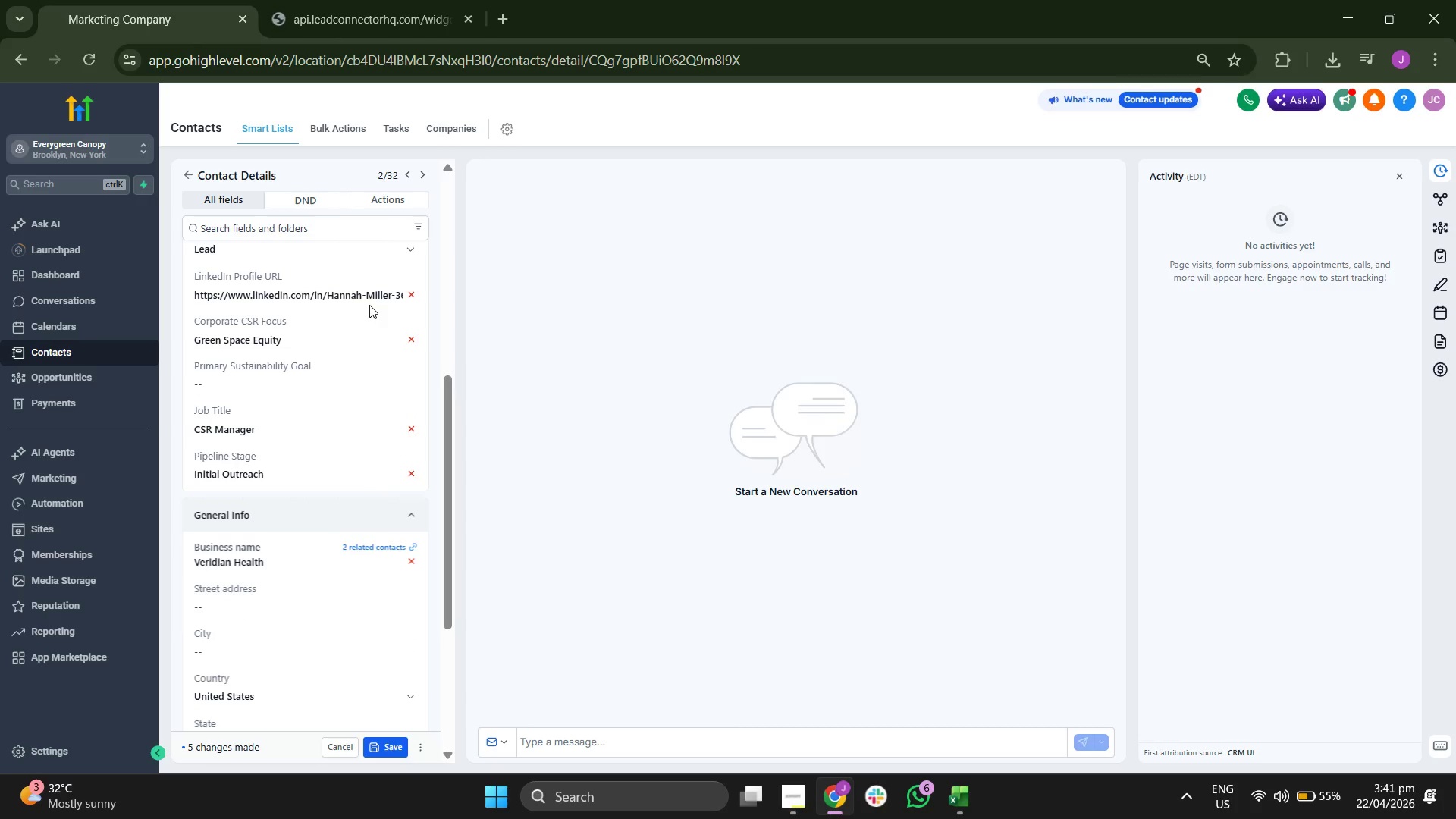 
scroll: coordinate [368, 388], scroll_direction: up, amount: 1.0
 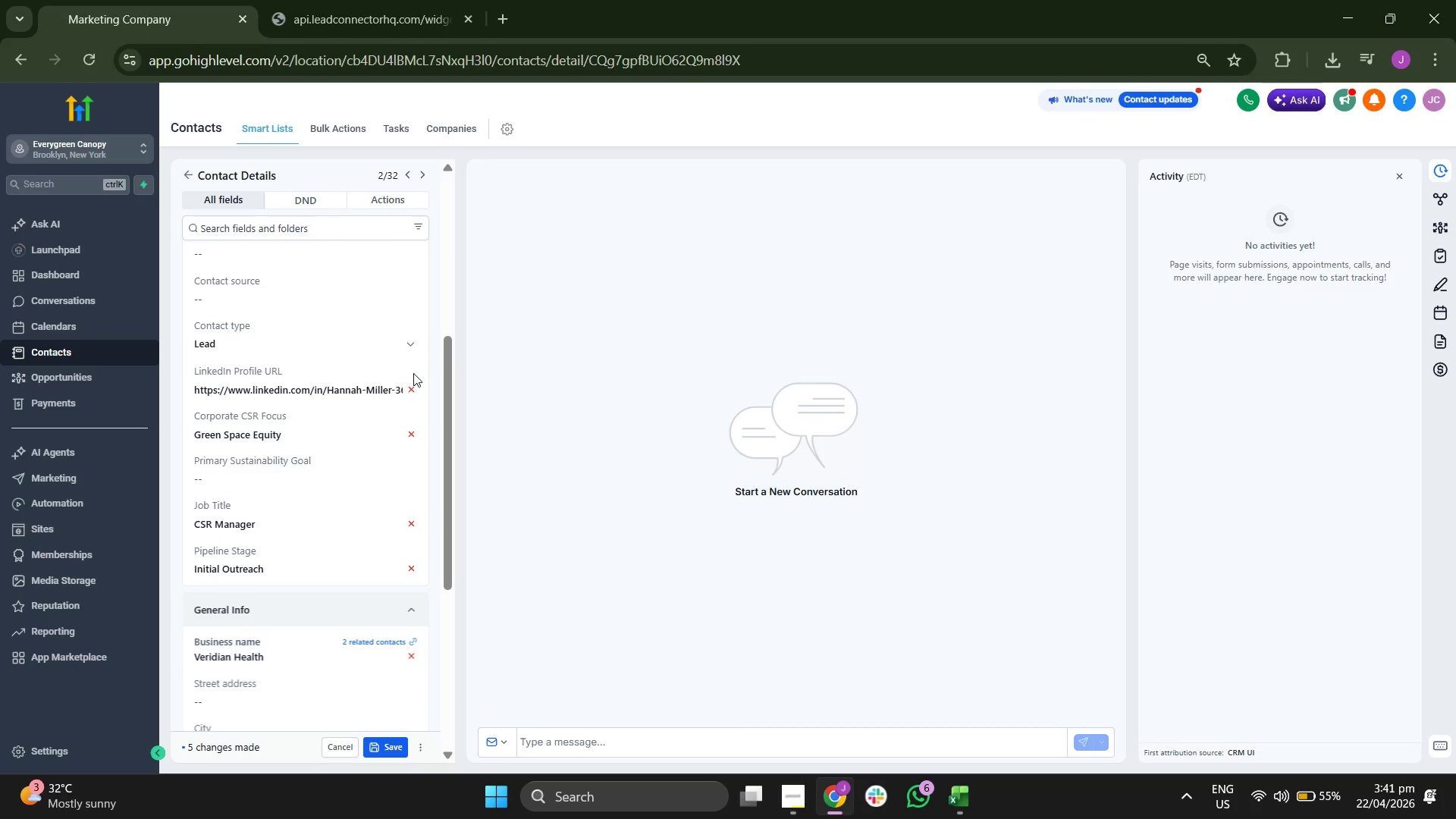 
scroll: coordinate [413, 373], scroll_direction: down, amount: 2.0
 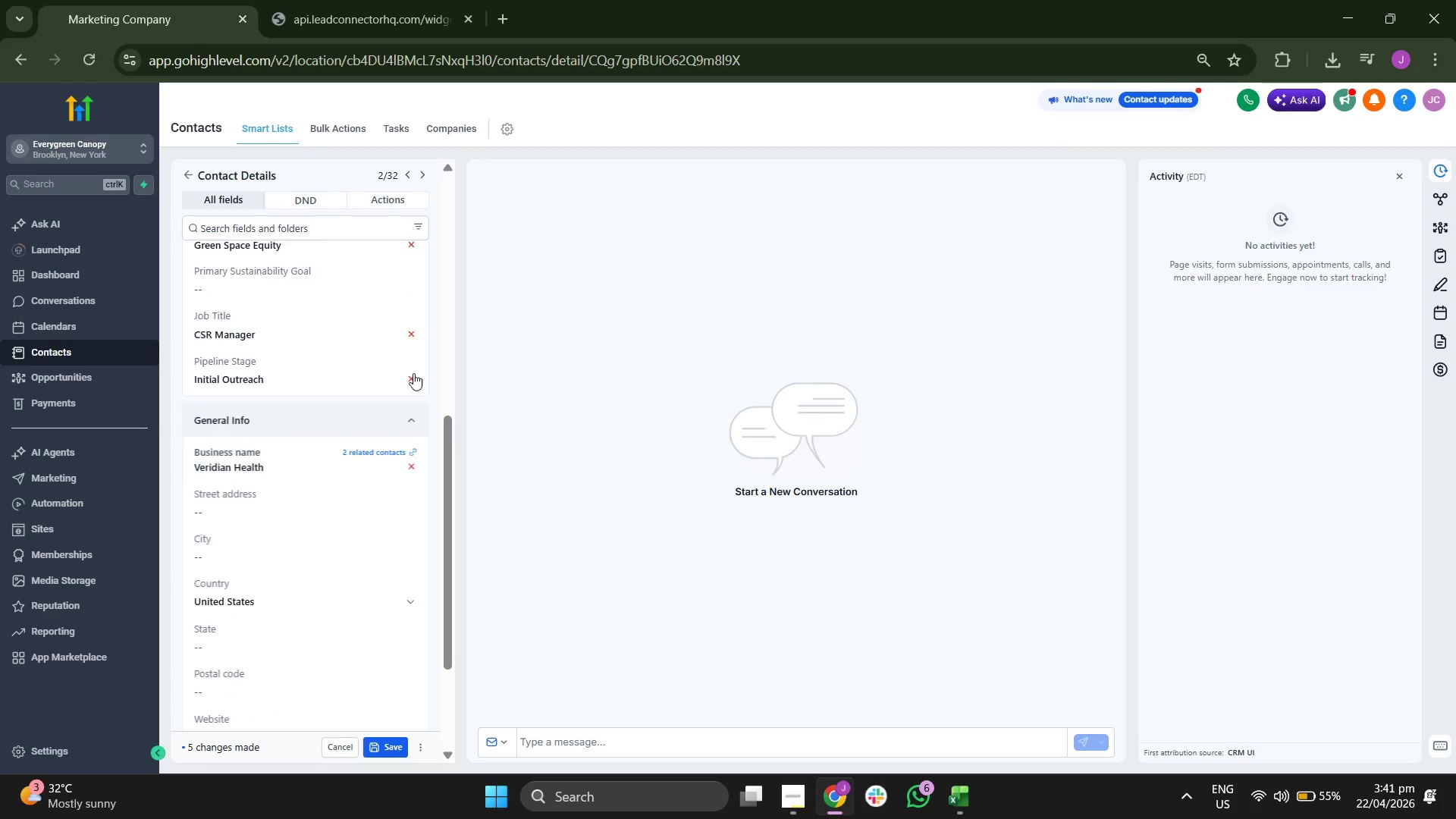 
scroll: coordinate [362, 428], scroll_direction: up, amount: 6.0
 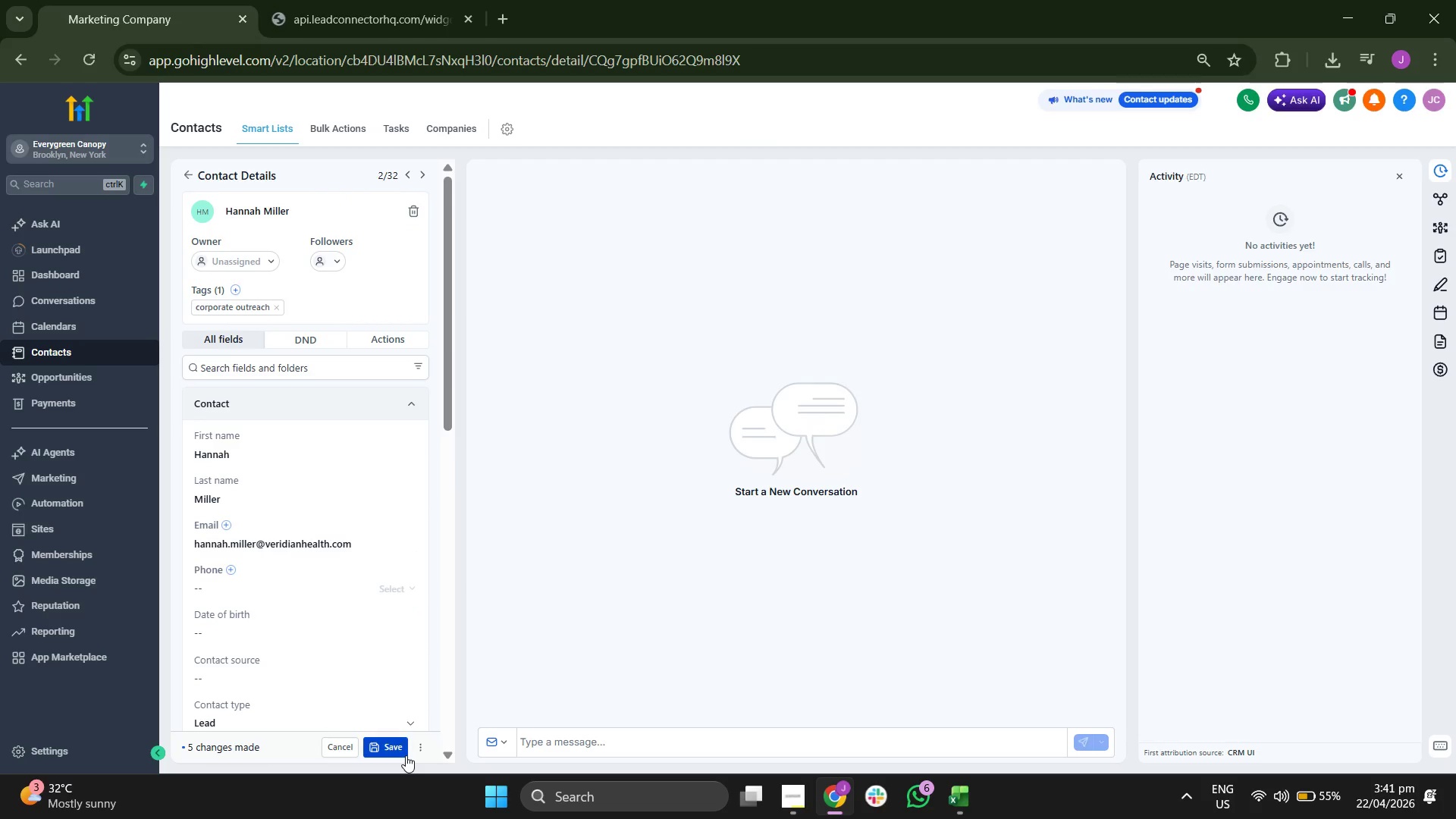 
left_click([392, 743])
 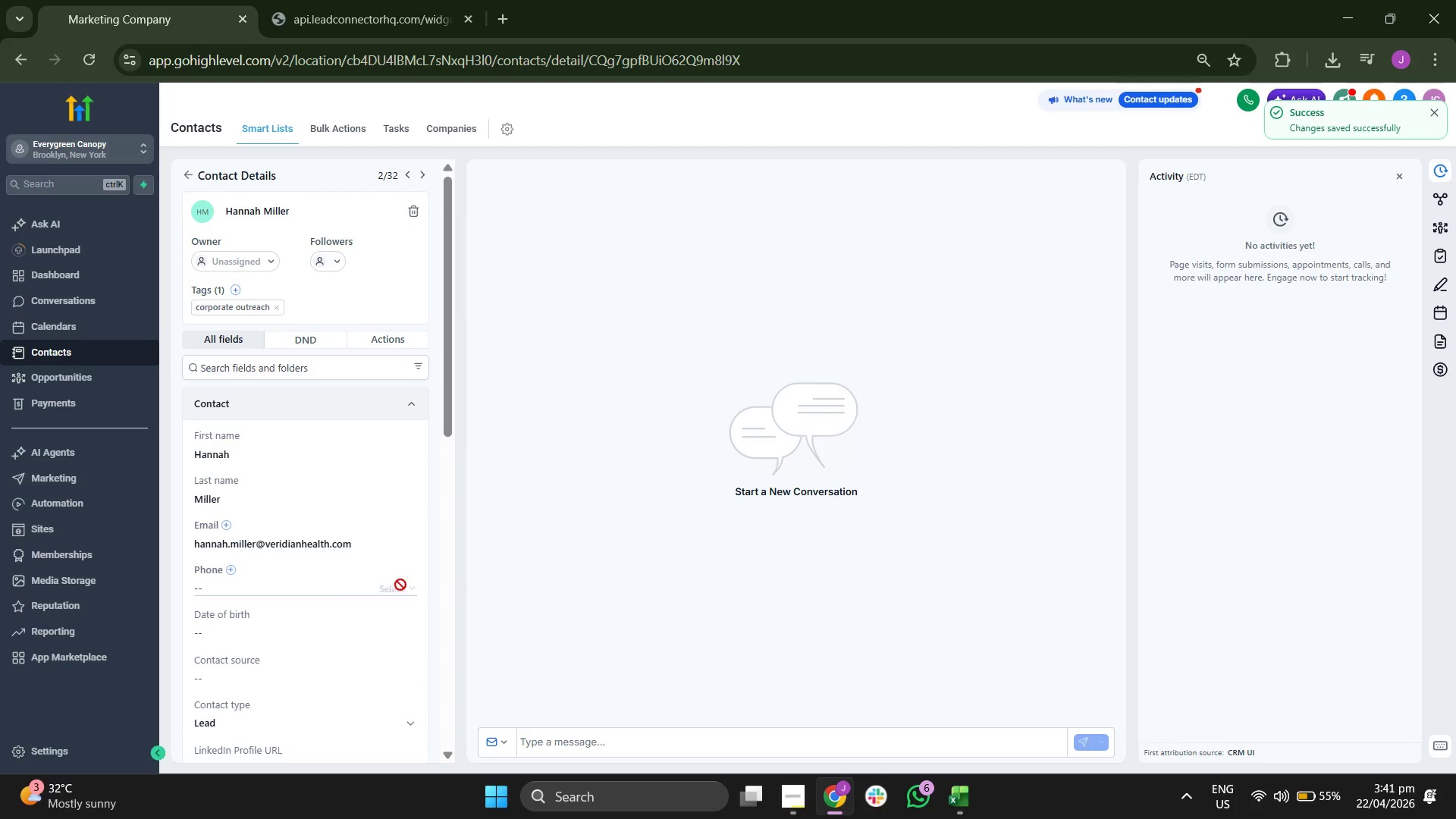 
wait(5.58)
 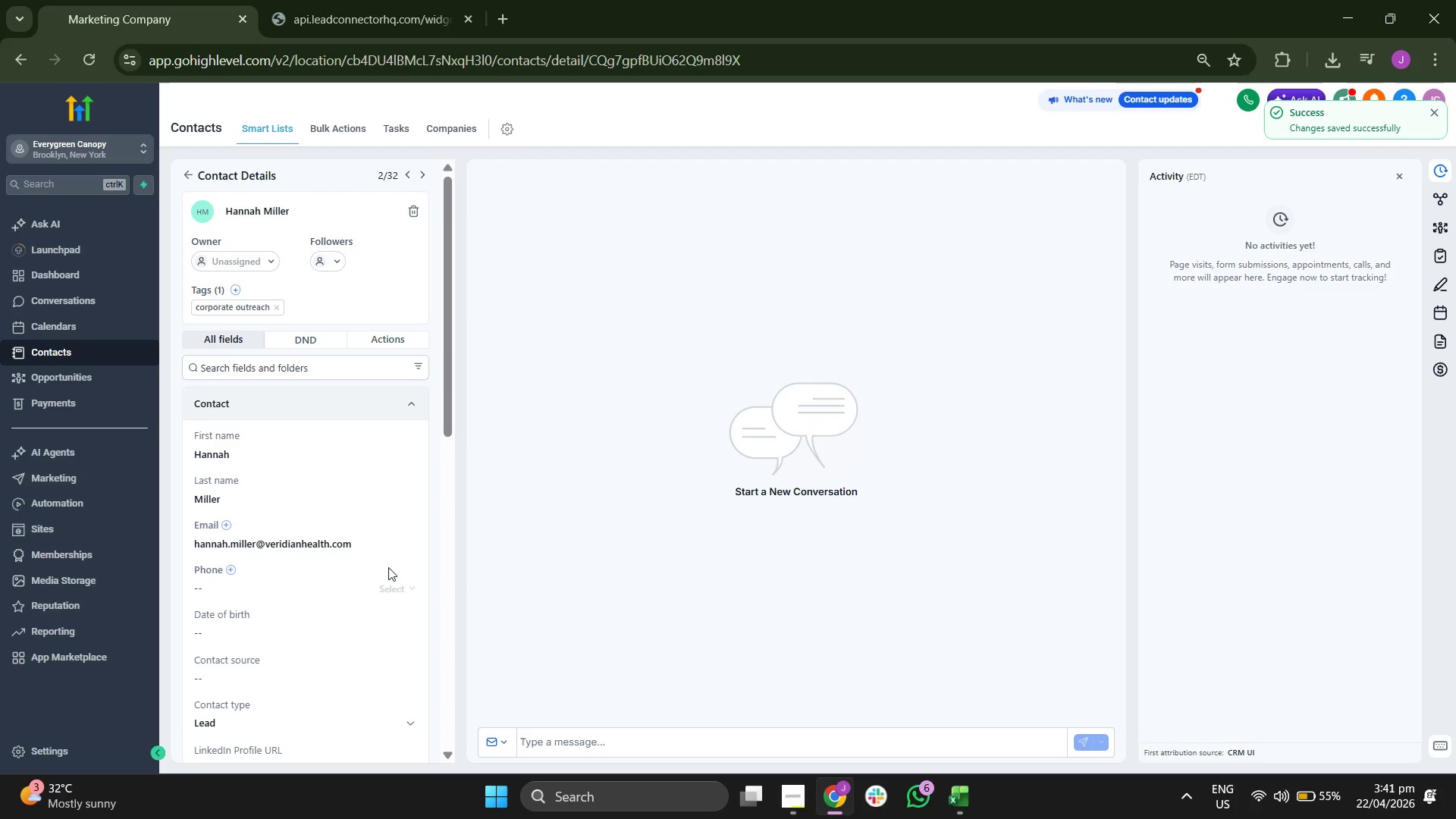 
scroll: coordinate [290, 375], scroll_direction: up, amount: 1.0
 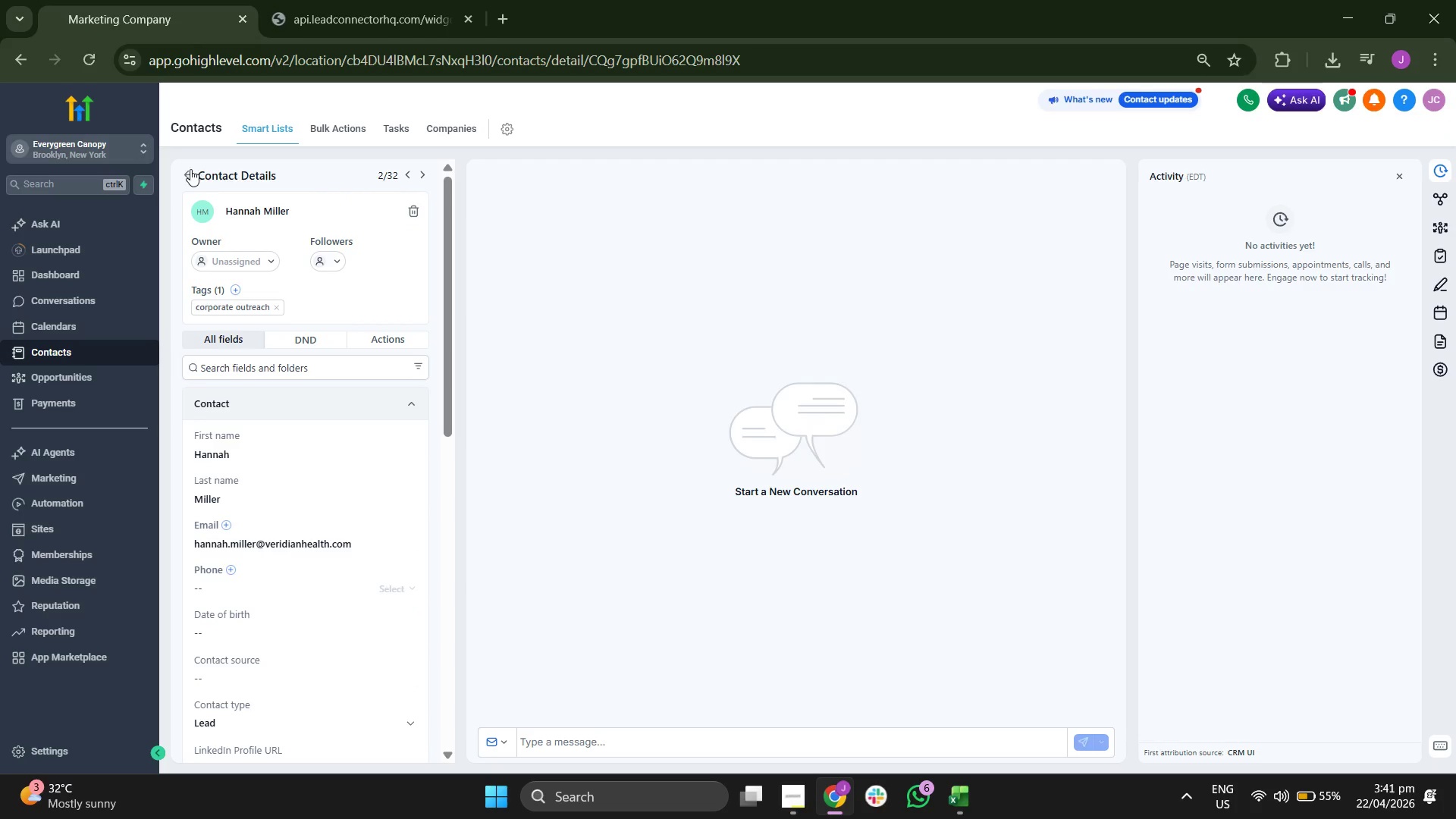 
left_click([187, 170])
 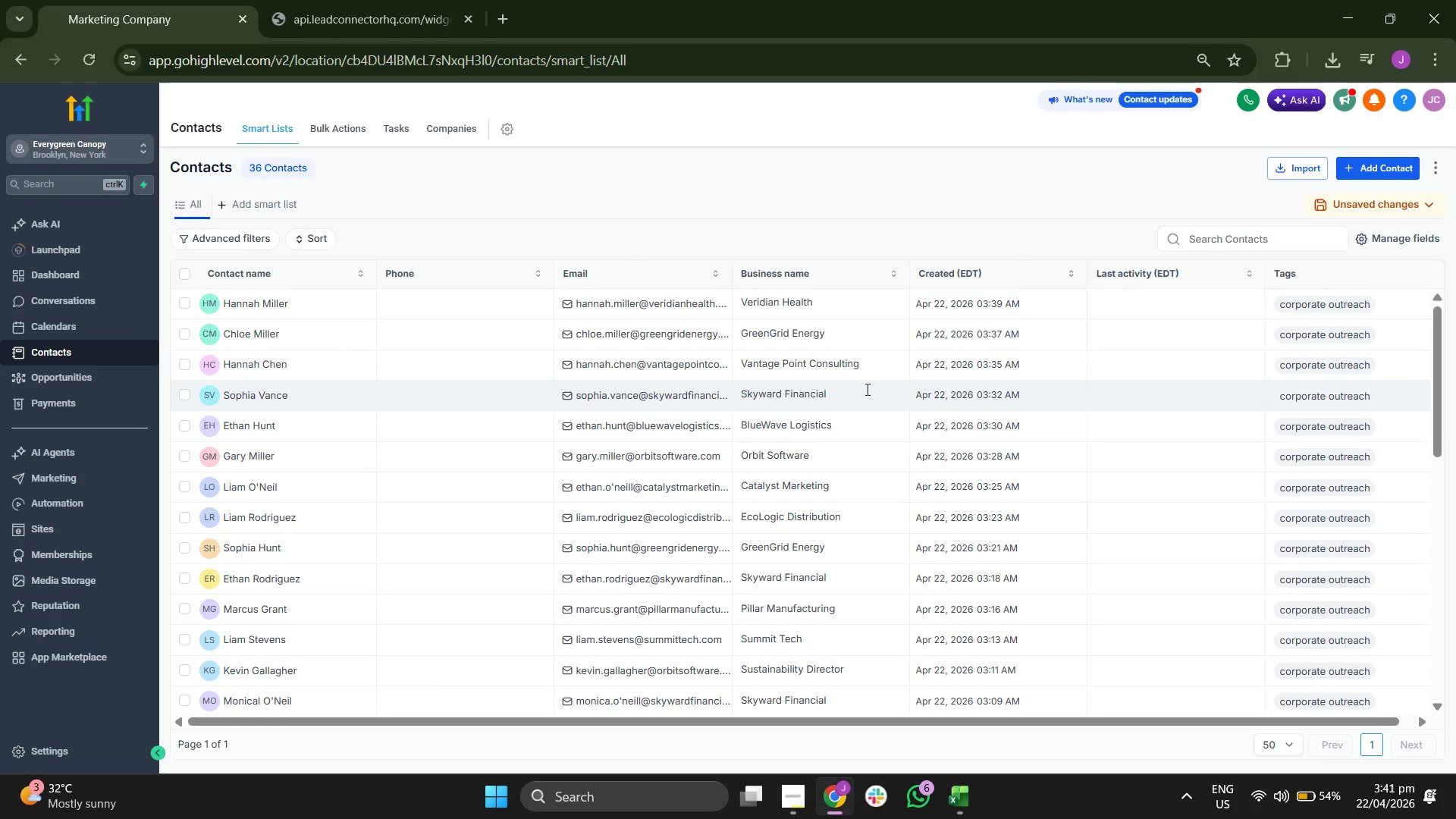 
wait(7.09)
 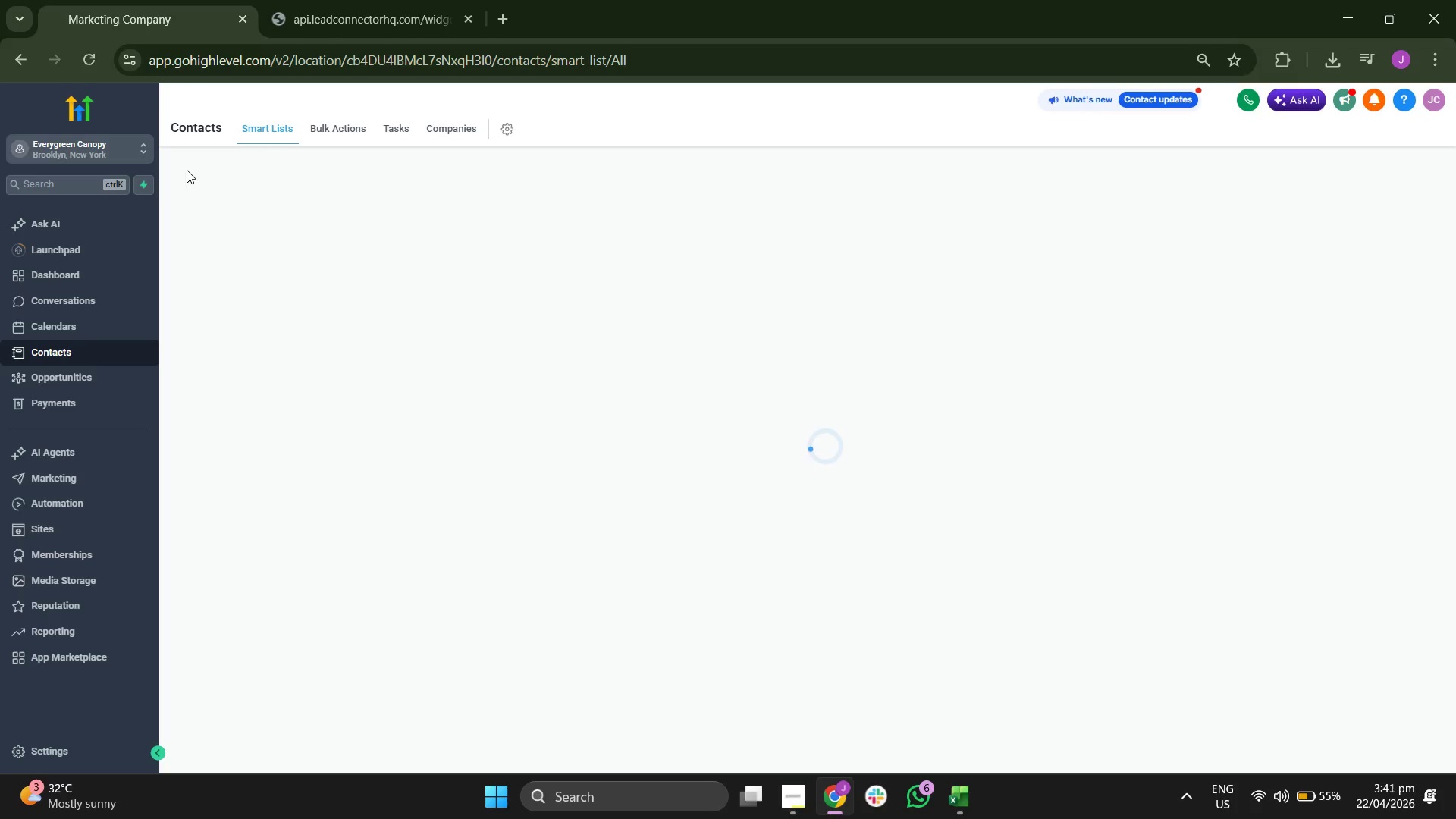 
left_click([1371, 168])
 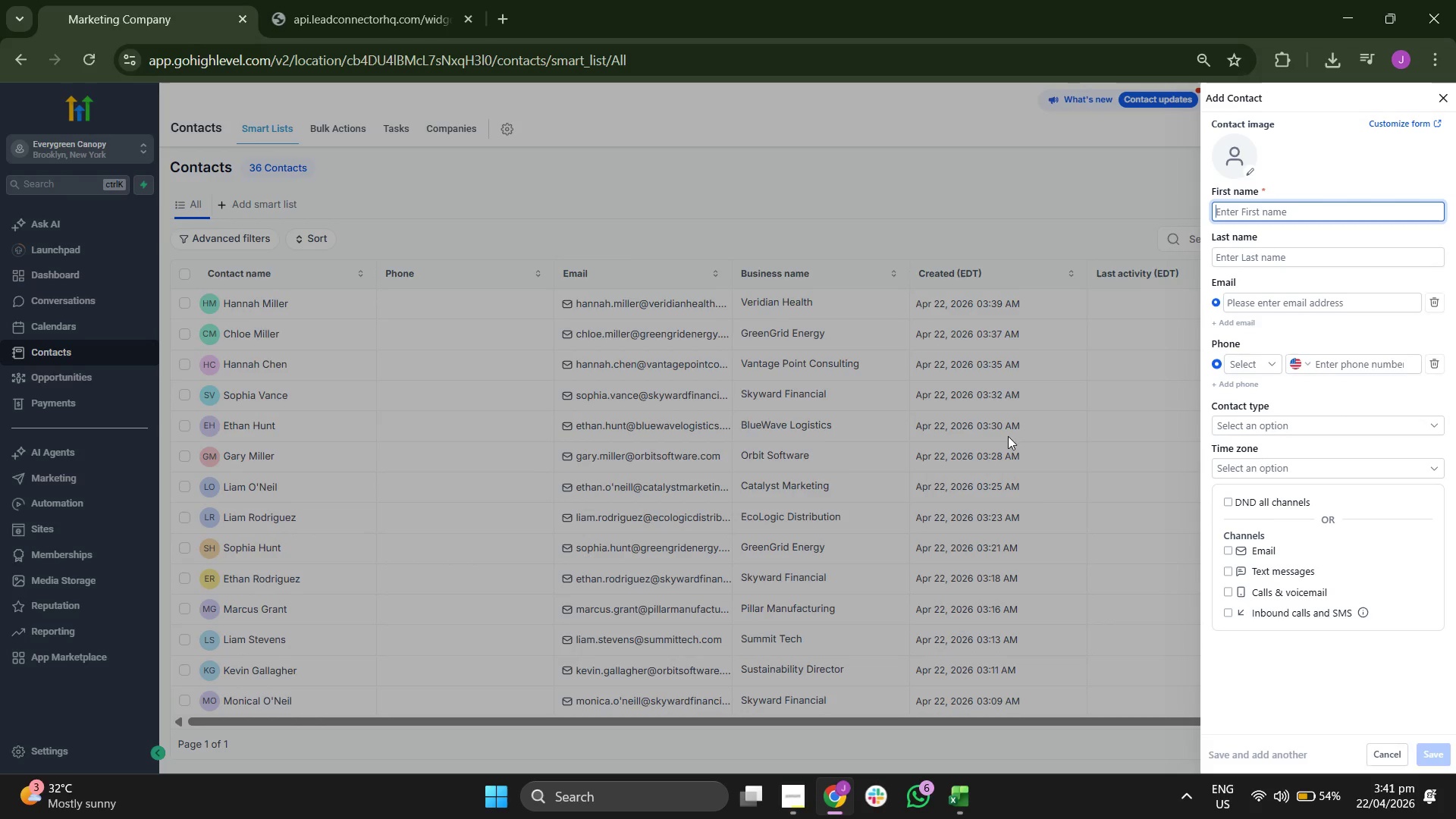 
left_click([968, 790])
 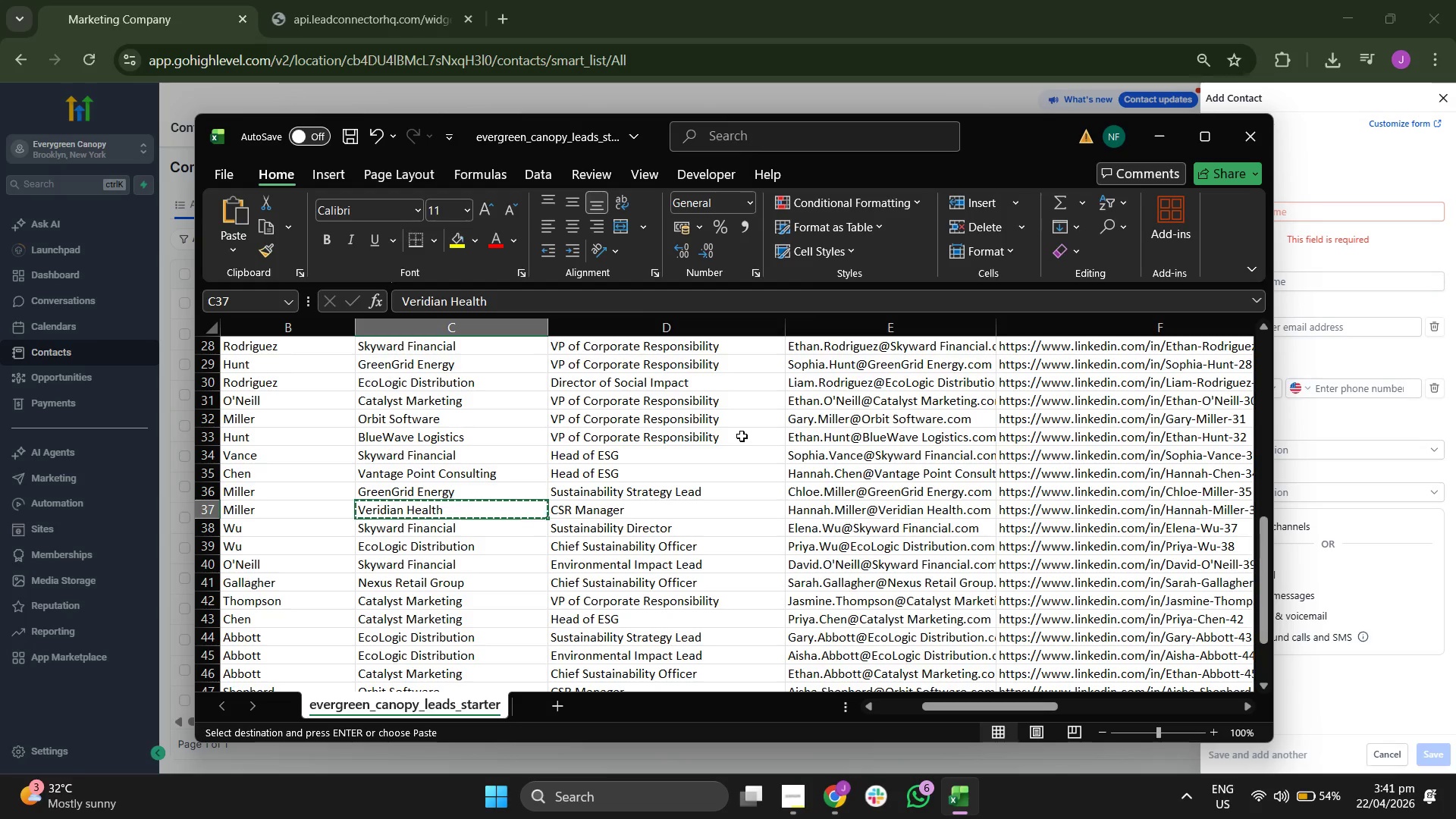 
key(ArrowLeft)
 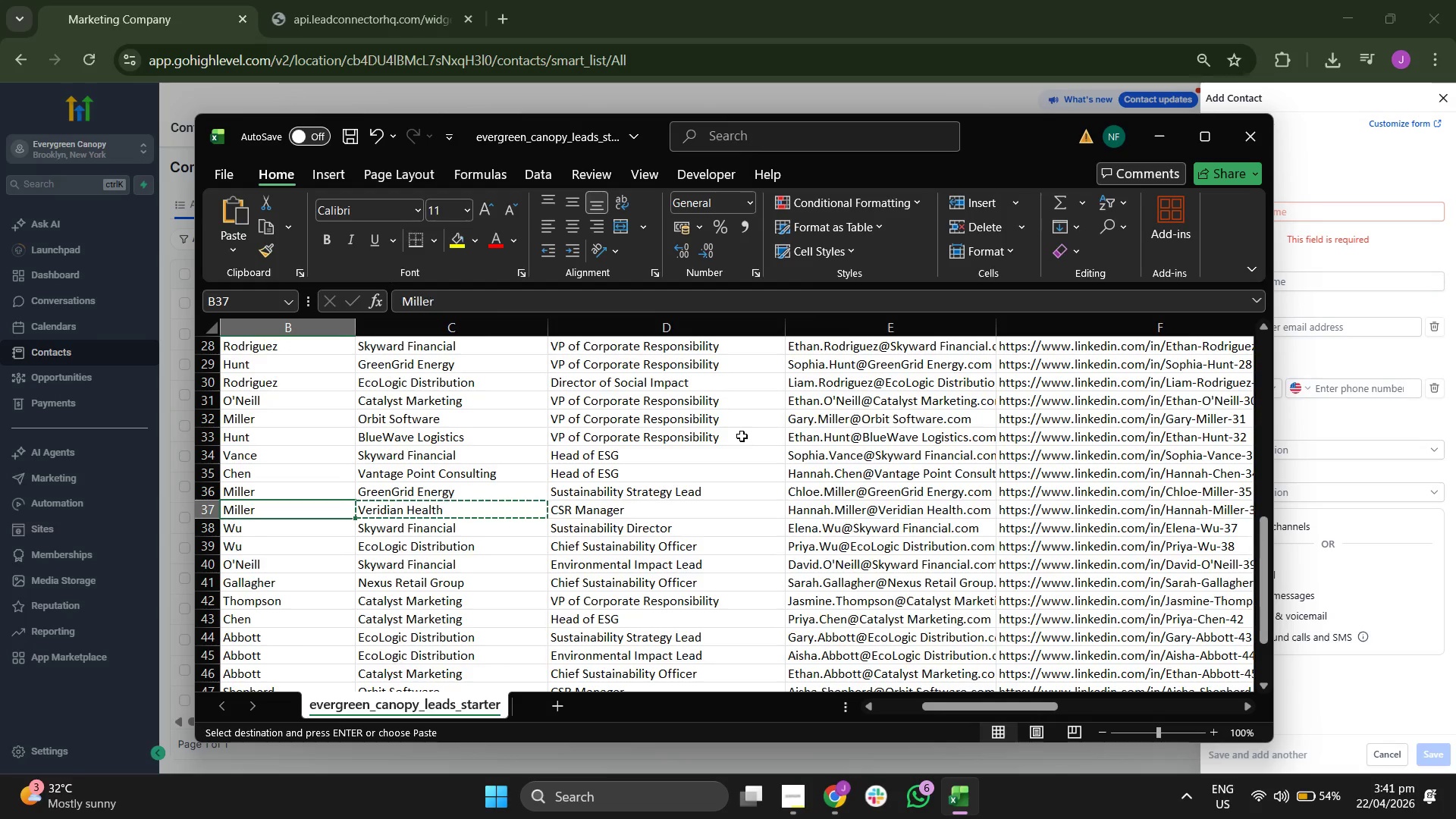 
key(ArrowLeft)
 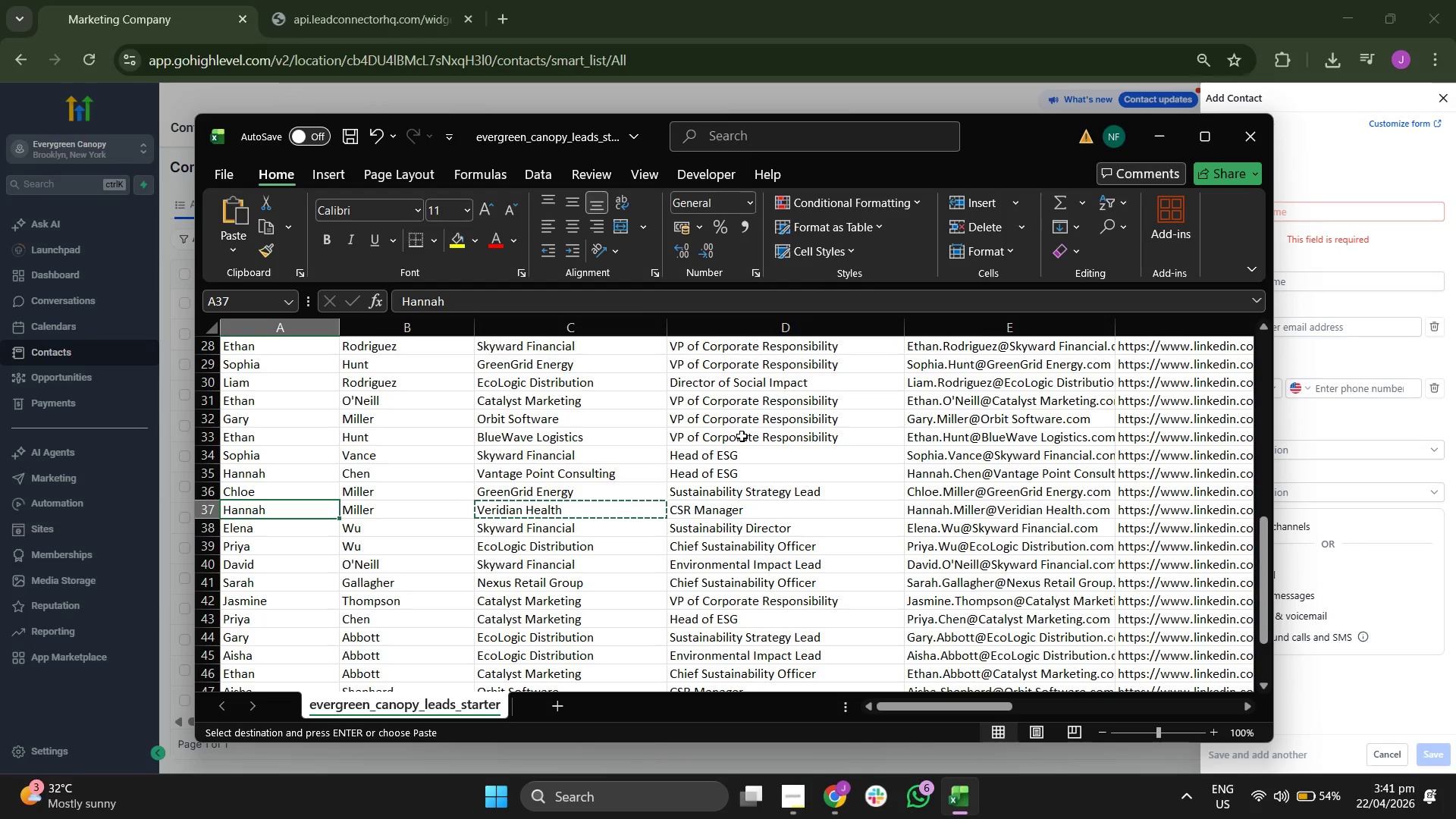 
key(ArrowLeft)
 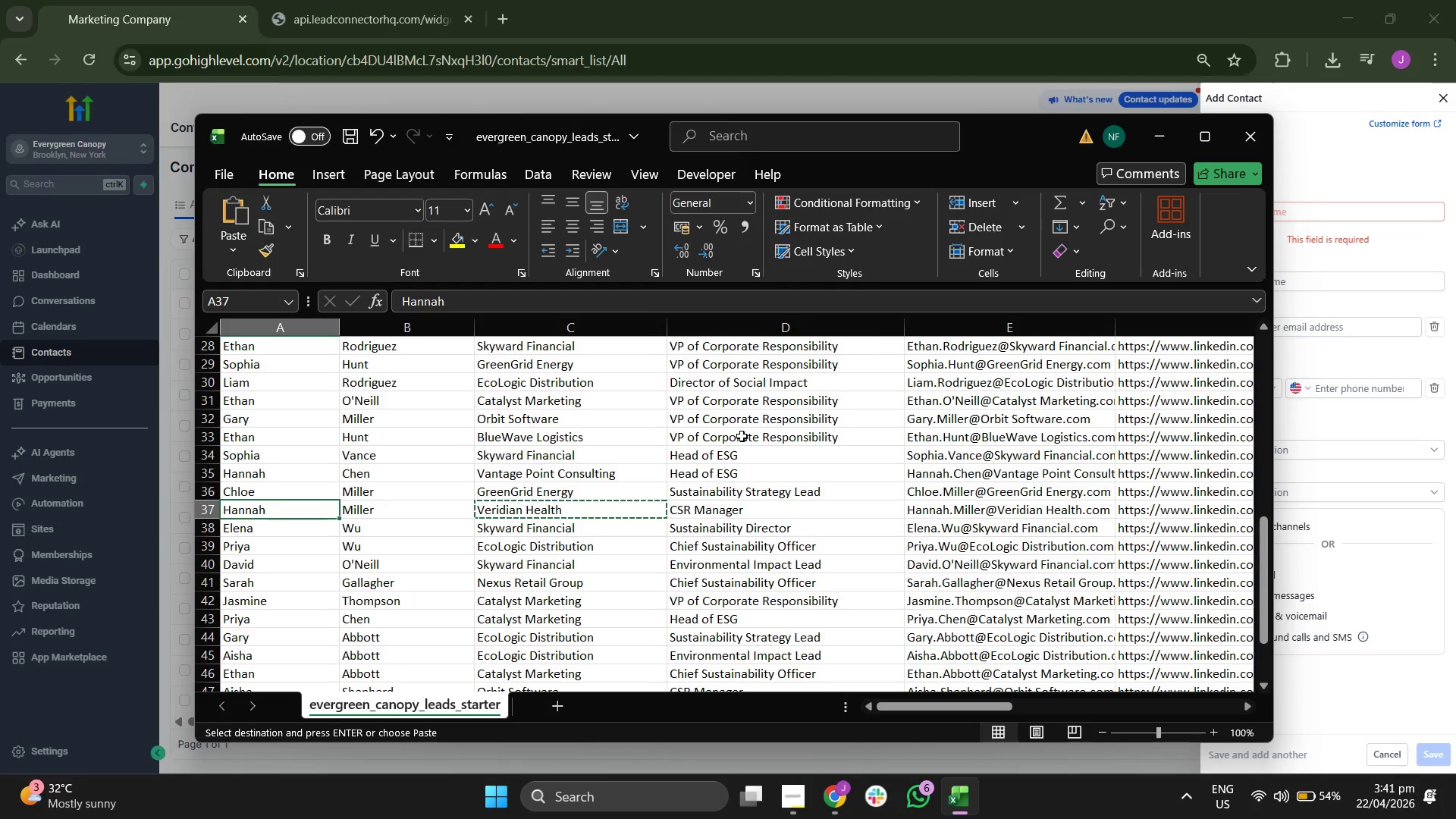 
key(ArrowDown)
 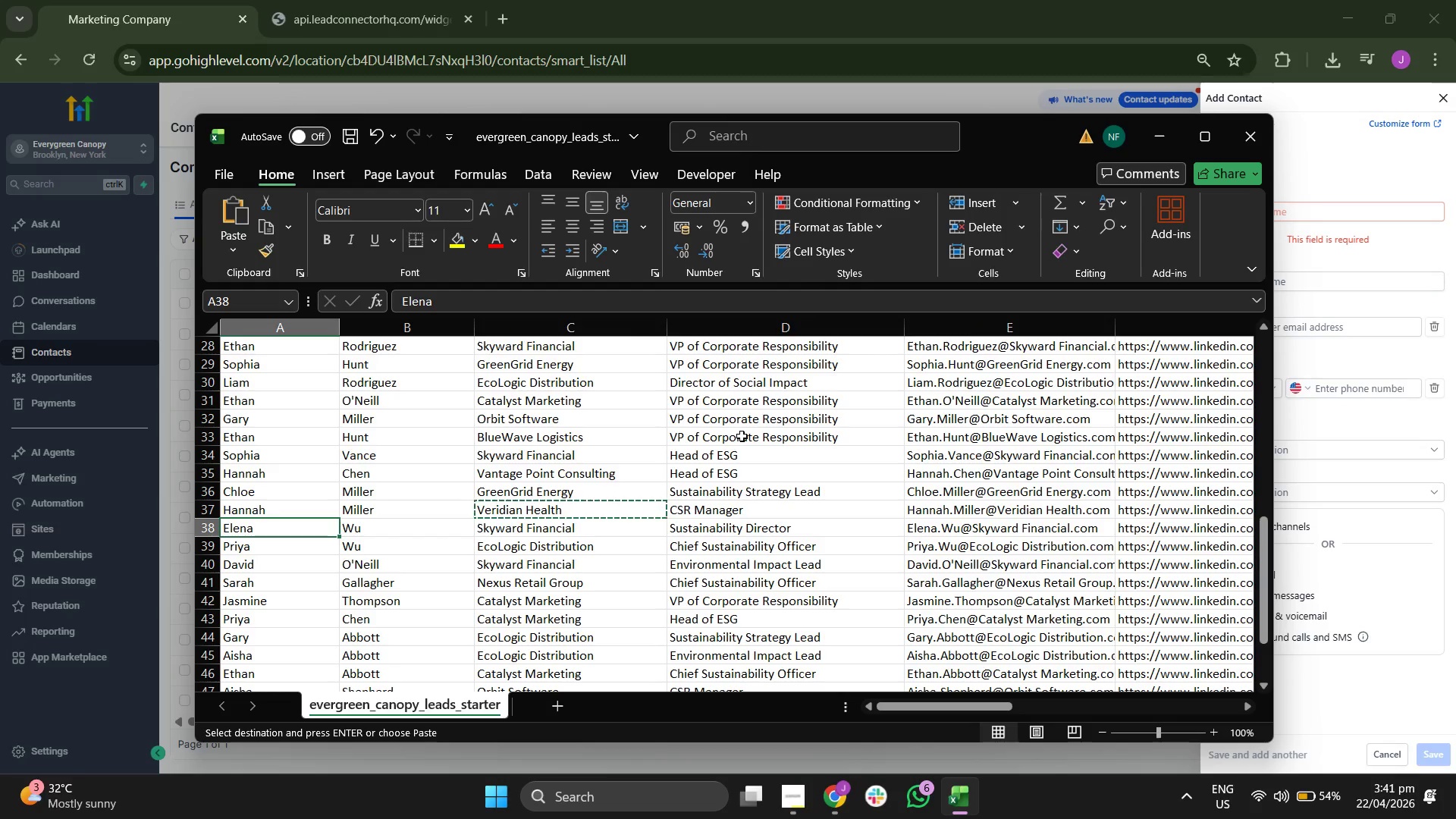 
key(ArrowRight)
 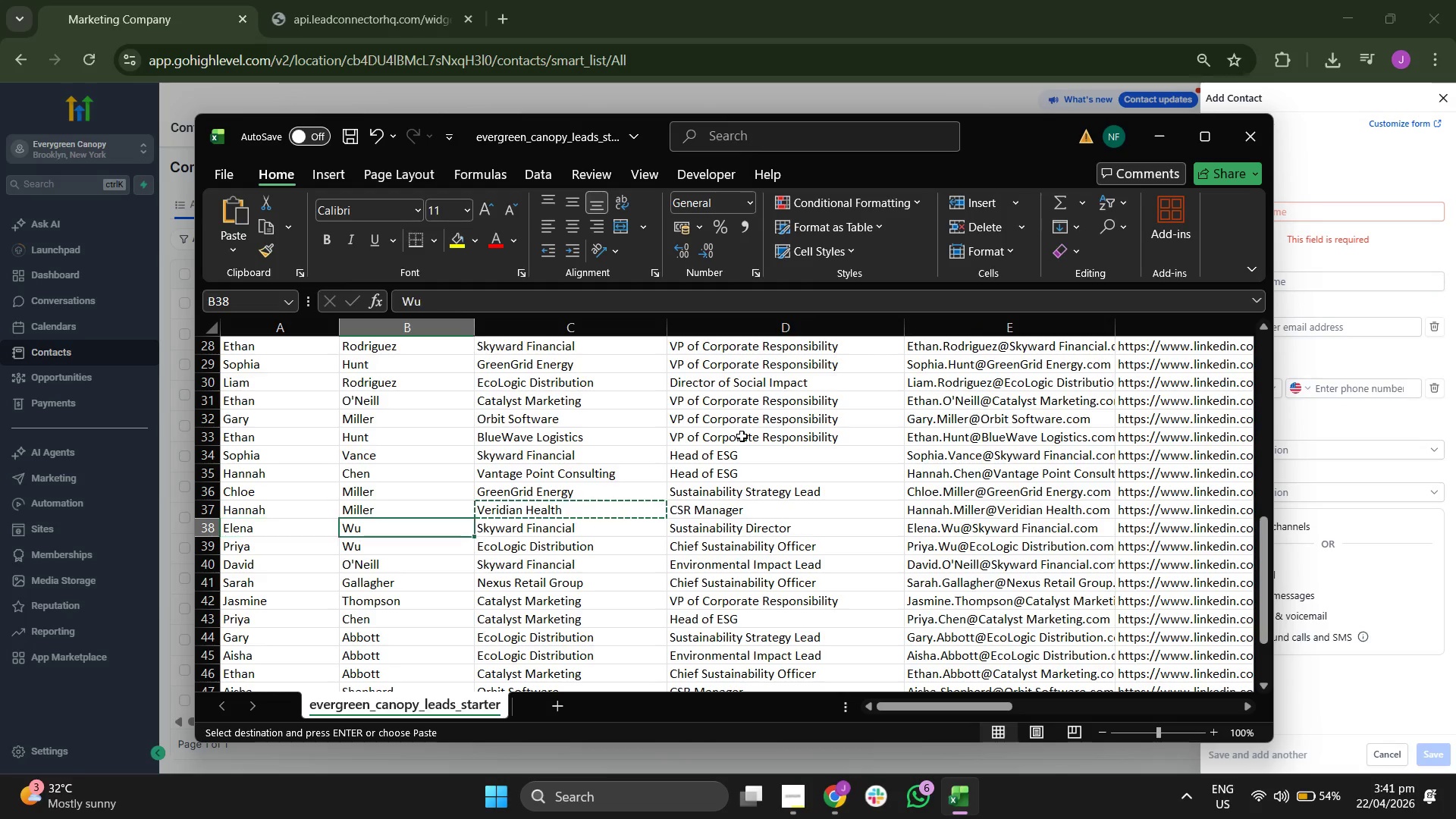 
key(ArrowRight)
 